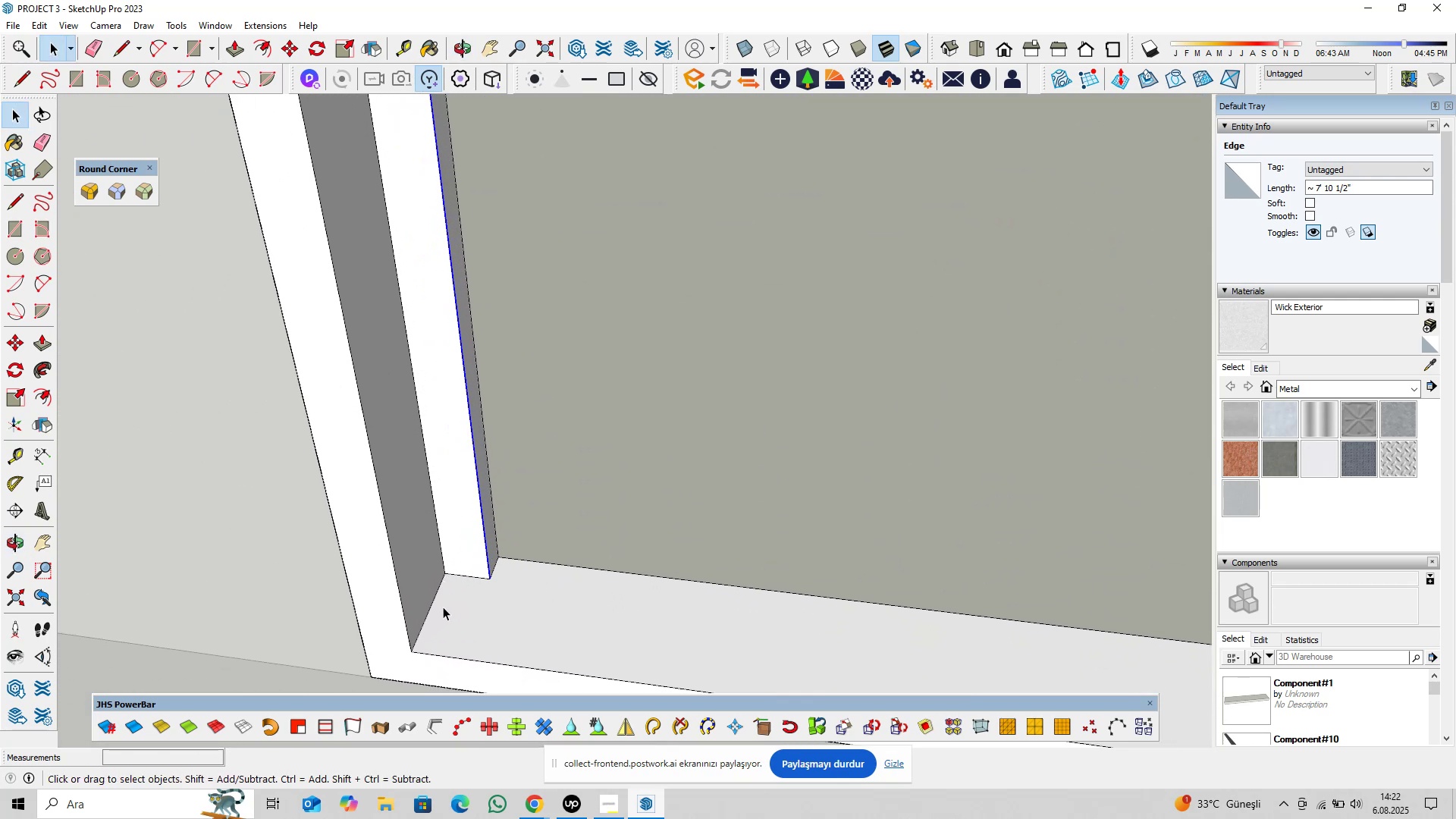 
type(pl)
 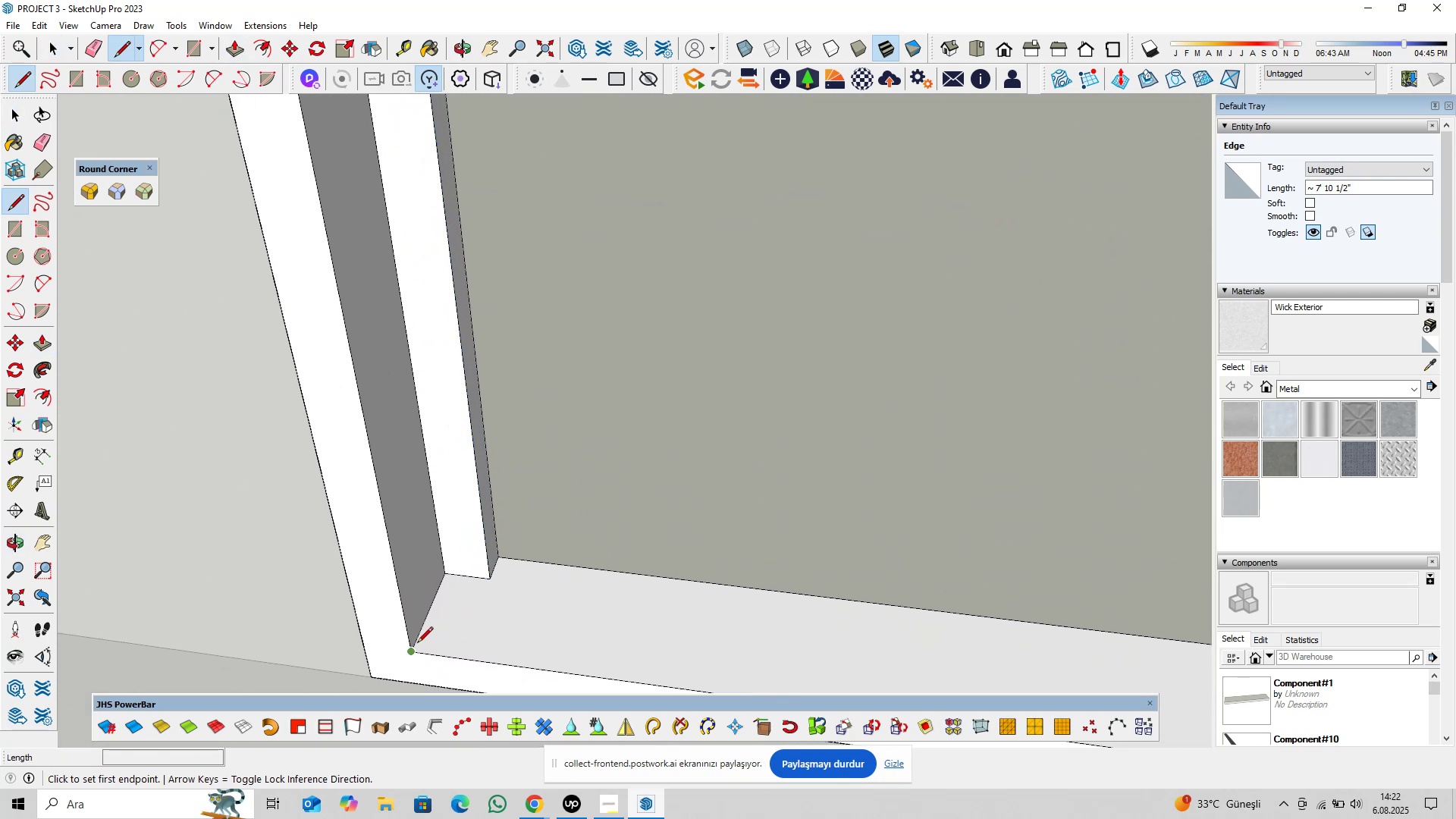 
left_click([416, 644])
 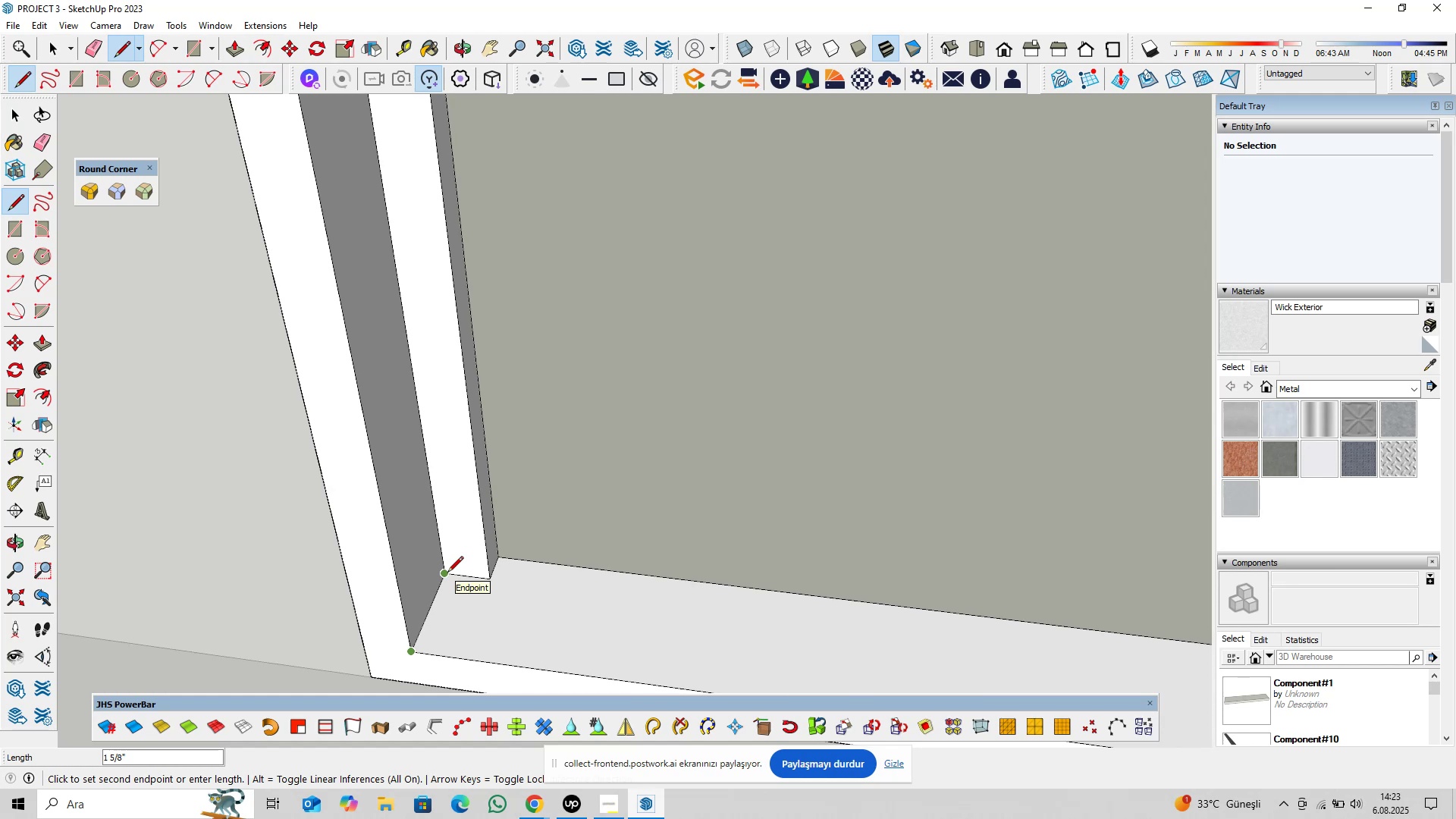 
key(Space)
 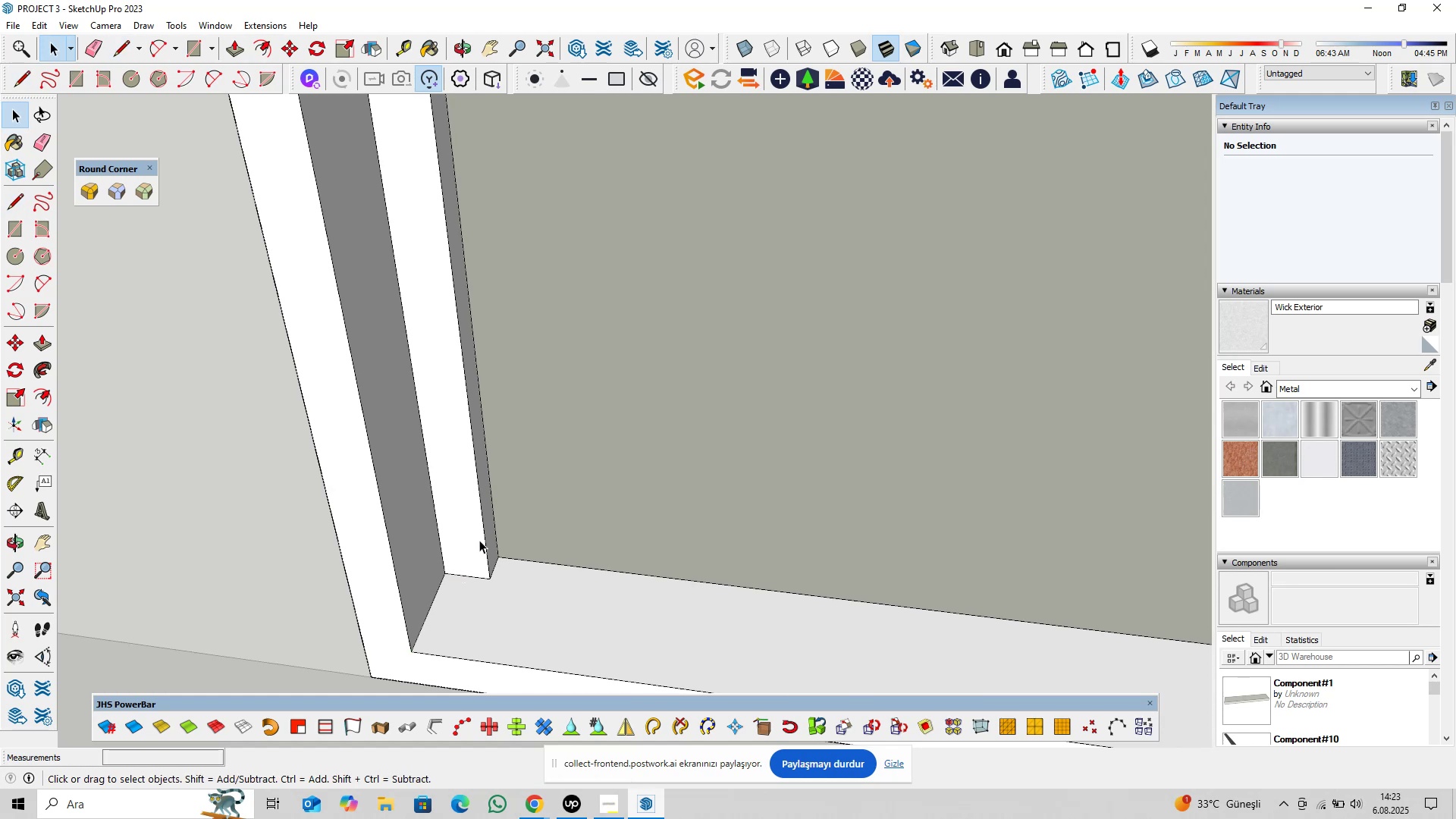 
left_click([482, 535])
 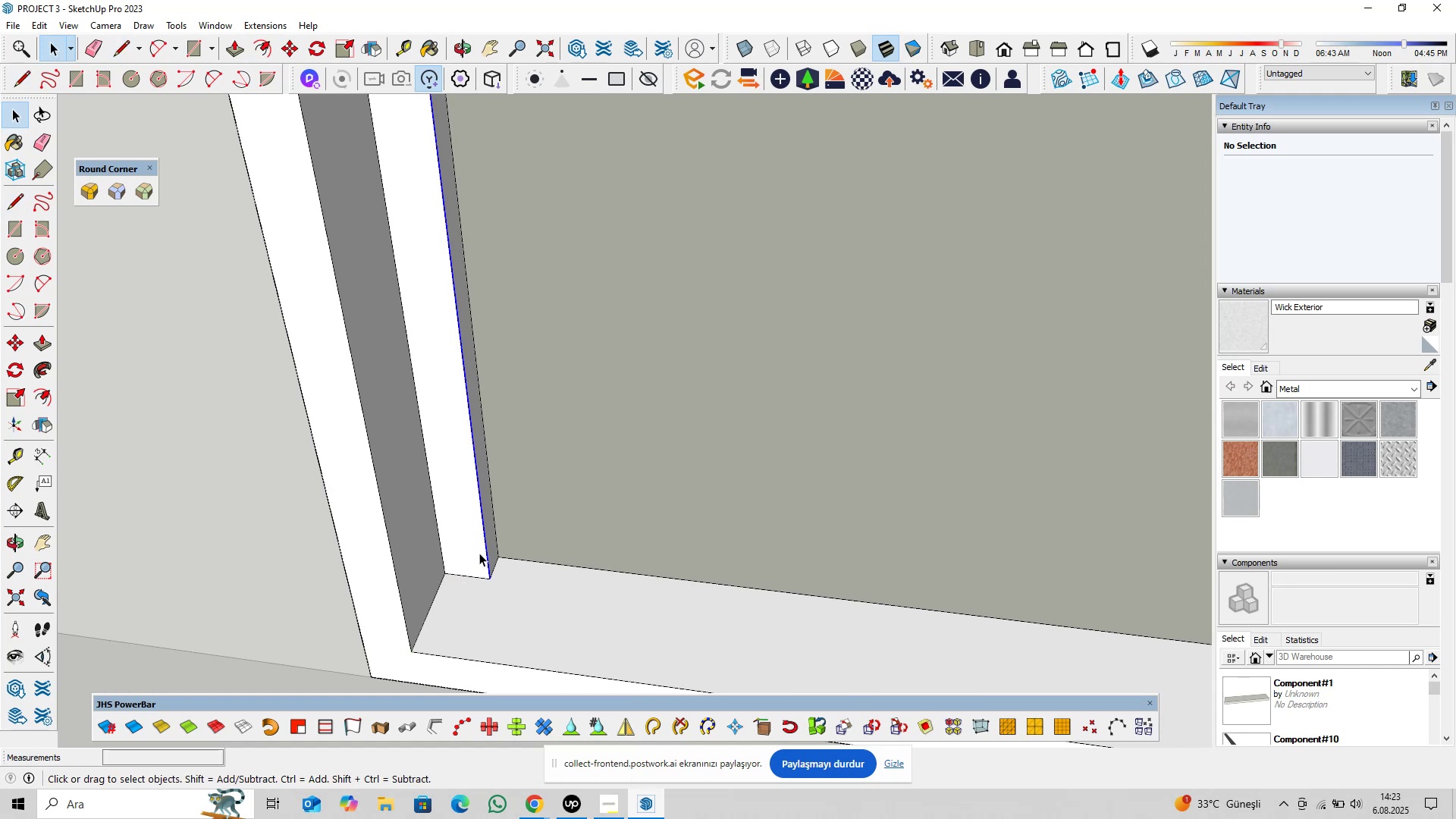 
scroll: coordinate [467, 559], scroll_direction: down, amount: 13.0
 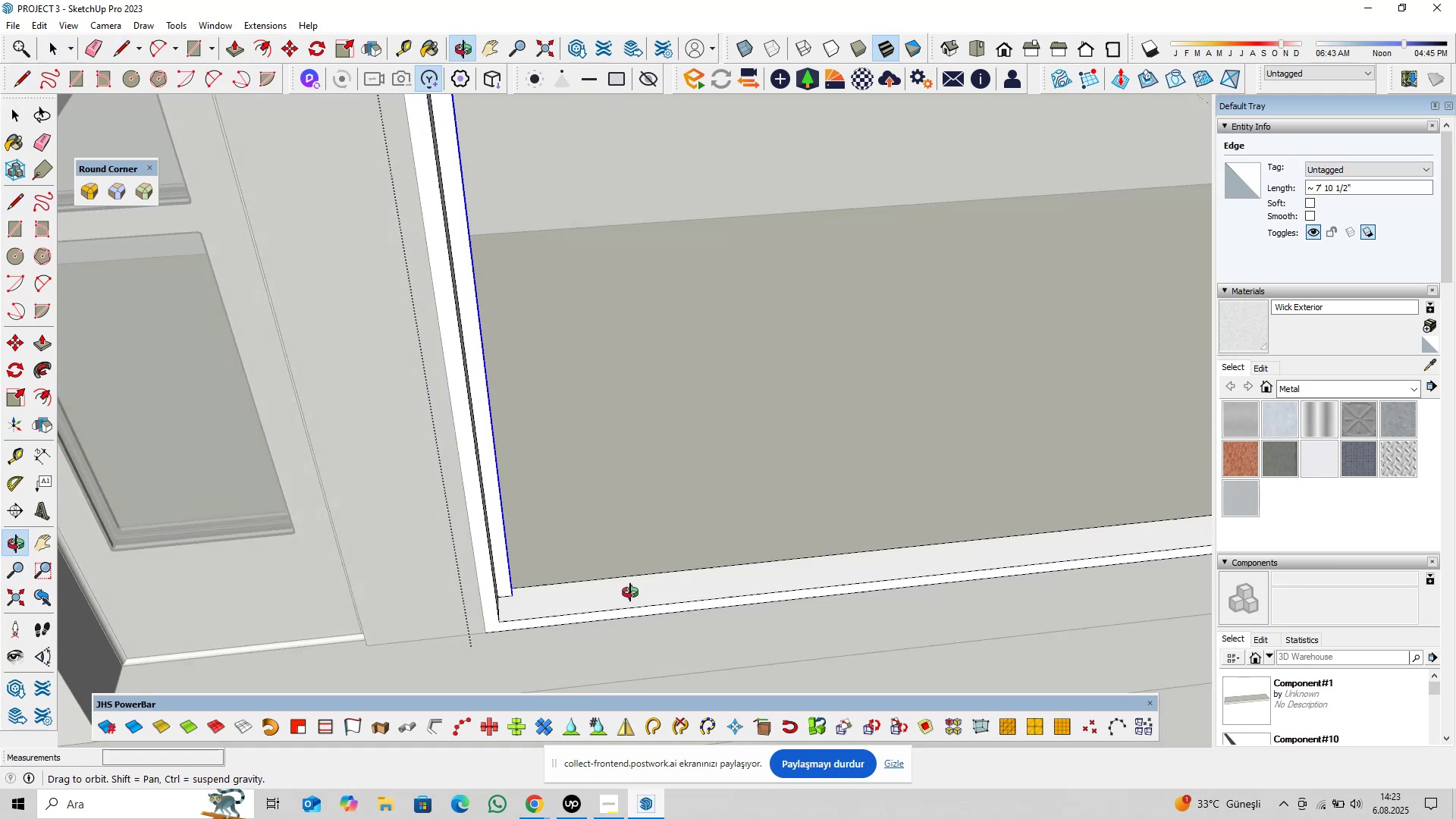 
hold_key(key=ShiftLeft, duration=0.73)
 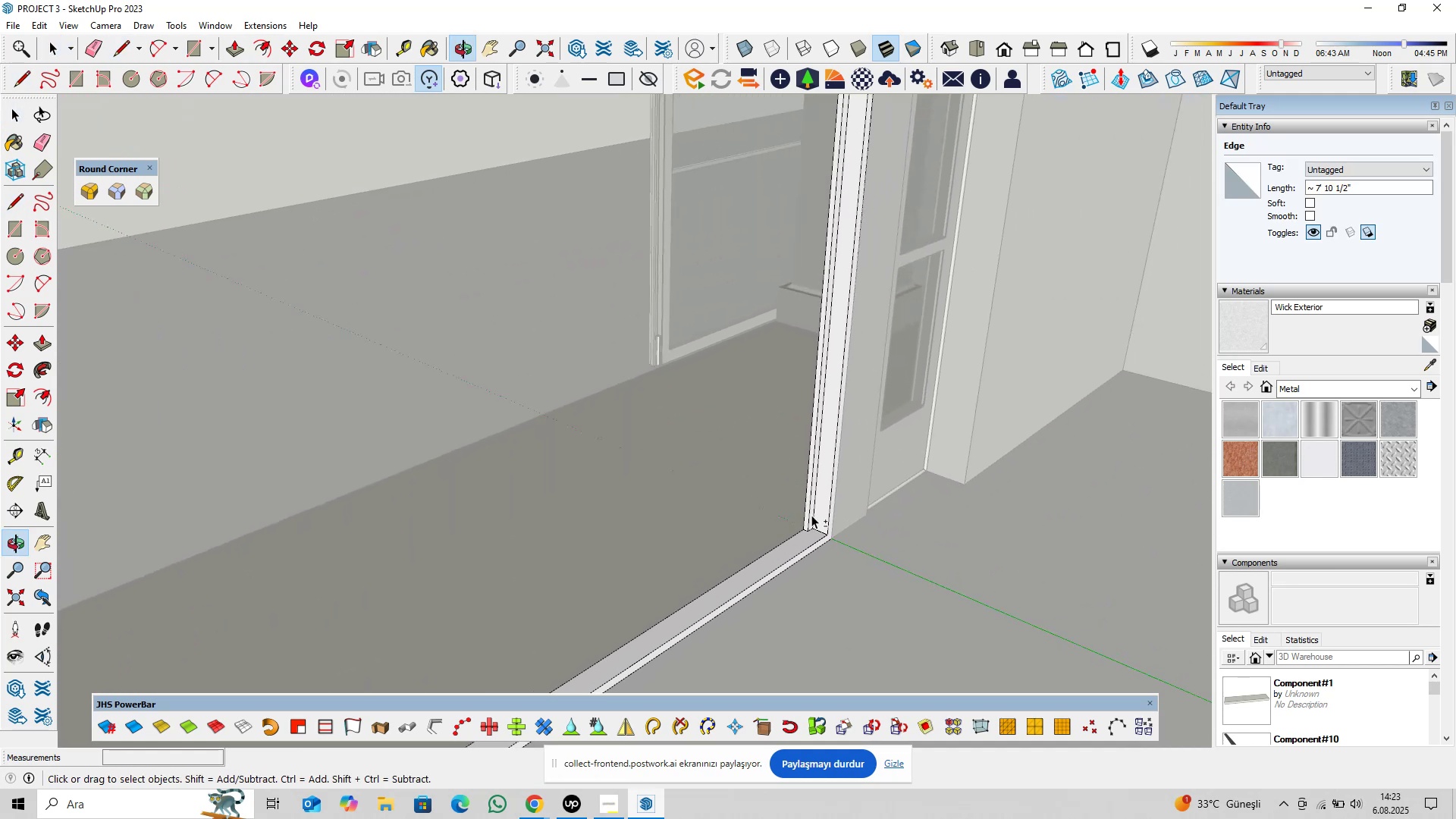 
scroll: coordinate [808, 517], scroll_direction: up, amount: 9.0
 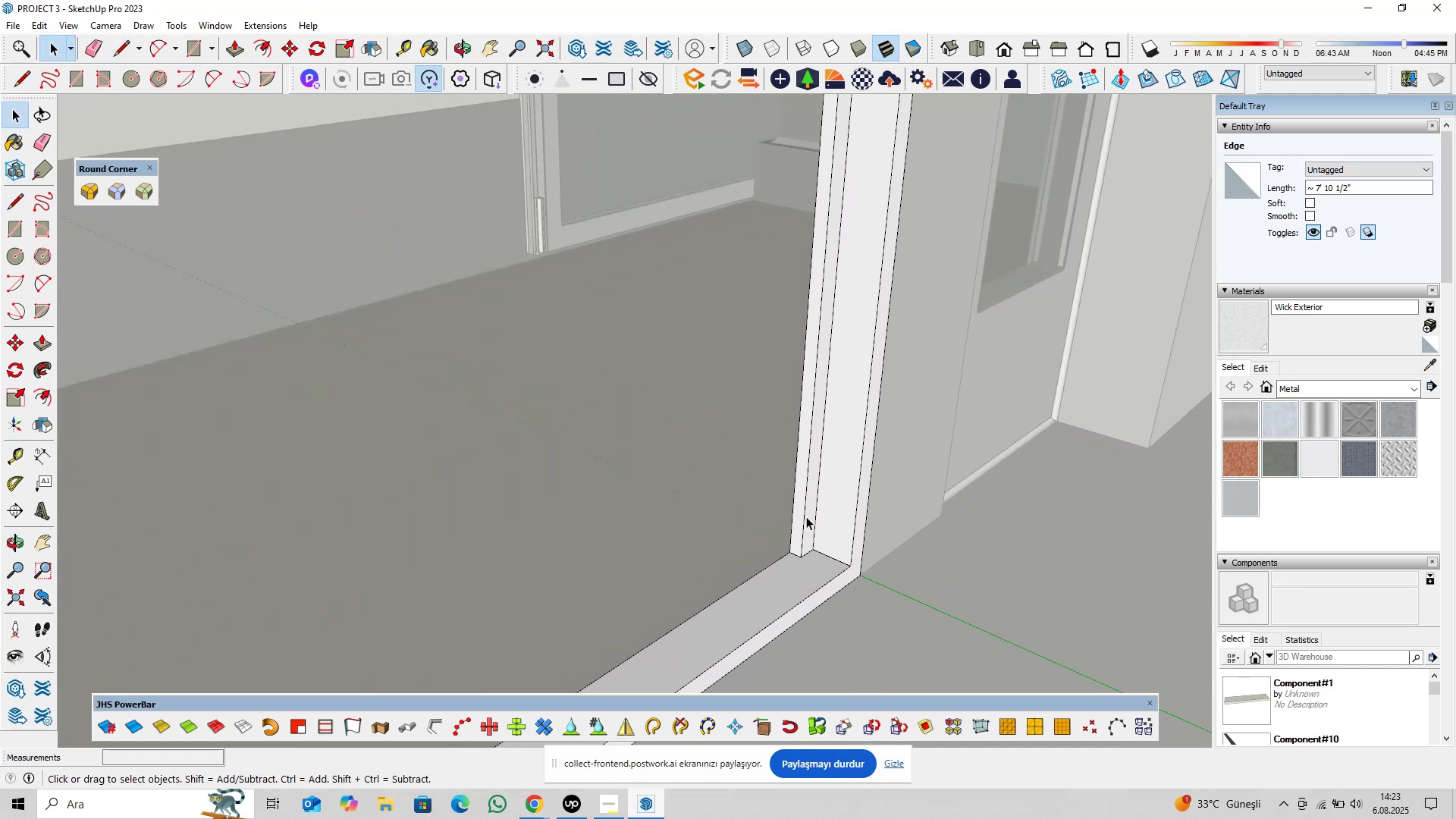 
hold_key(key=ControlLeft, duration=0.4)
left_click([803, 516])
 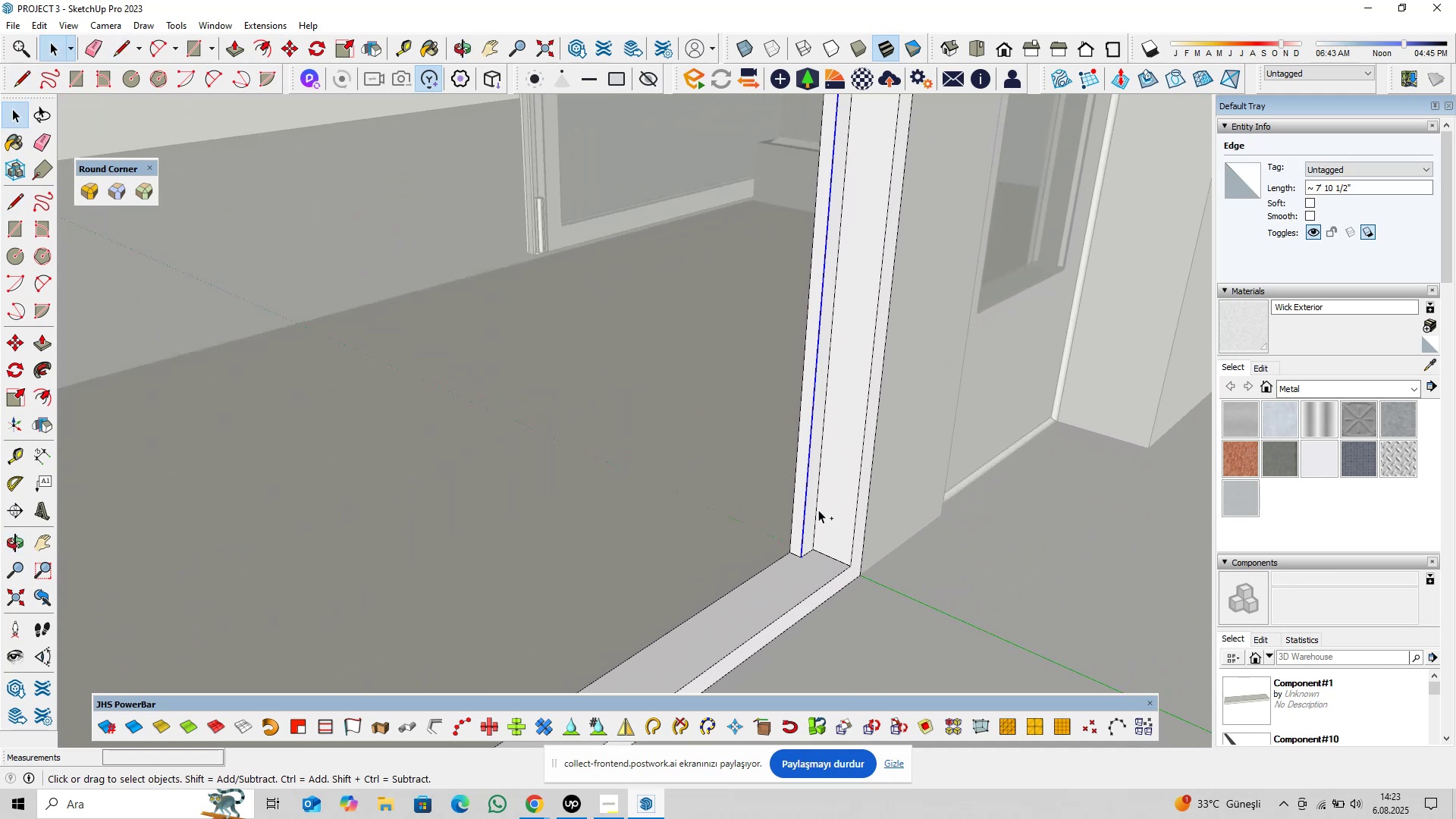 
scroll: coordinate [854, 447], scroll_direction: down, amount: 6.0
 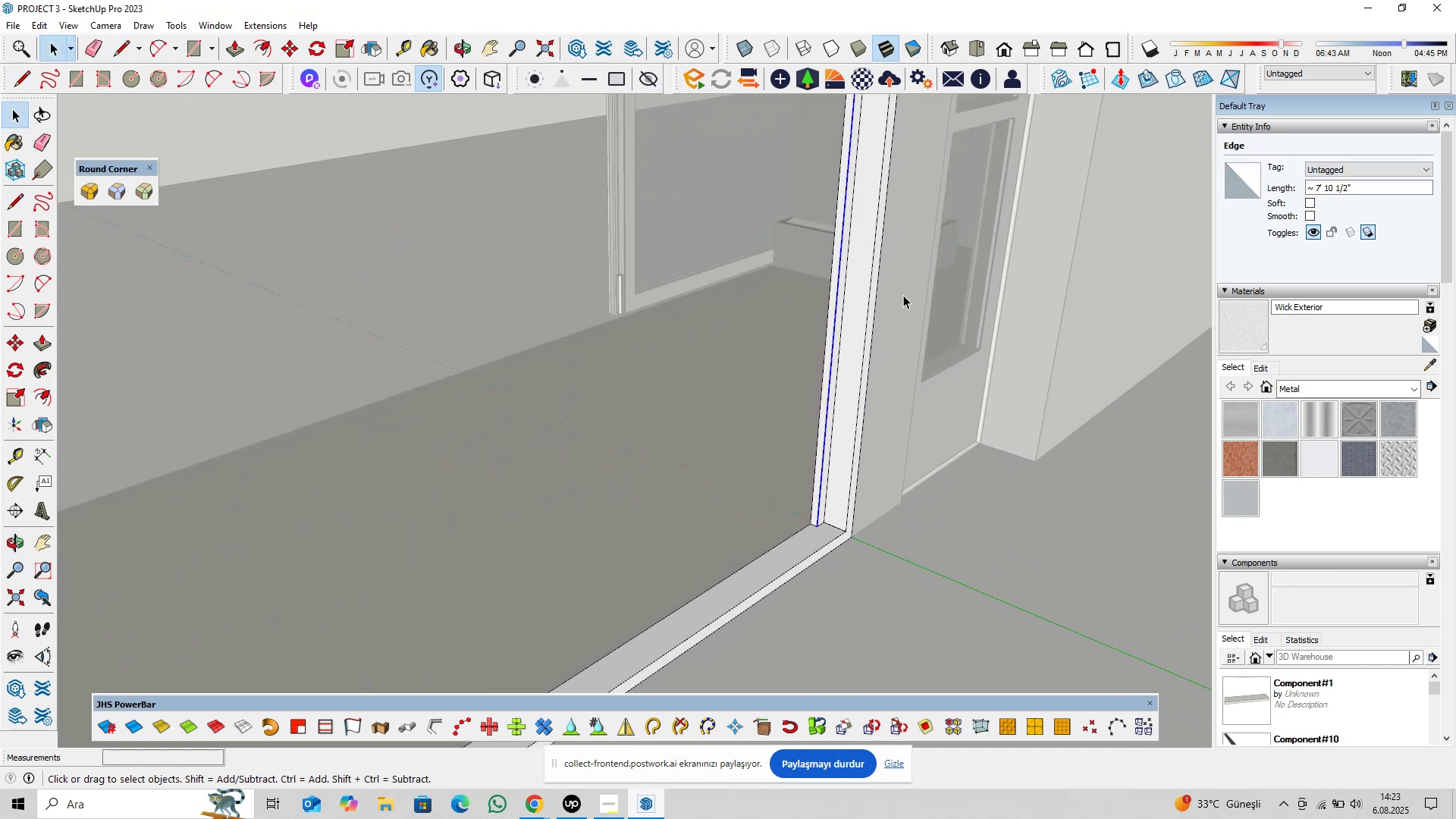 
key(Shift+ShiftLeft)
 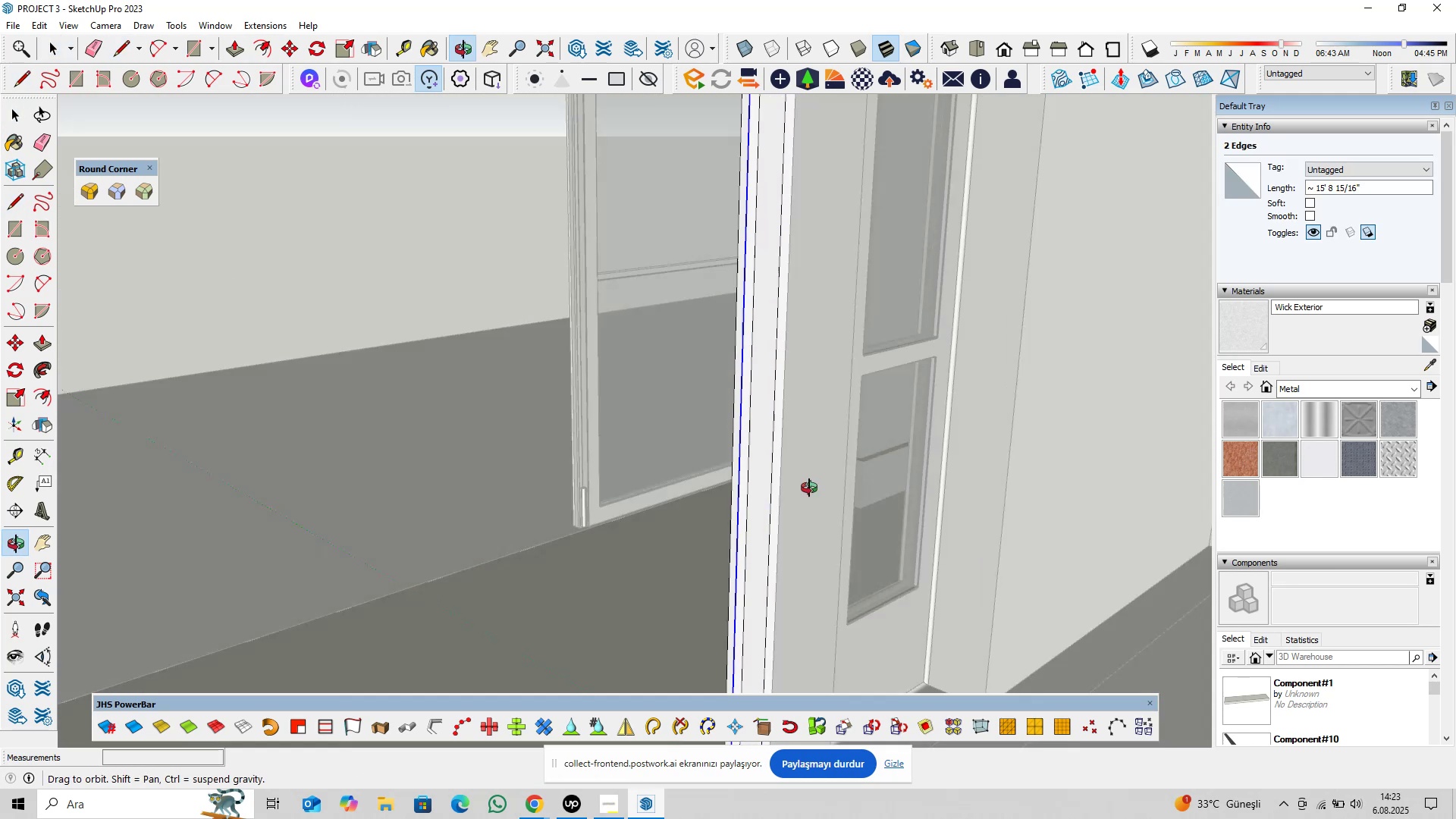 
hold_key(key=ShiftLeft, duration=1.53)
 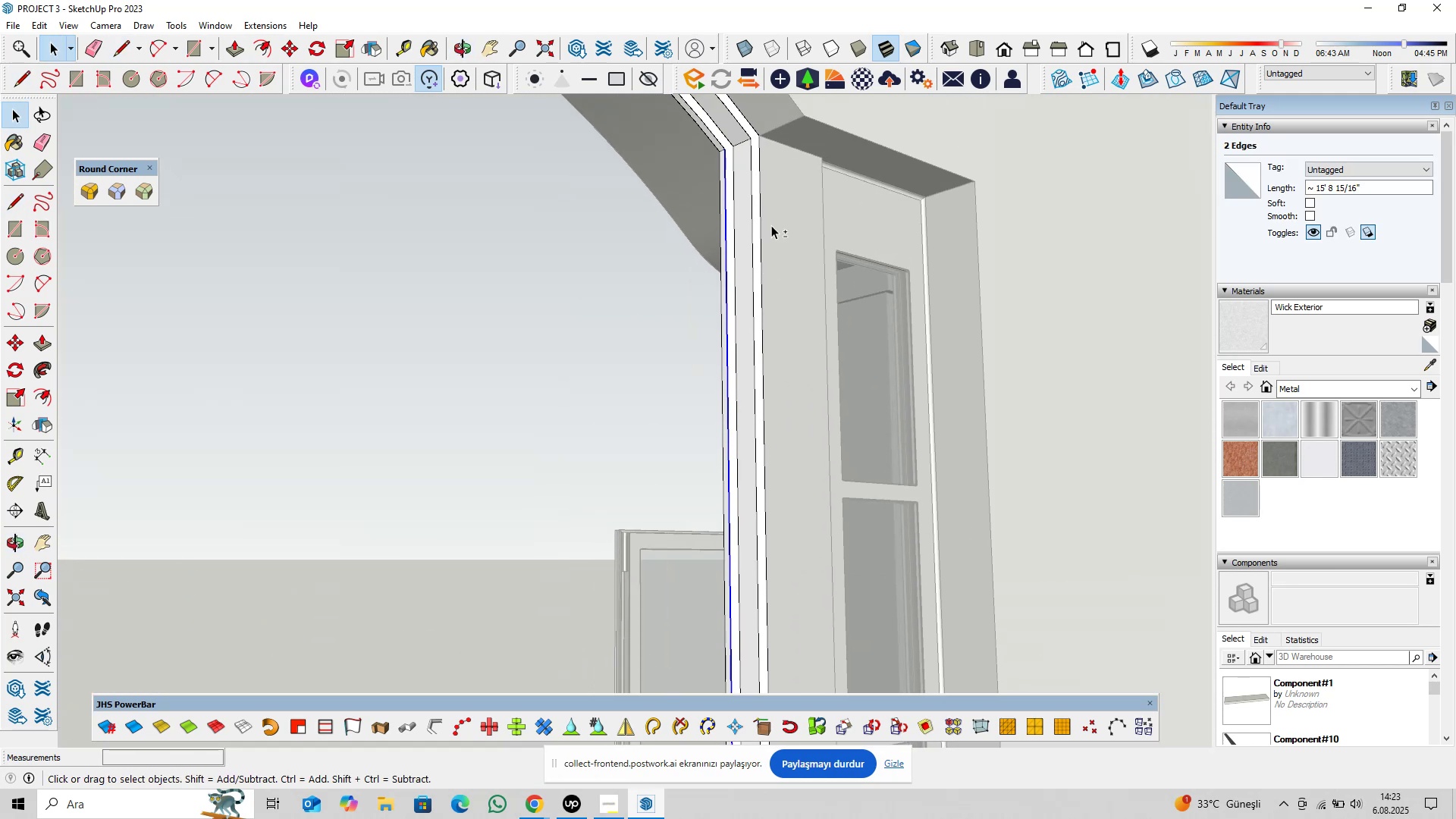 
key(Shift+ShiftLeft)
 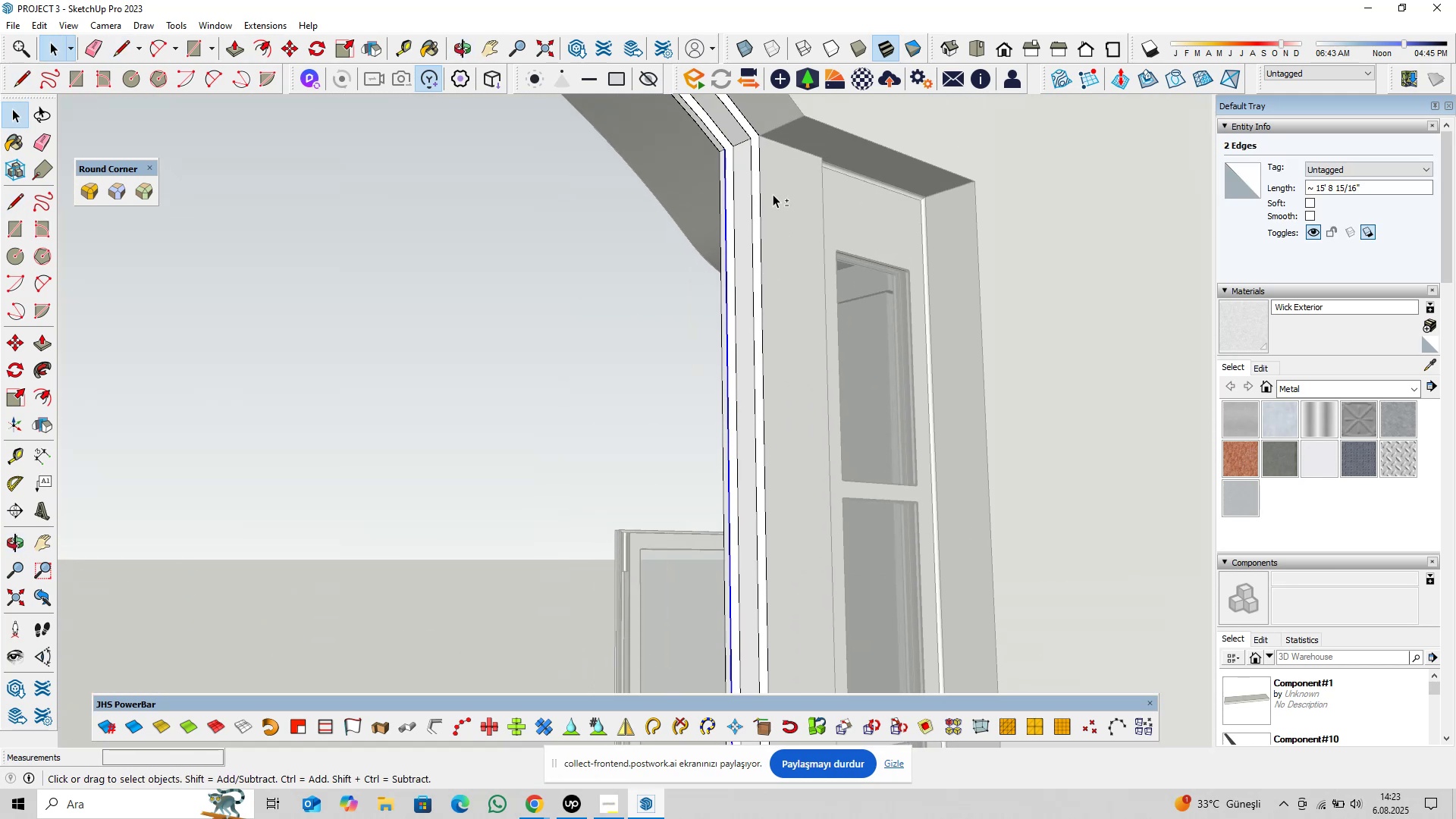 
key(Shift+ShiftLeft)
 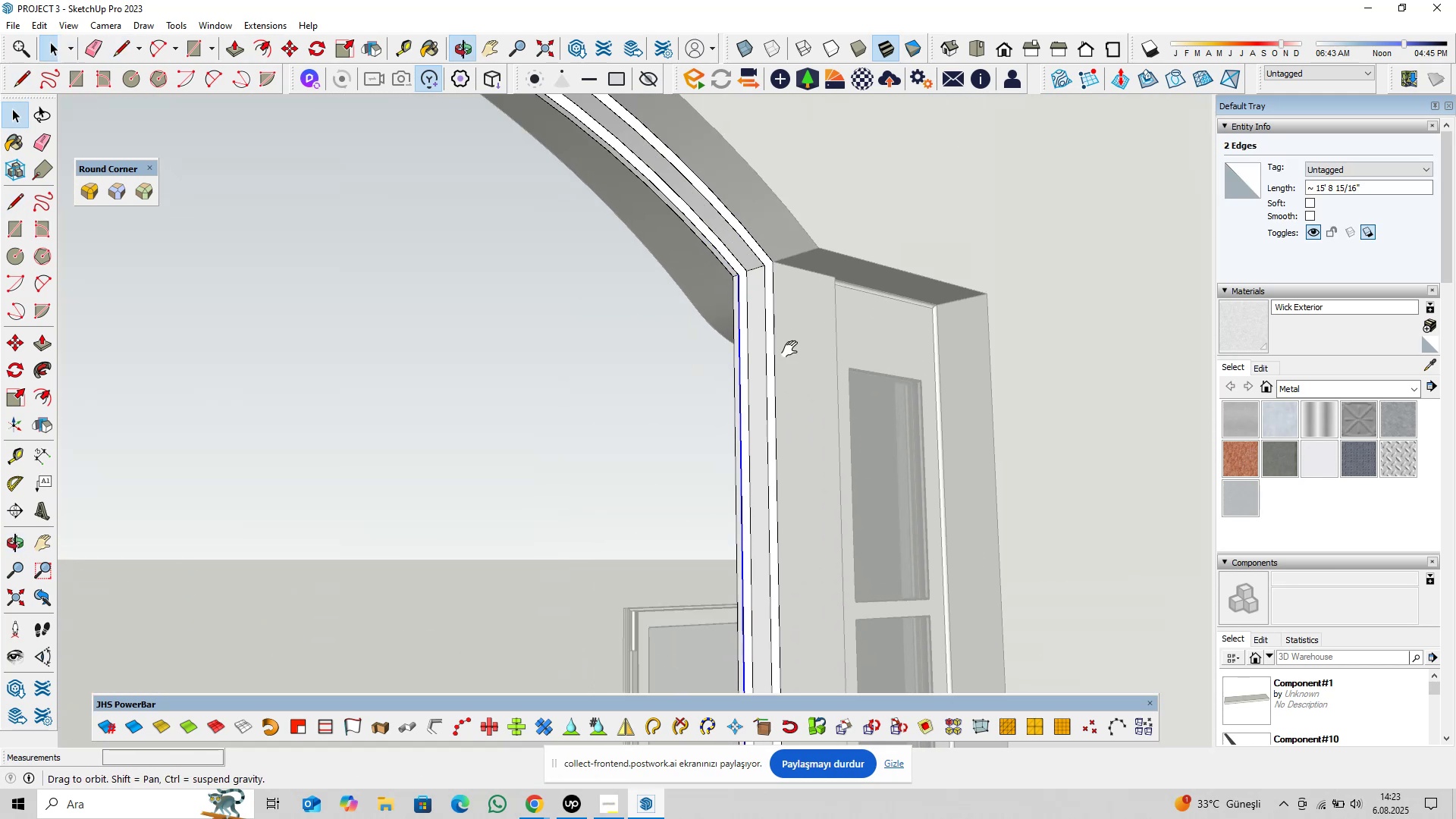 
key(Shift+ShiftLeft)
 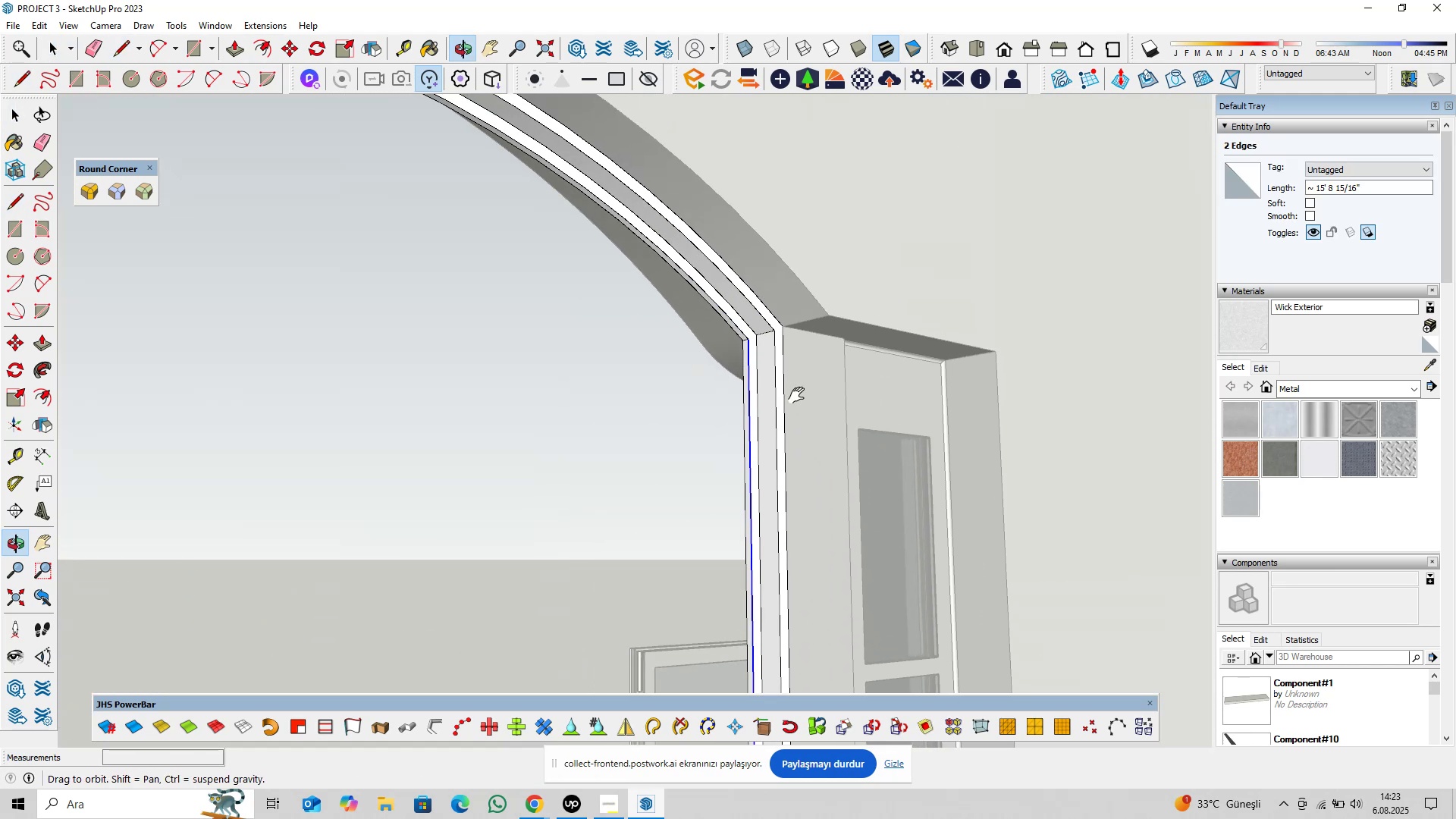 
key(Shift+ShiftLeft)
 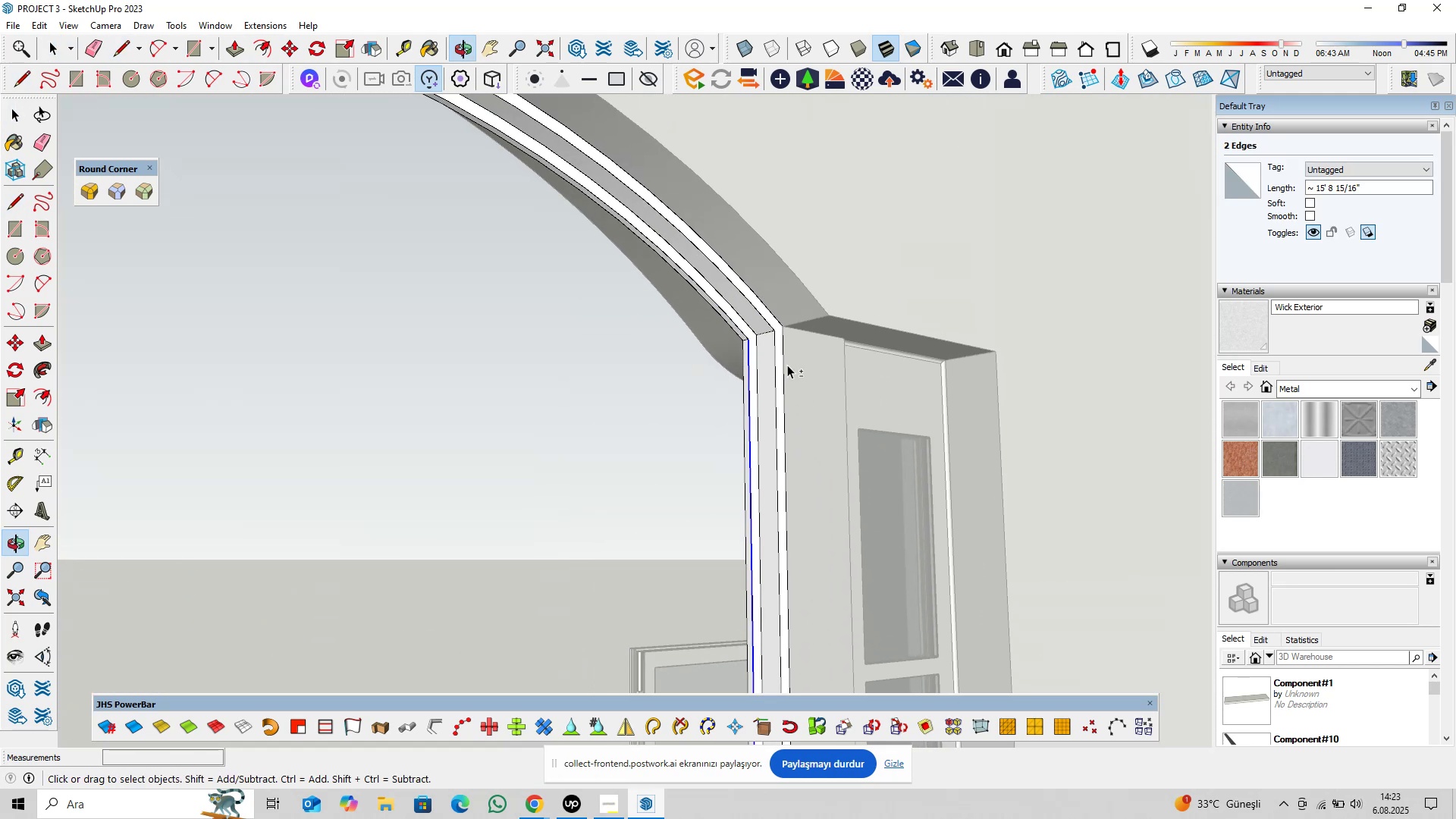 
key(Shift+ShiftLeft)
 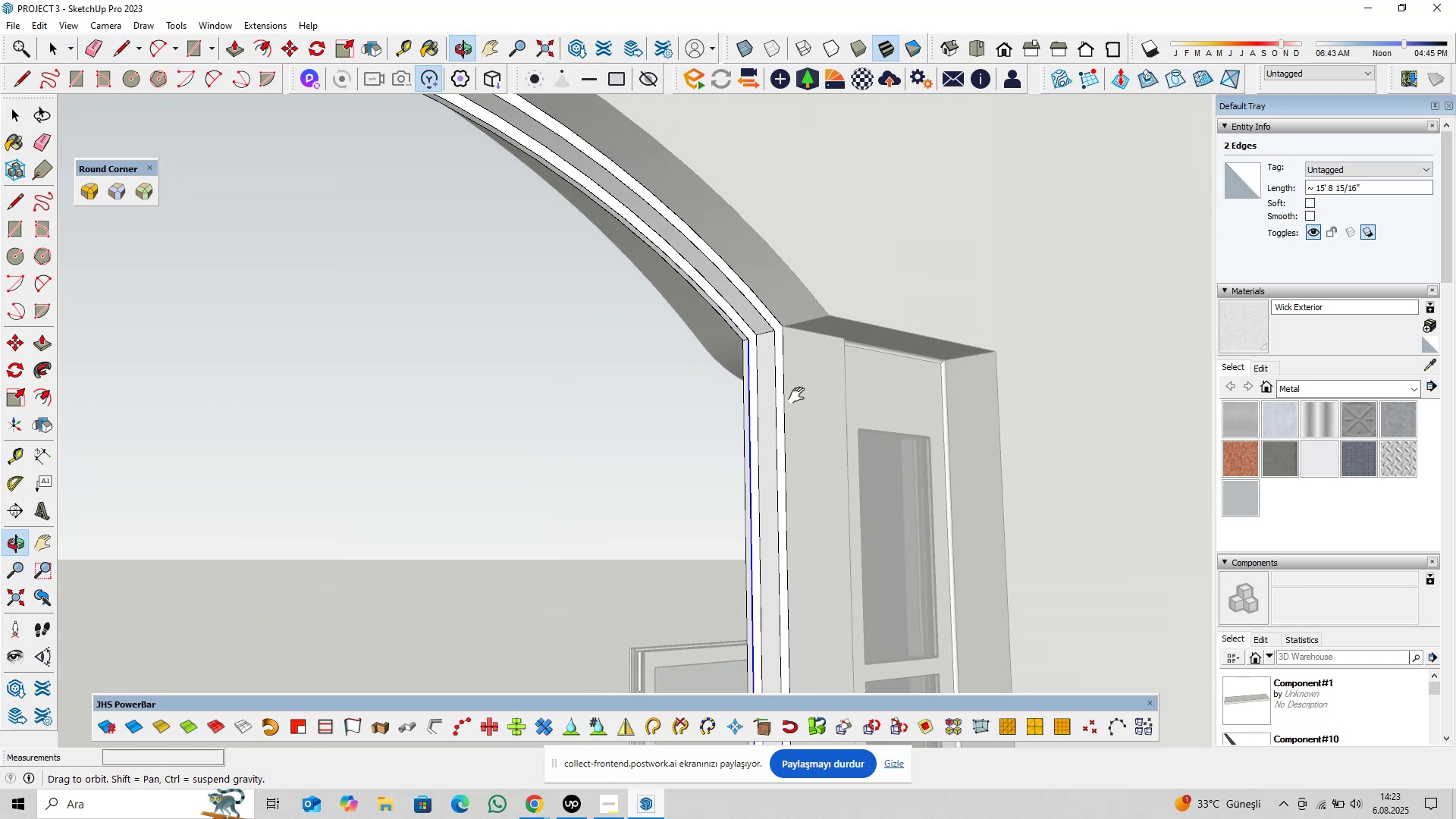 
key(Shift+ShiftLeft)
 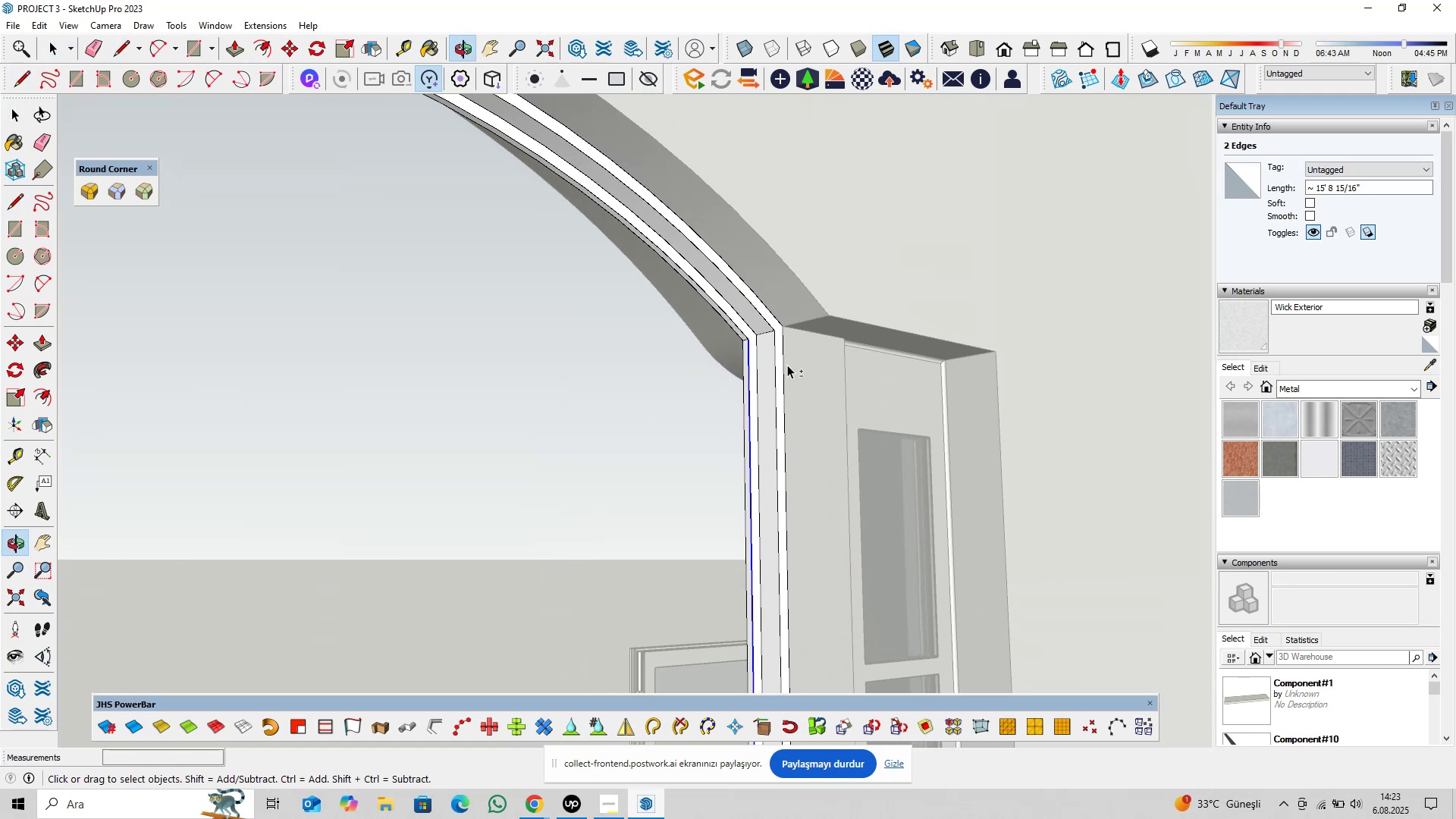 
key(Shift+ShiftLeft)
 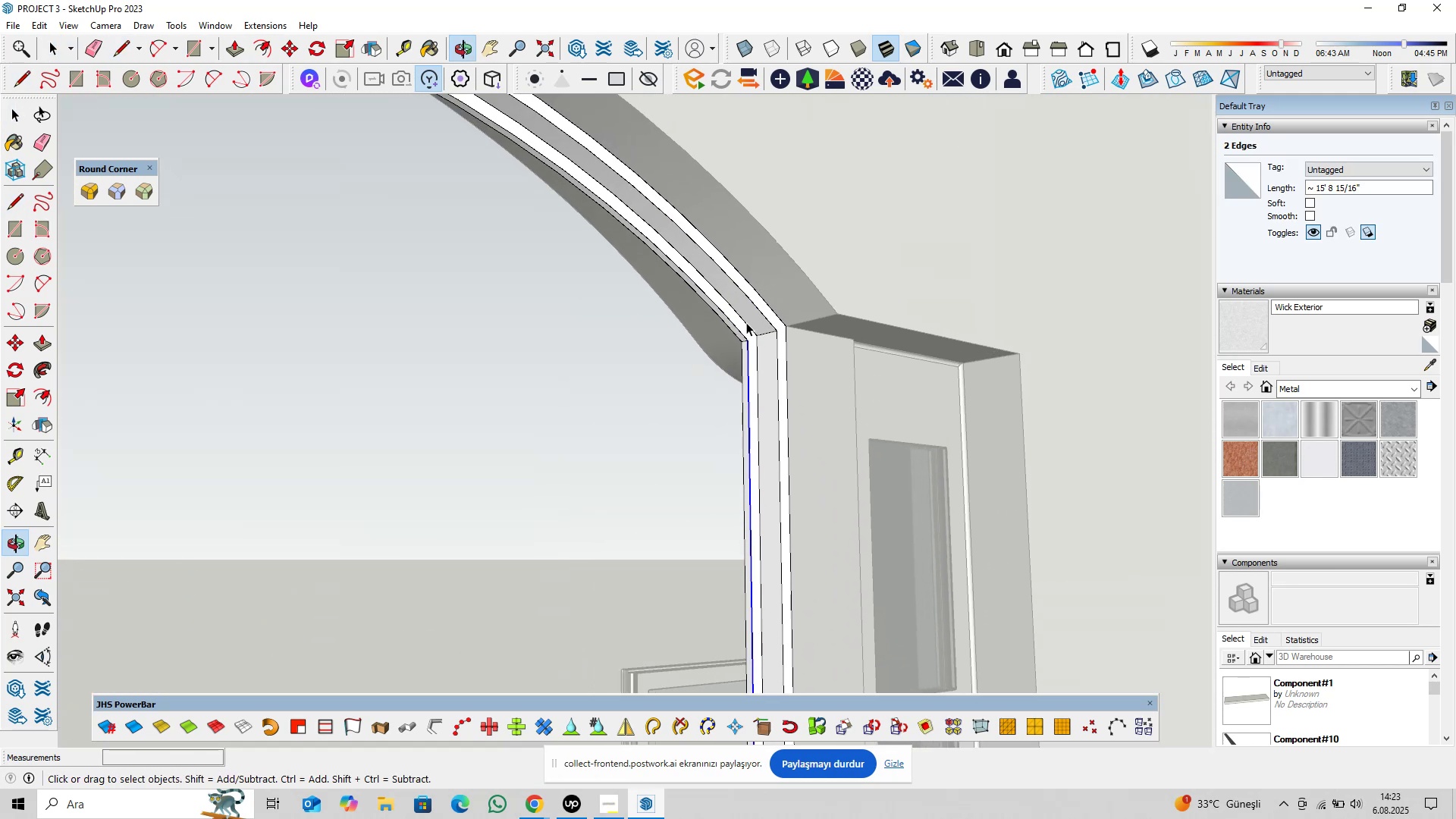 
key(Shift+ShiftLeft)
 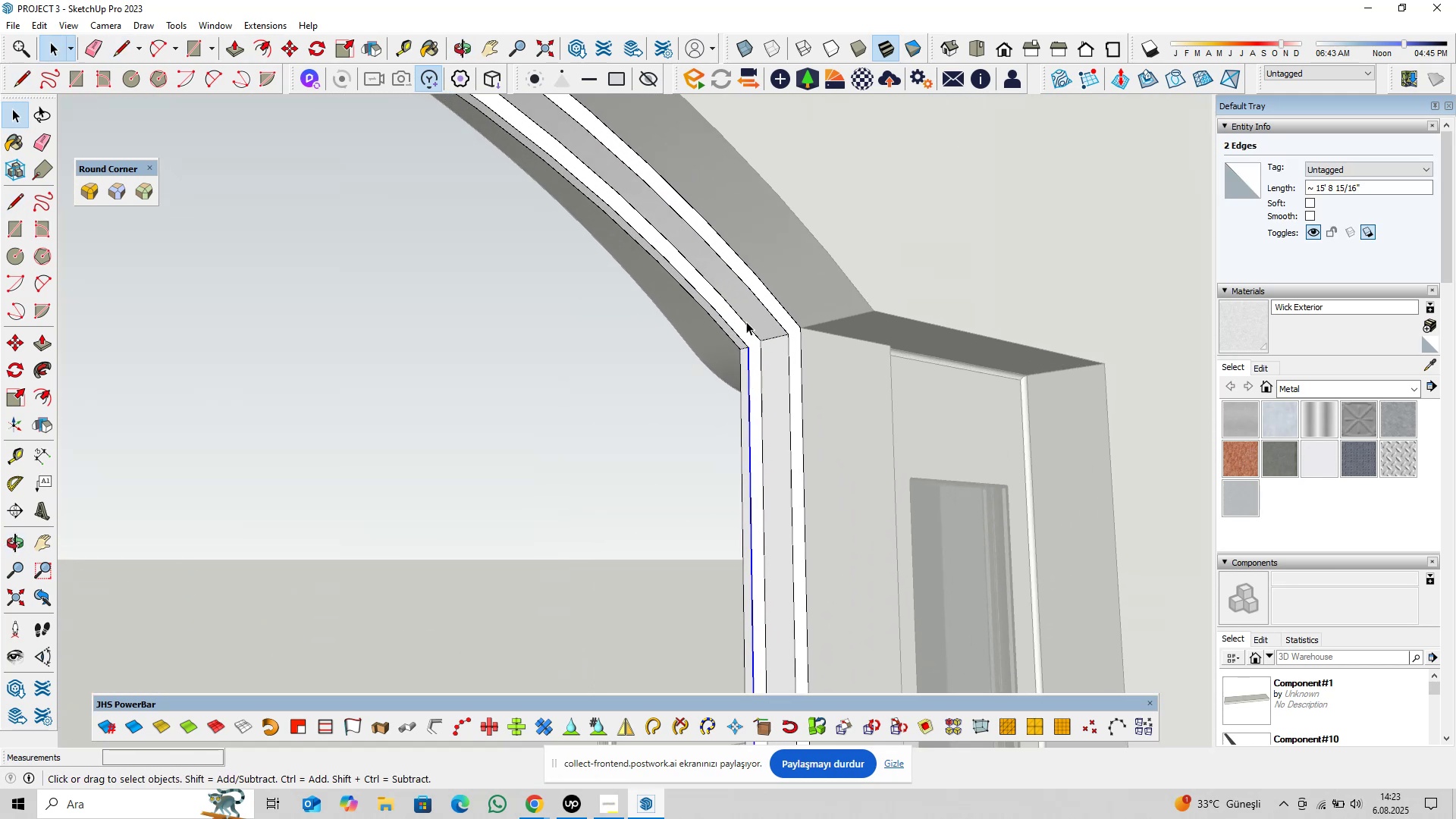 
scroll: coordinate [746, 322], scroll_direction: up, amount: 5.0
 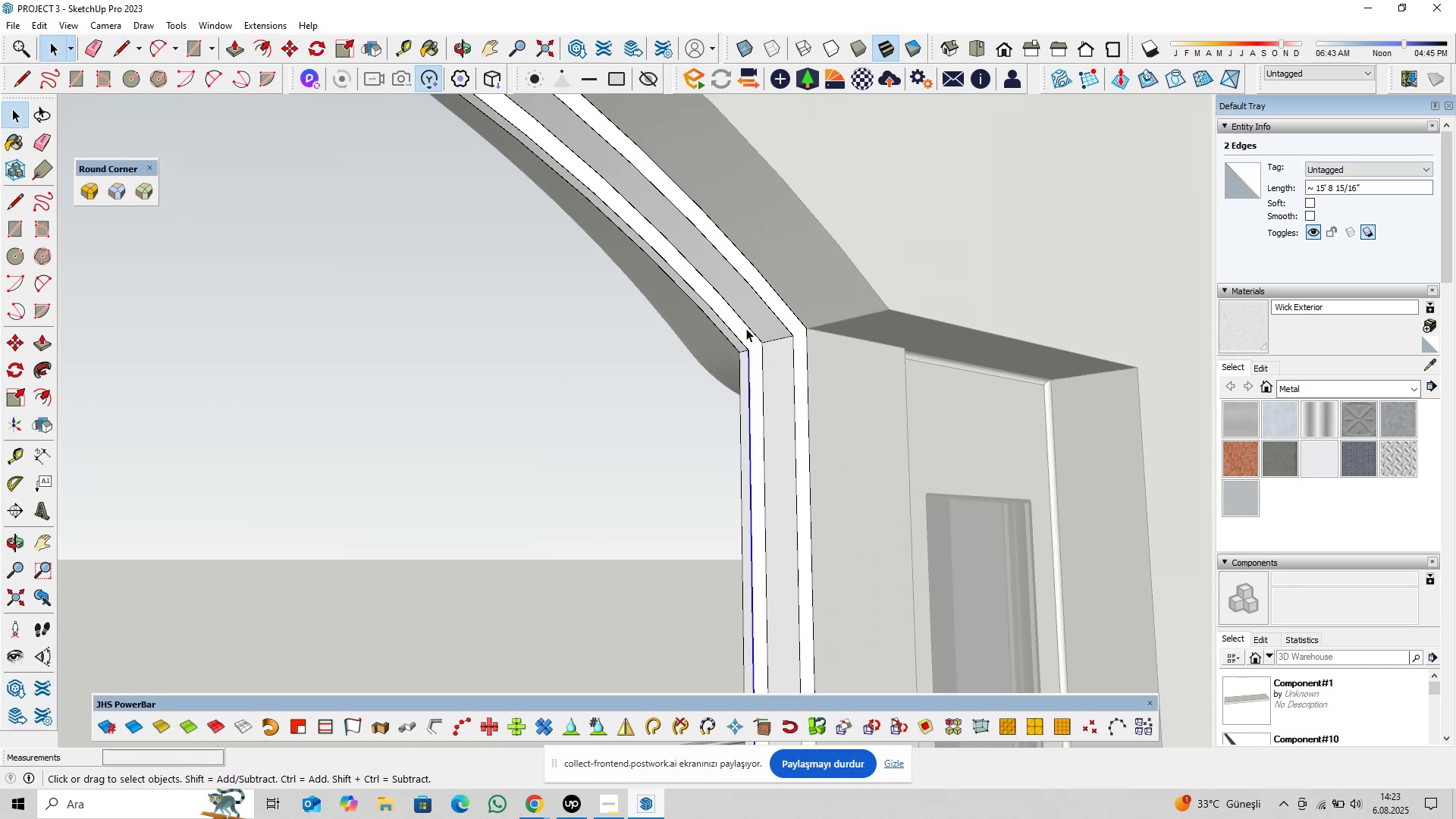 
hold_key(key=ControlLeft, duration=0.82)
left_click([734, 332])
 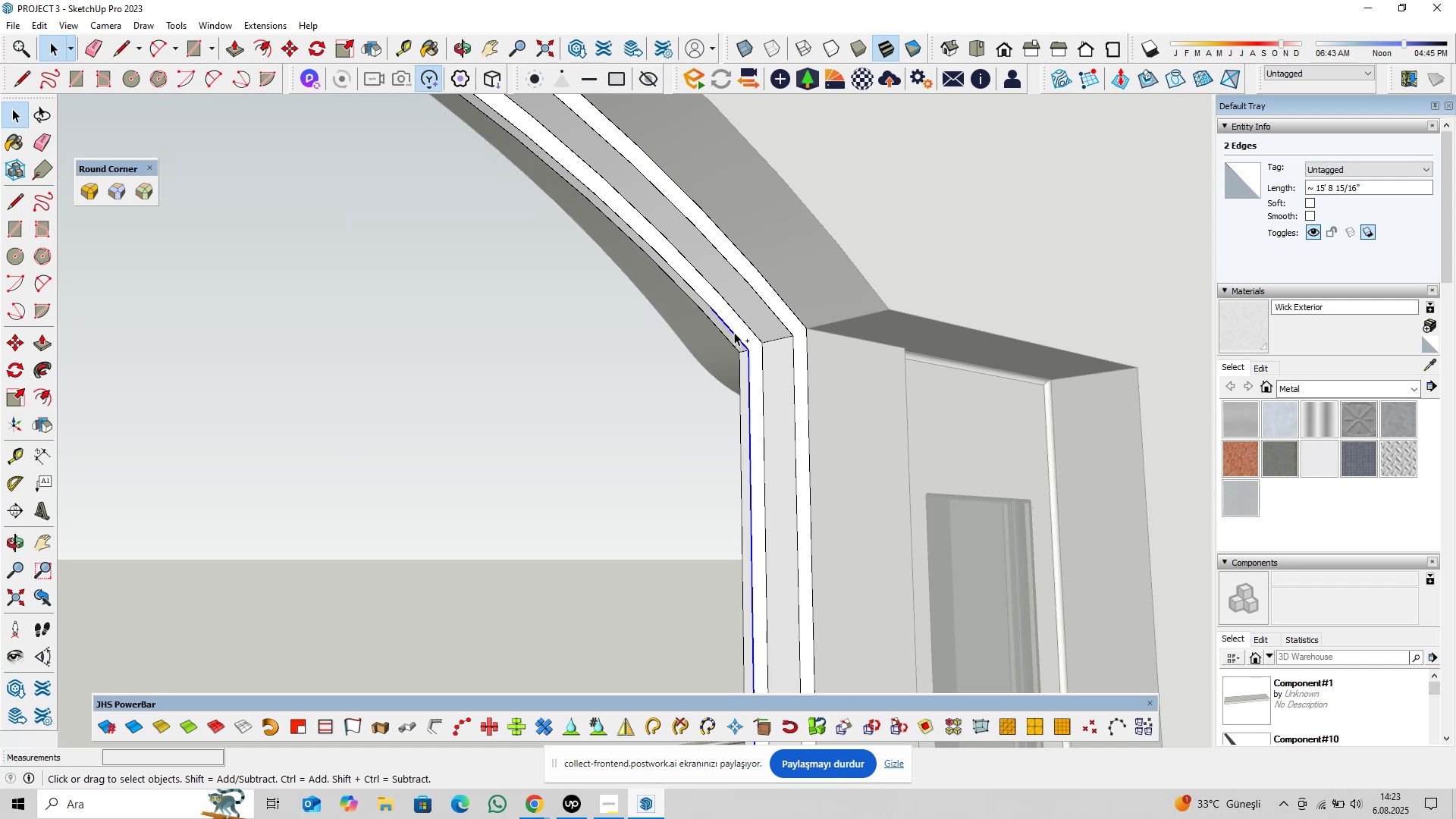 
right_click([734, 332])
 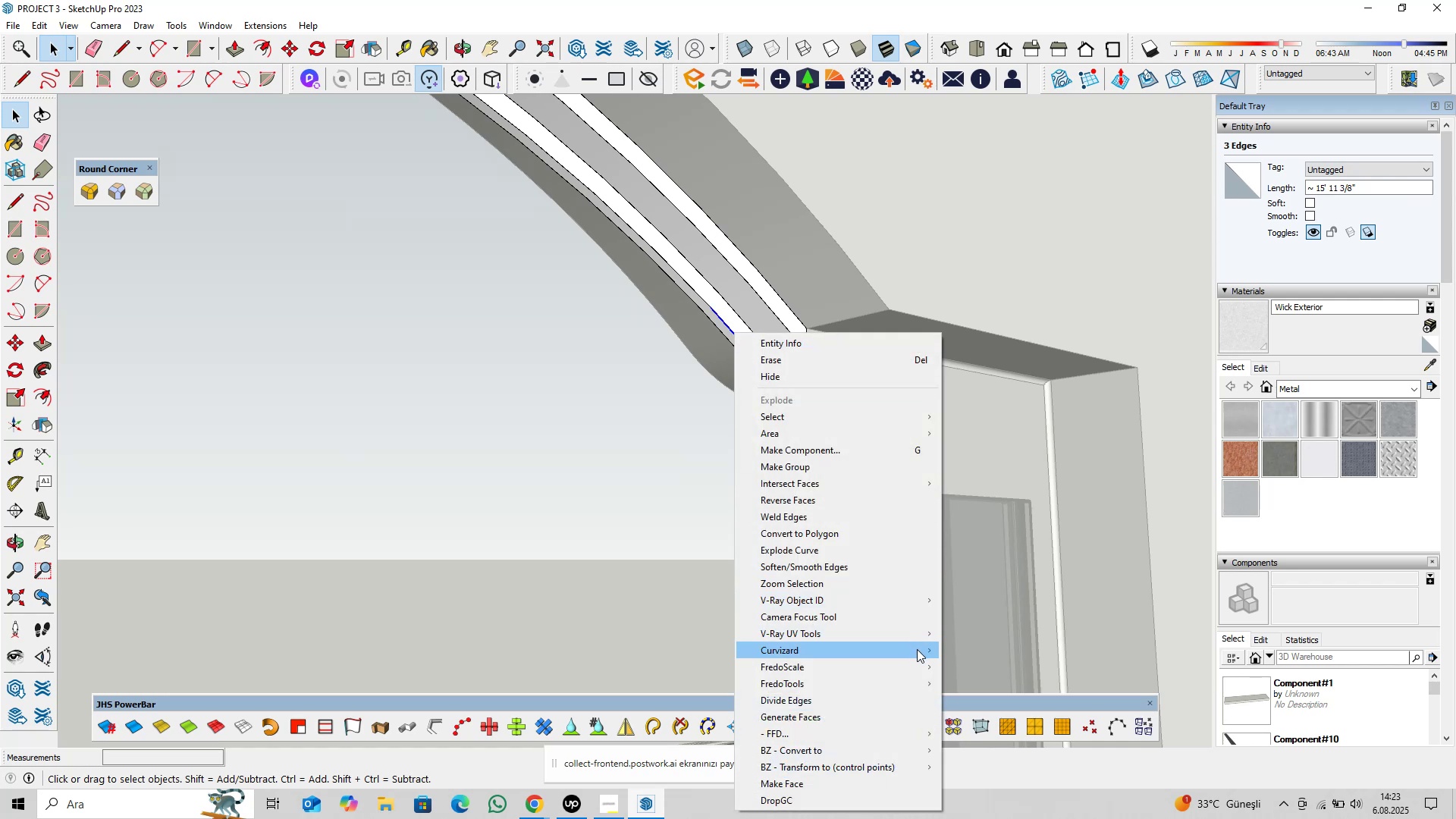 
left_click([960, 645])
 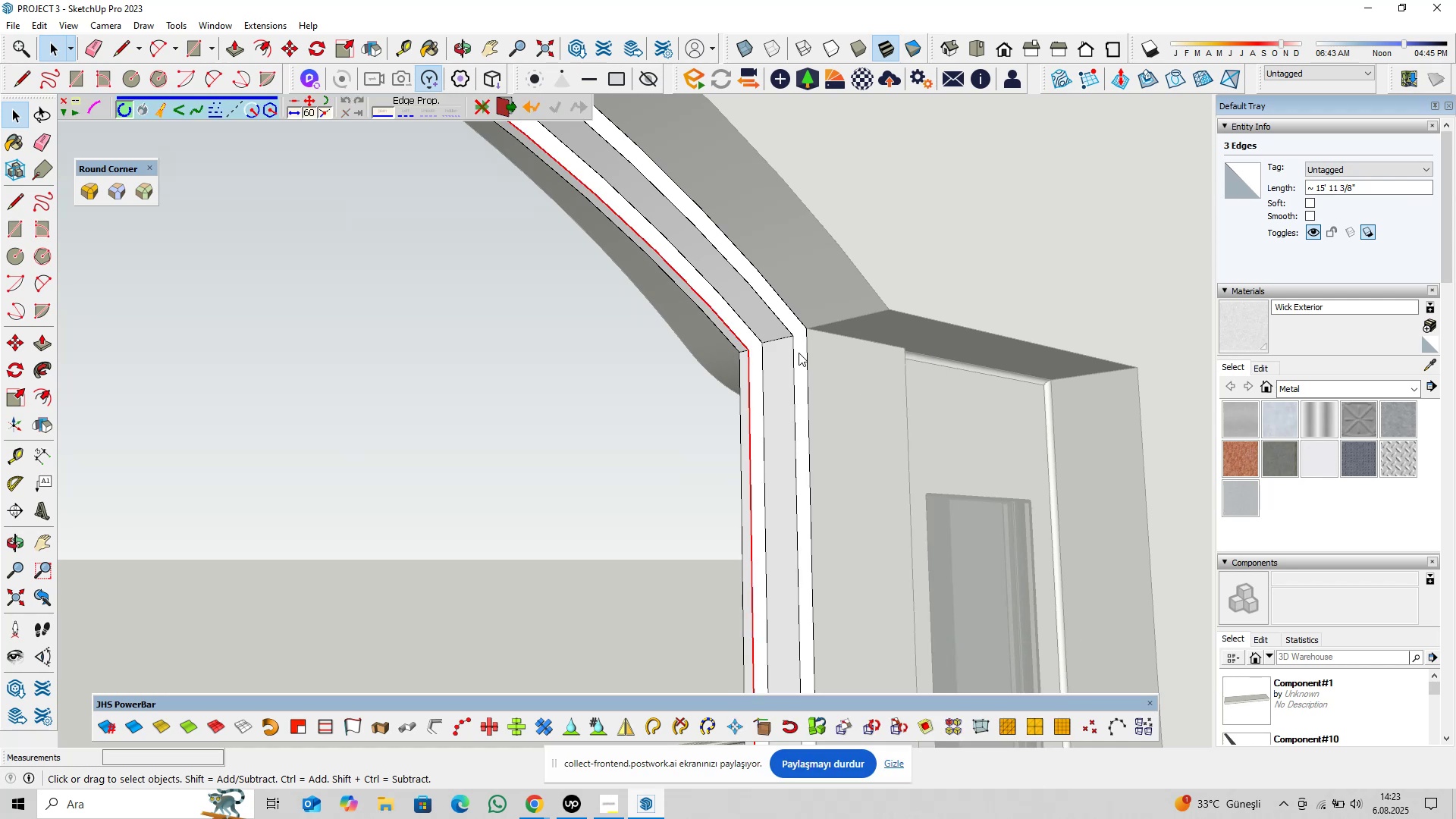 
scroll: coordinate [717, 320], scroll_direction: up, amount: 9.0
 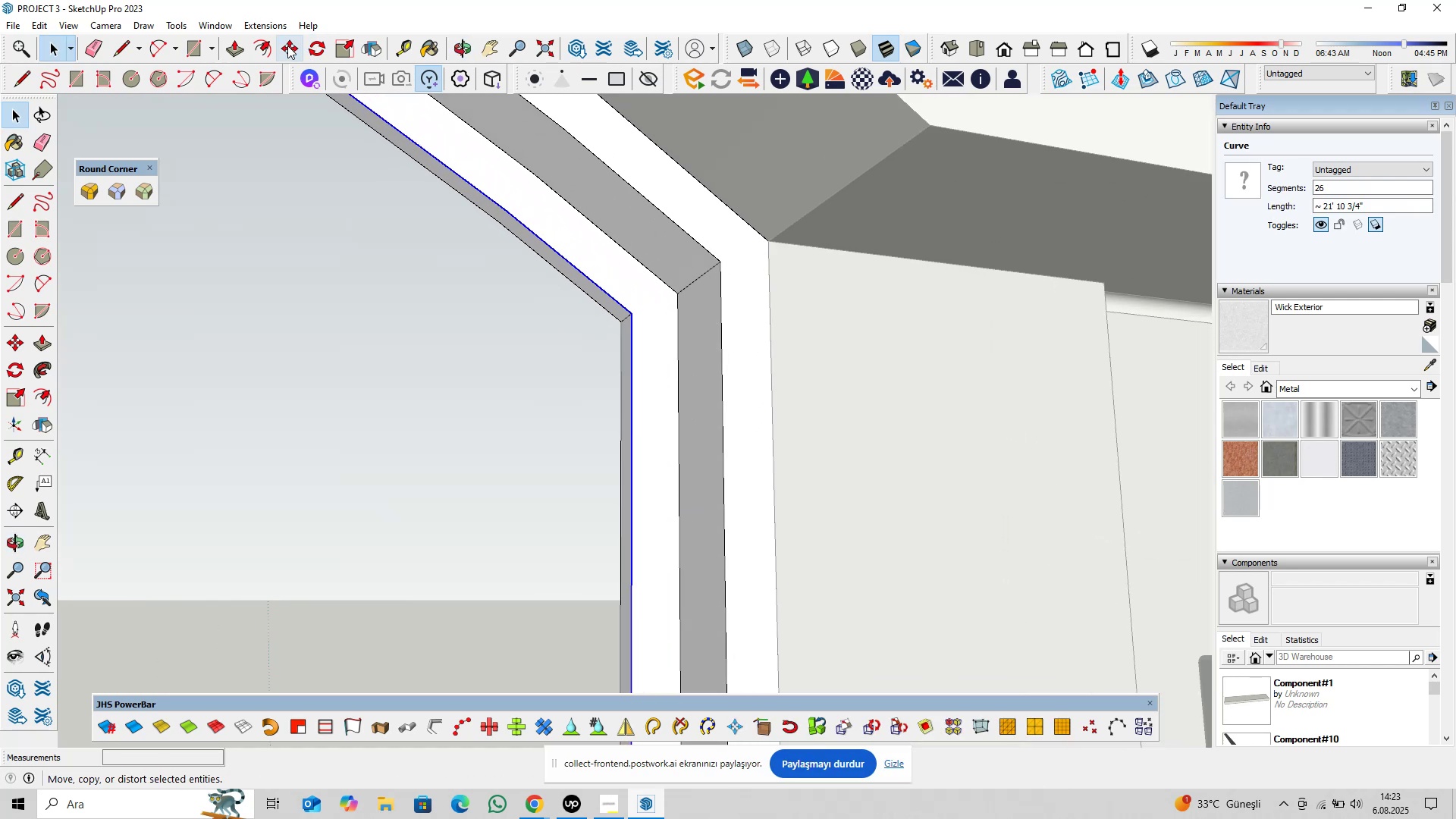 
left_click([267, 43])
 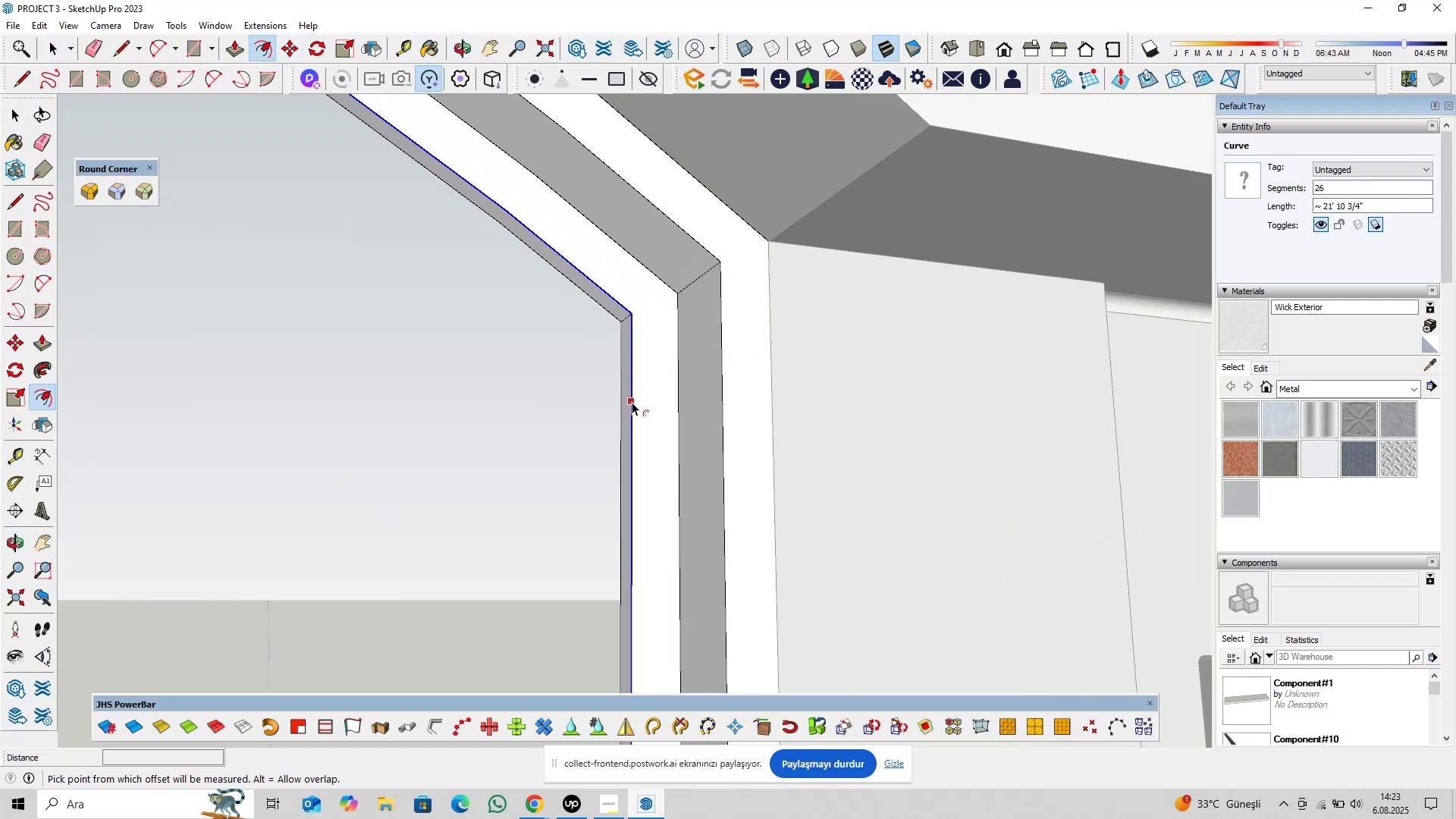 
left_click([632, 402])
 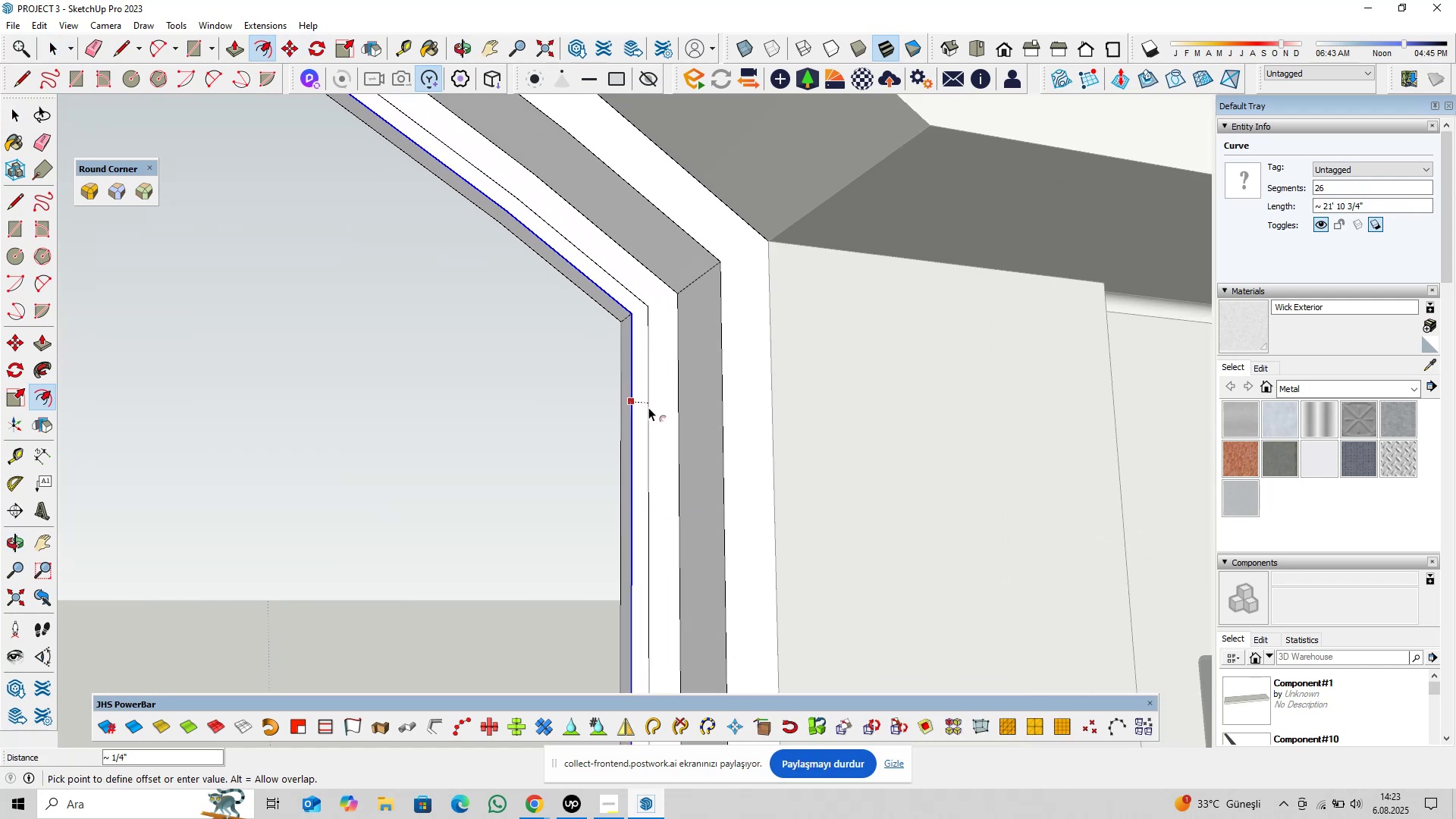 
type(0,25)
 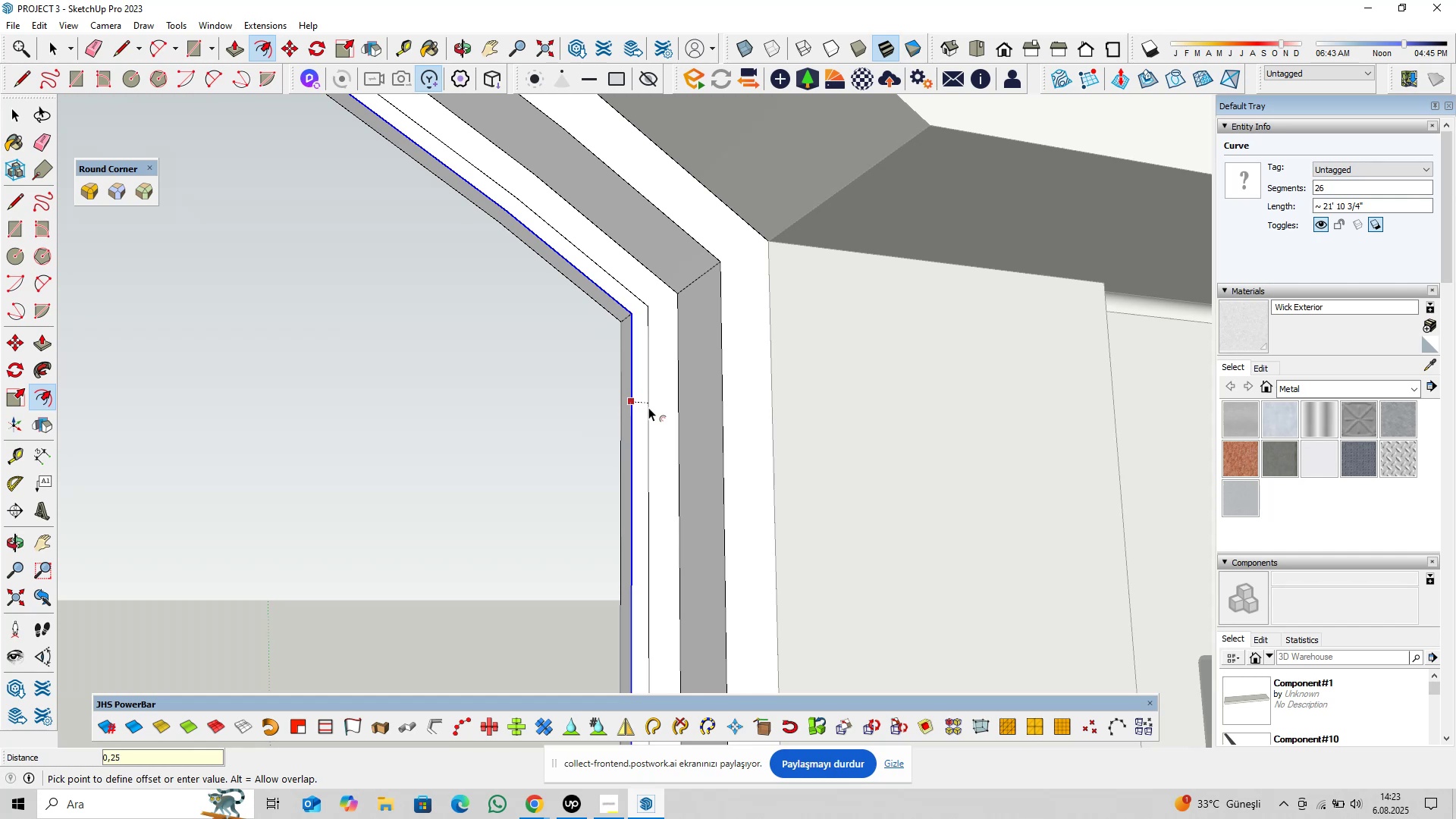 
key(Enter)
 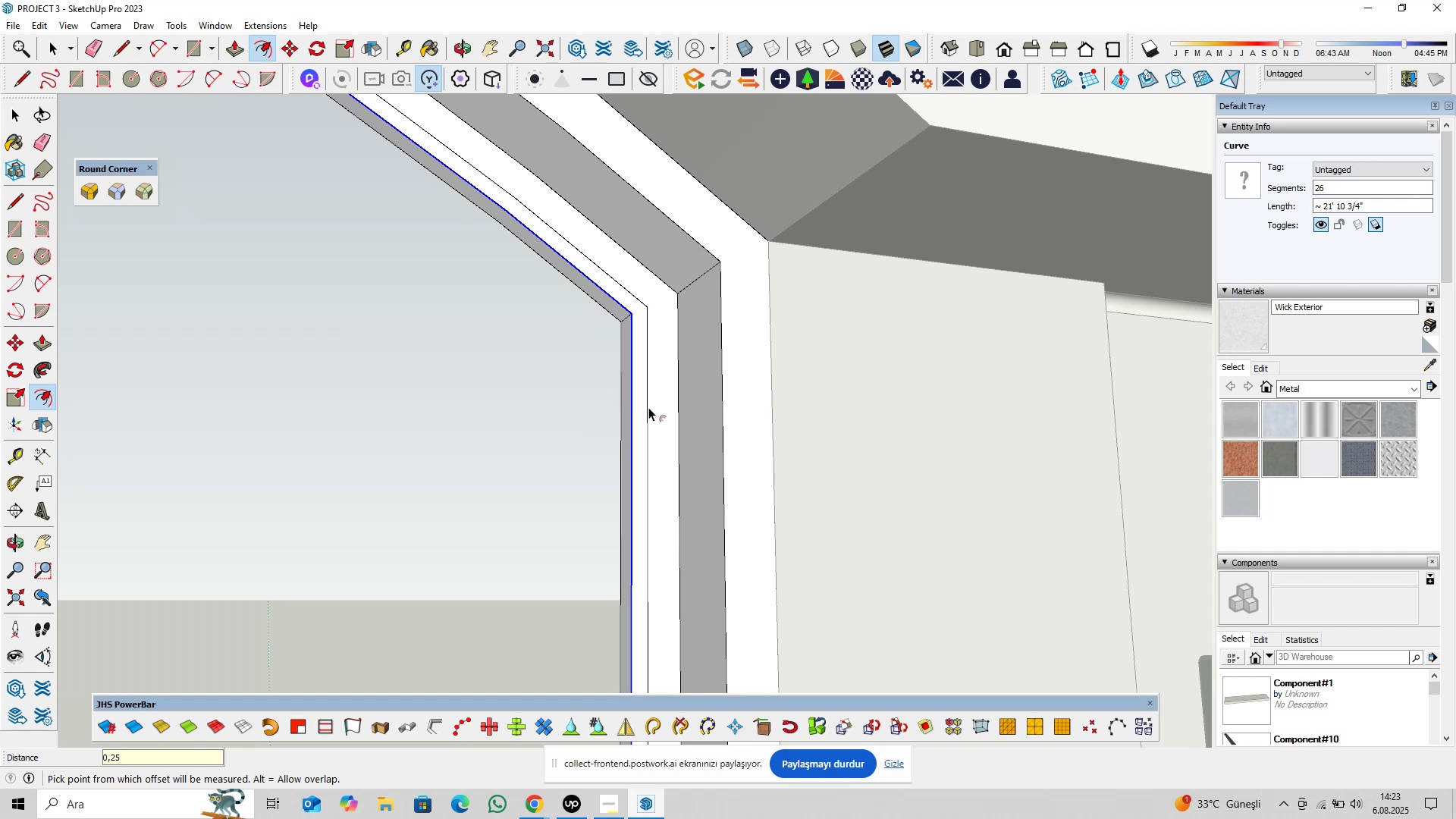 
key(Space)
 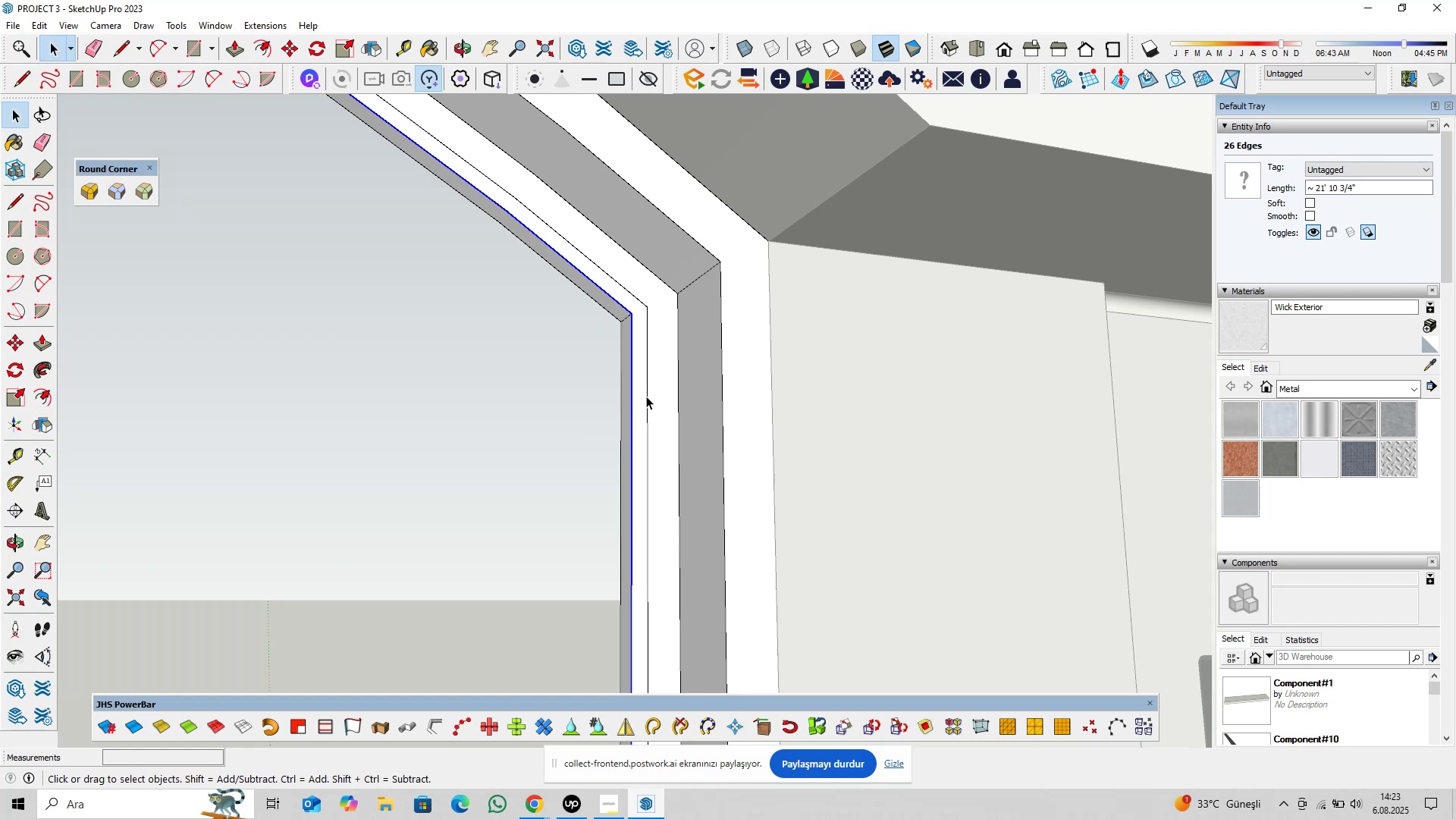 
left_click([639, 388])
 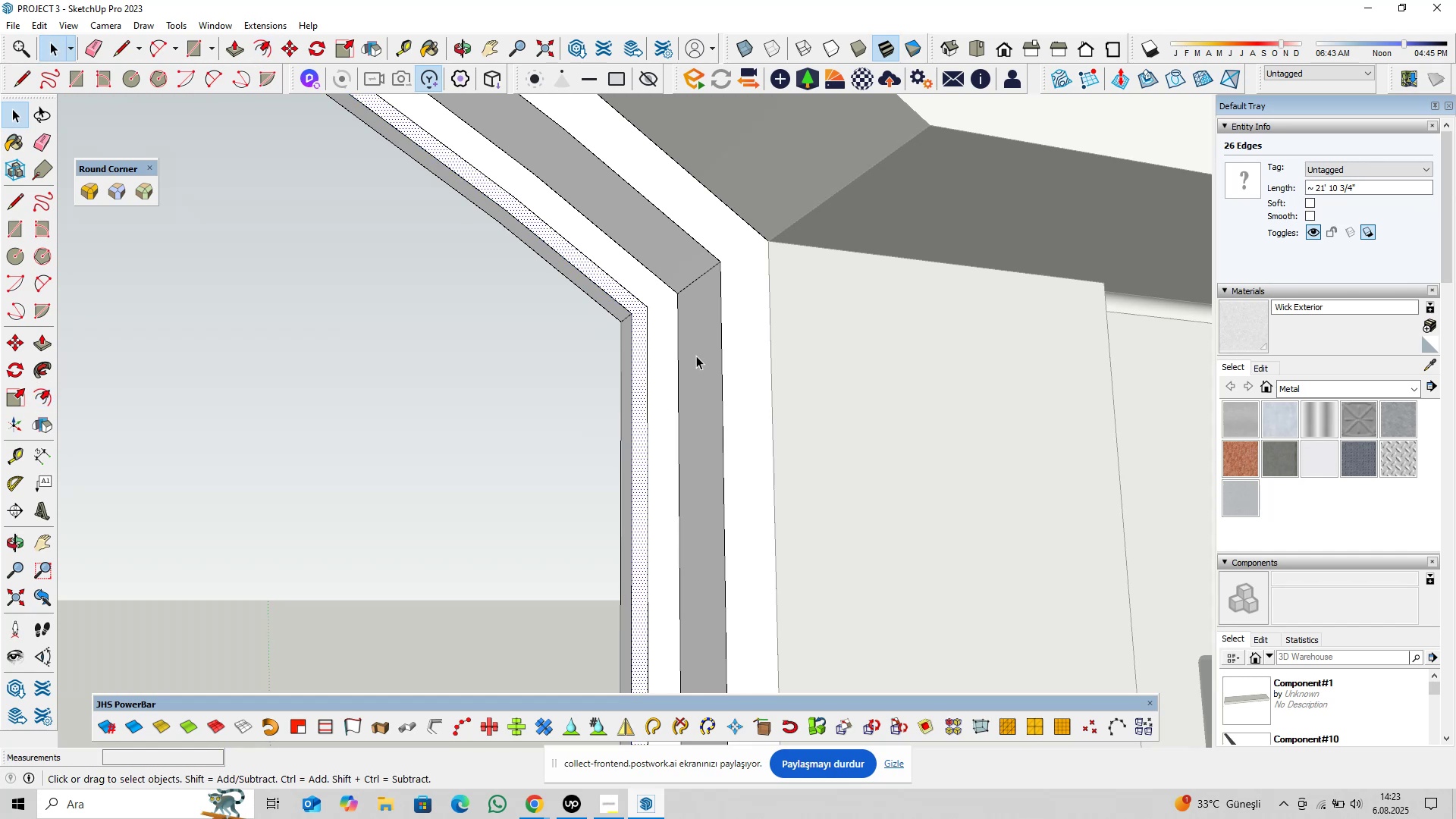 
scroll: coordinate [730, 361], scroll_direction: down, amount: 13.0
 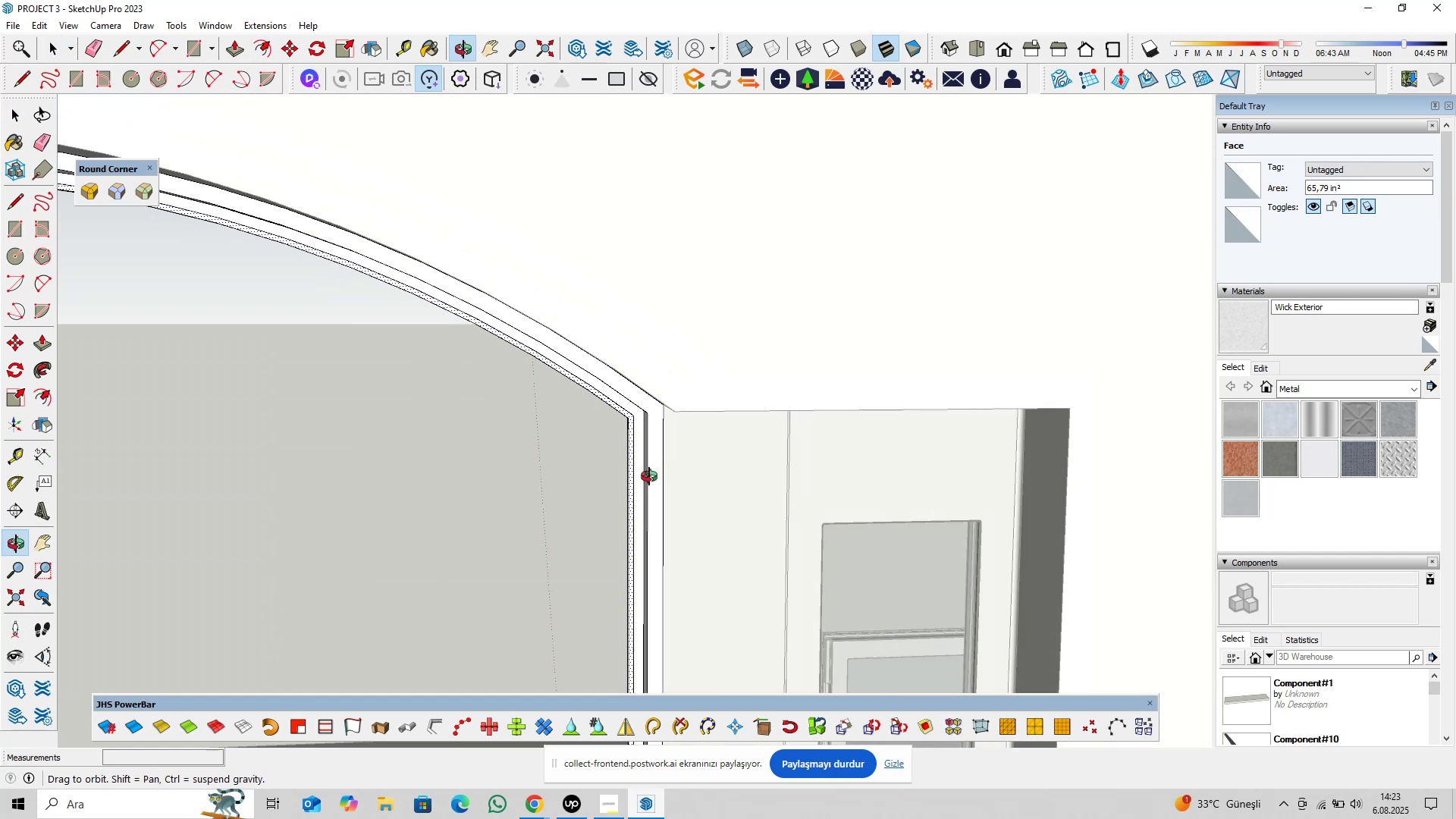 
hold_key(key=ShiftLeft, duration=1.14)
 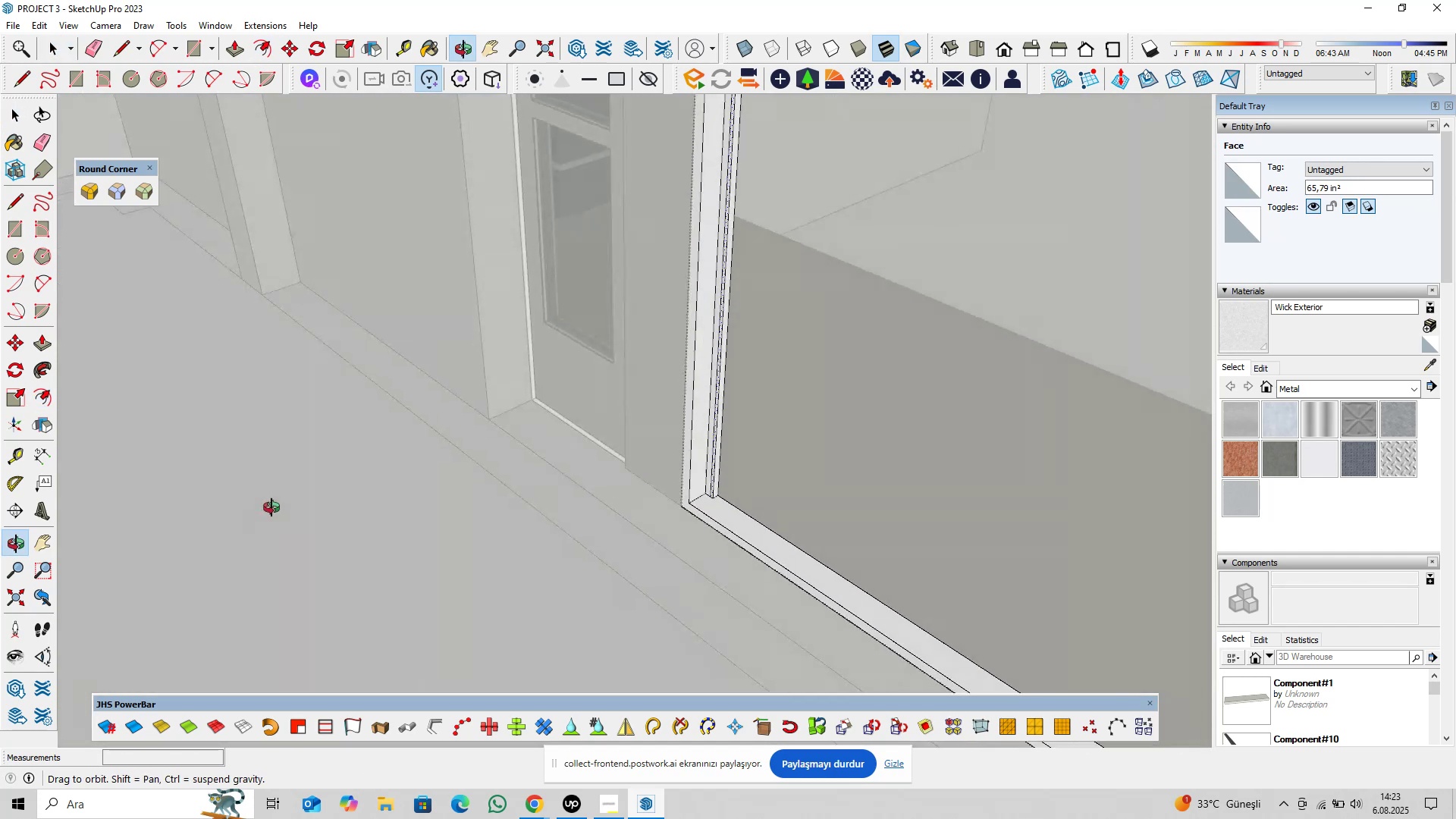 
scroll: coordinate [667, 535], scroll_direction: up, amount: 7.0
 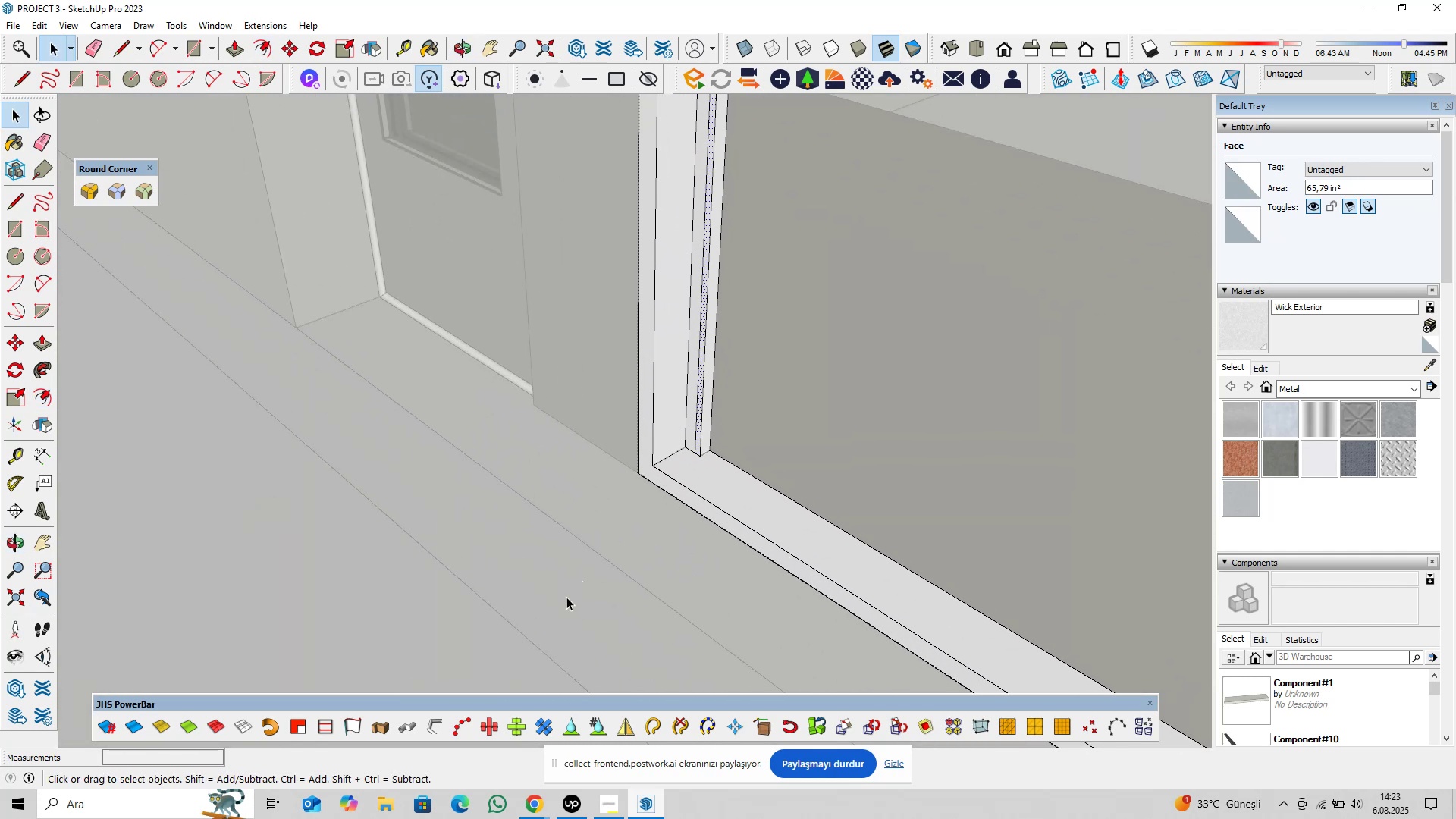 
key(M)
 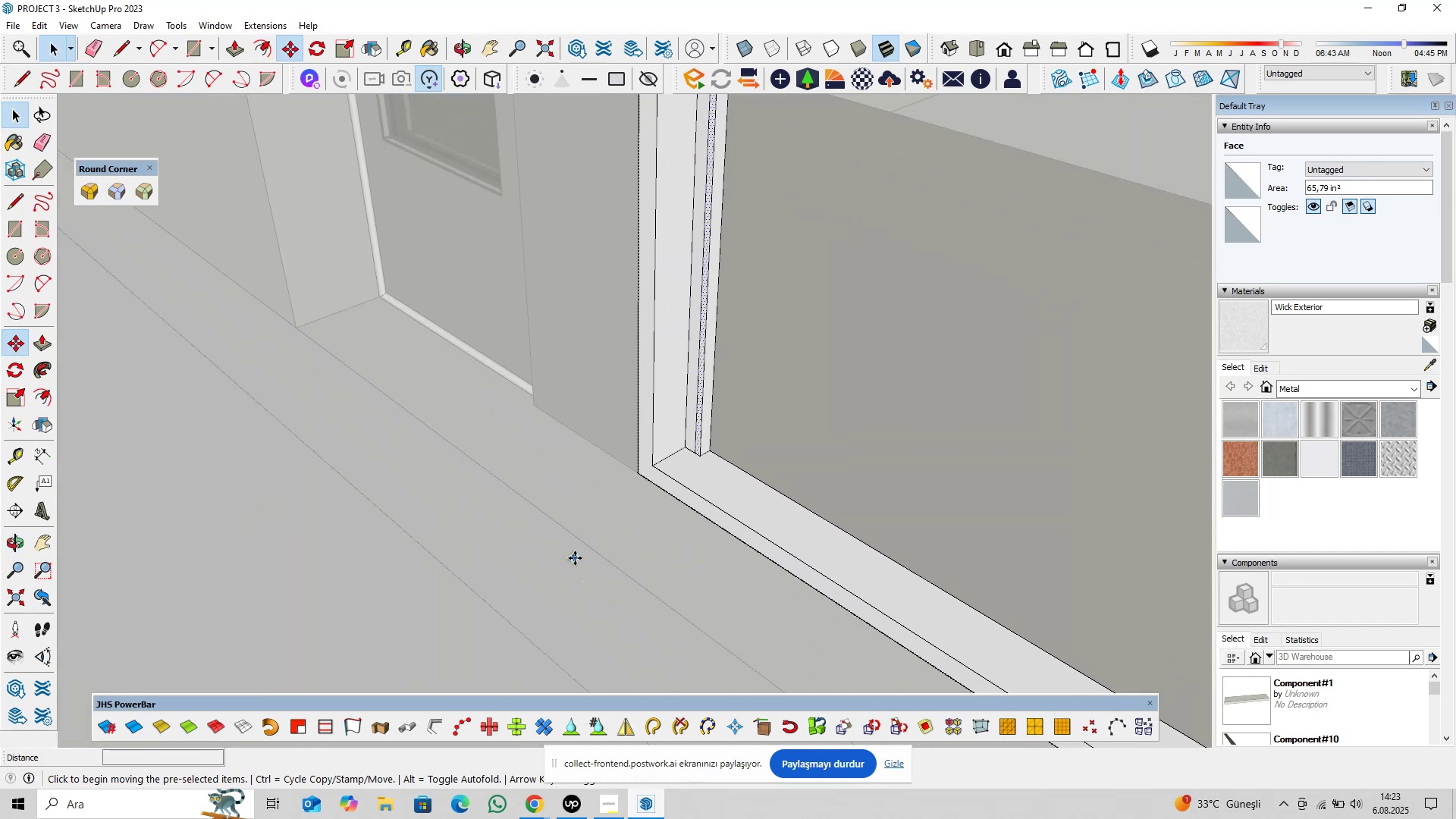 
left_click([575, 558])
 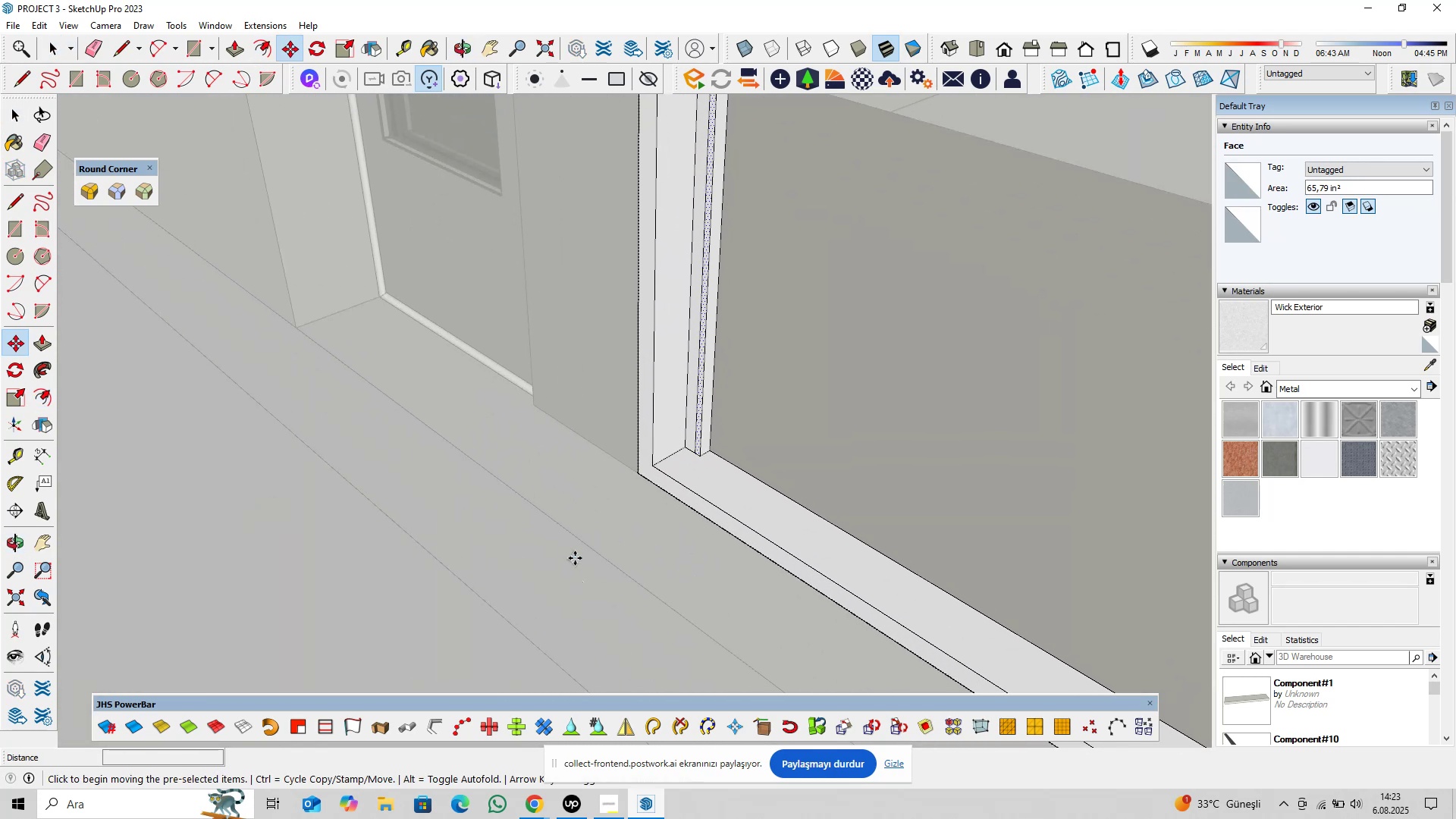 
key(Control+ControlLeft)
 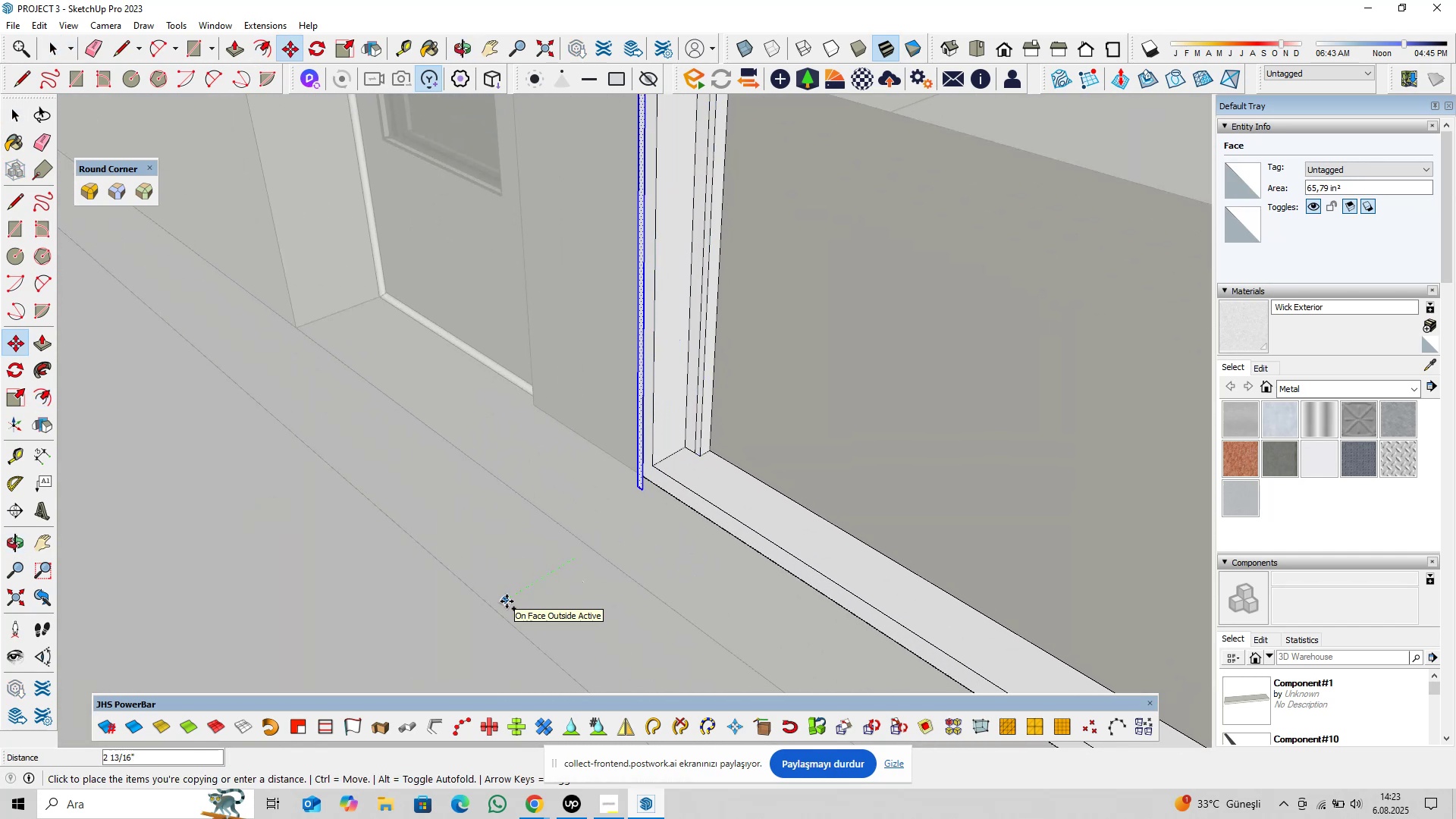 
key(1)
 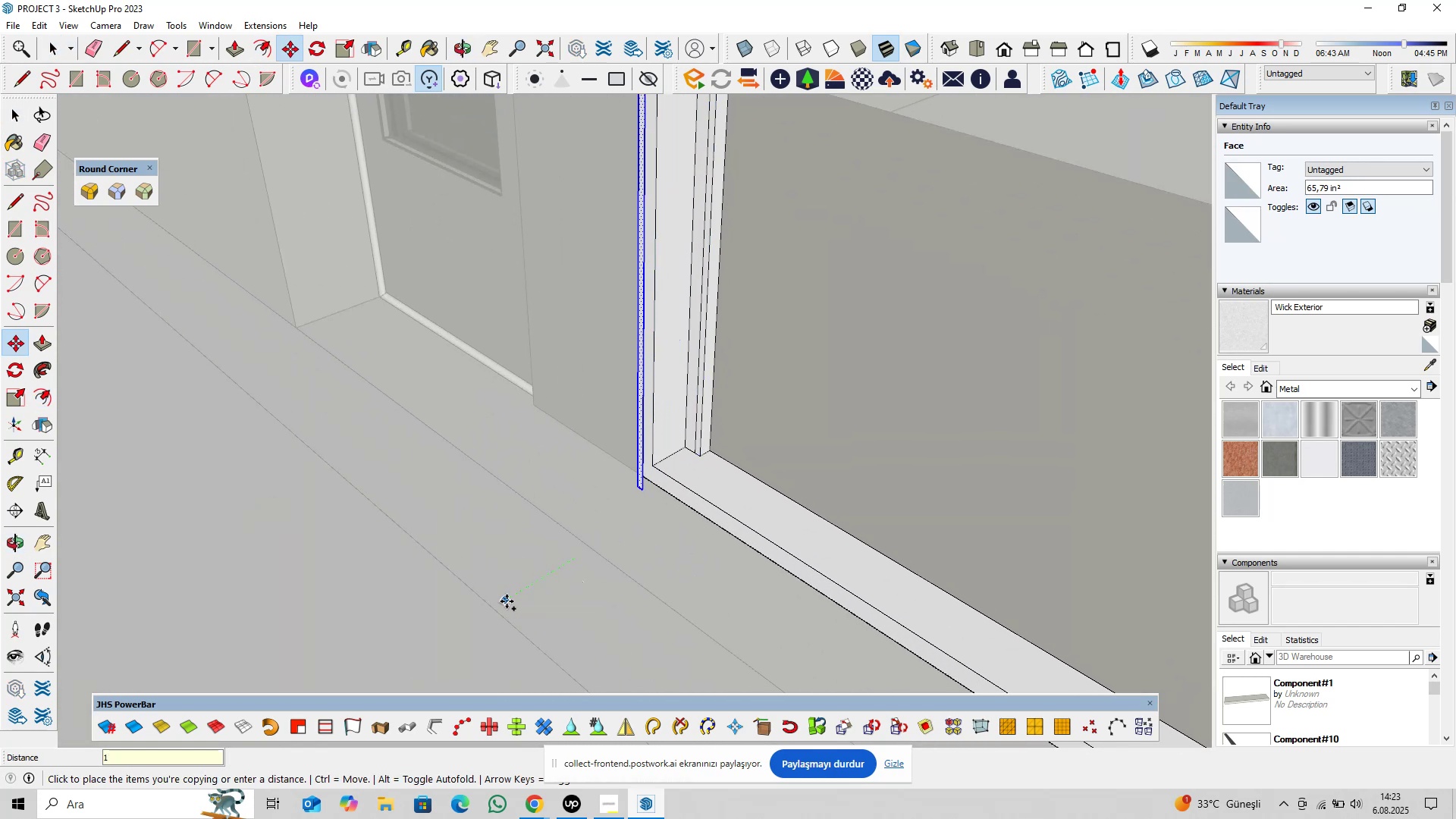 
key(Shift+ShiftLeft)
 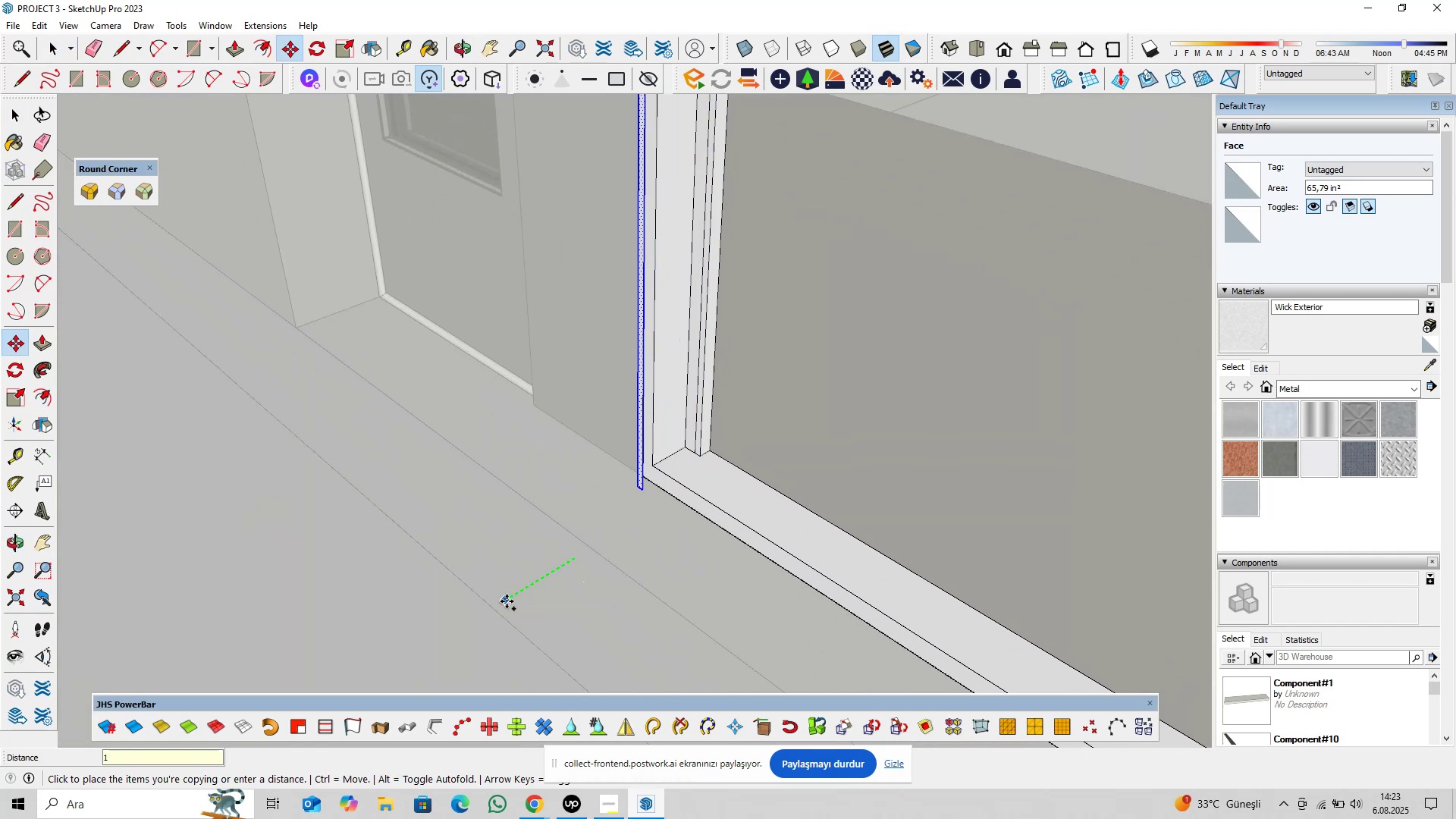 
key(Shift+2)
 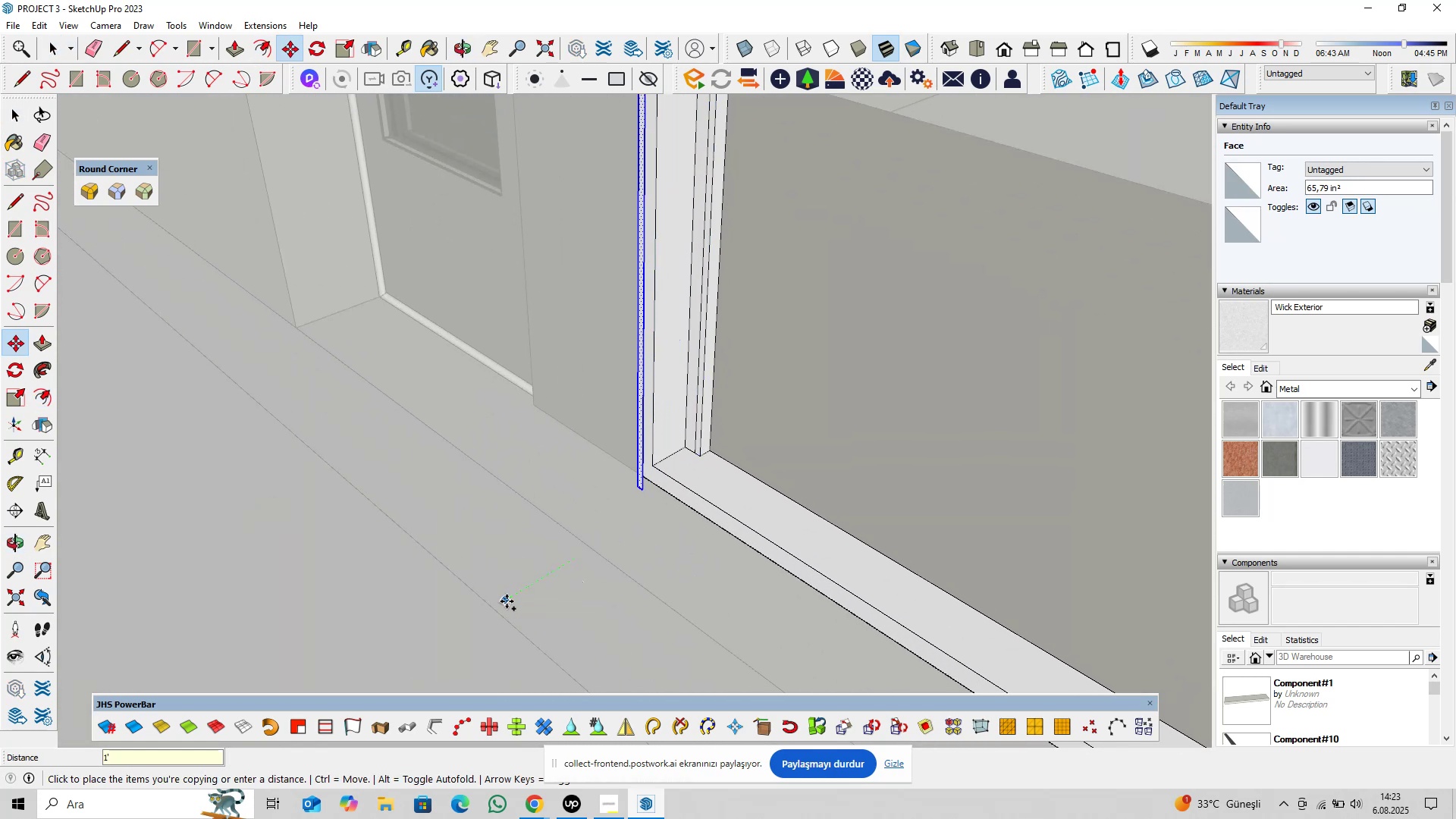 
key(Enter)
 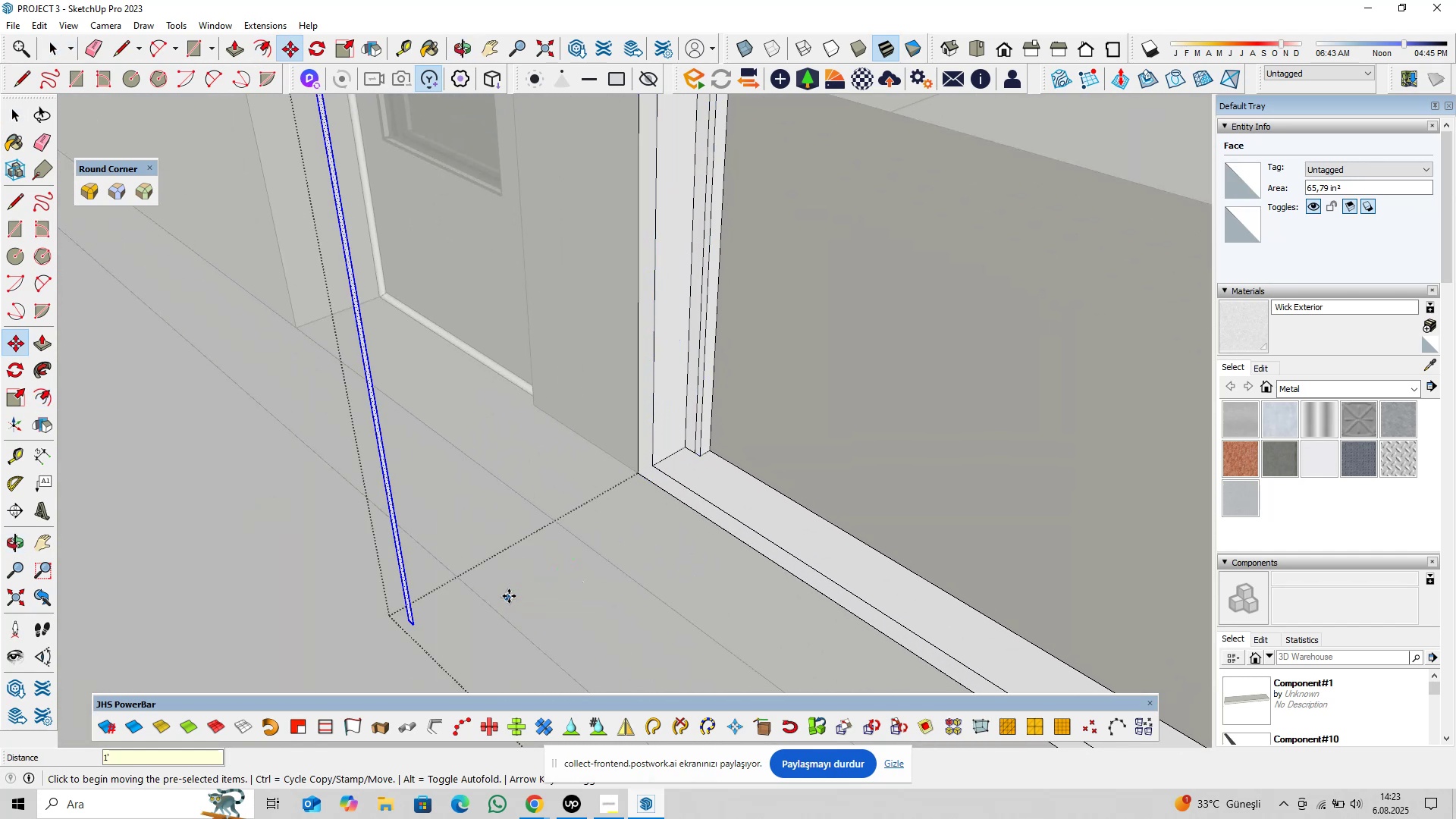 
key(Space)
 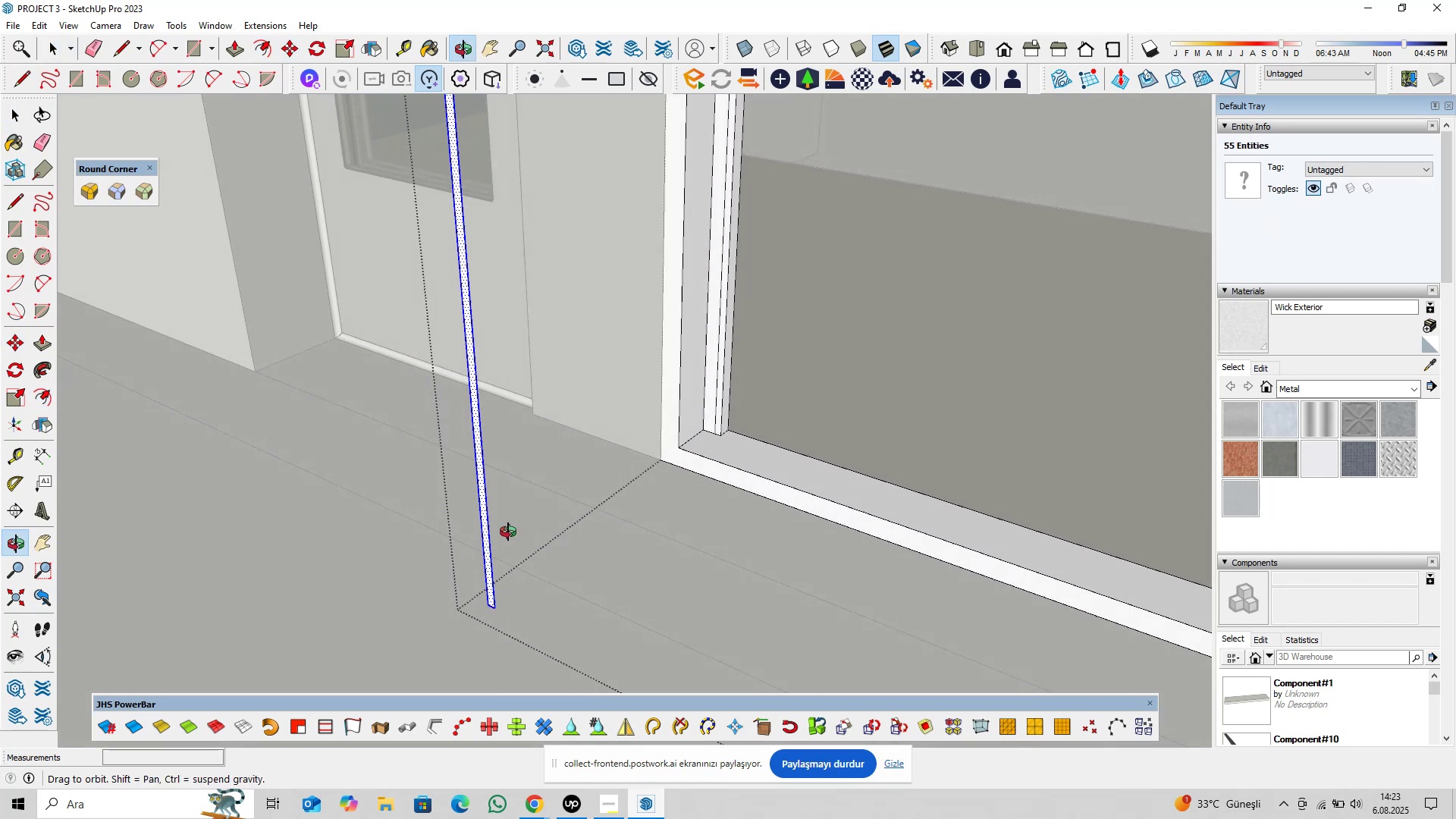 
scroll: coordinate [492, 548], scroll_direction: up, amount: 2.0
 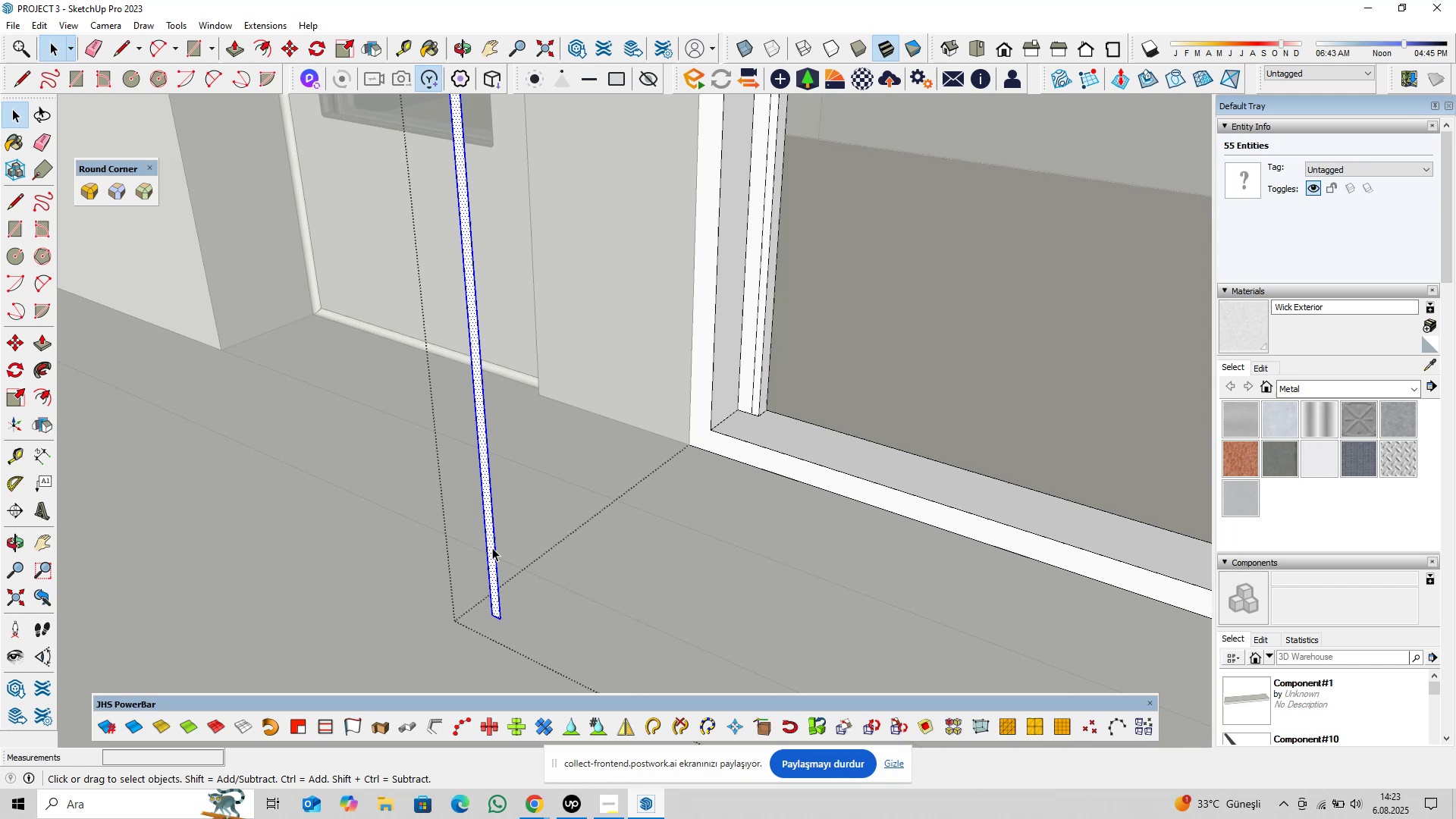 
right_click([492, 548])
 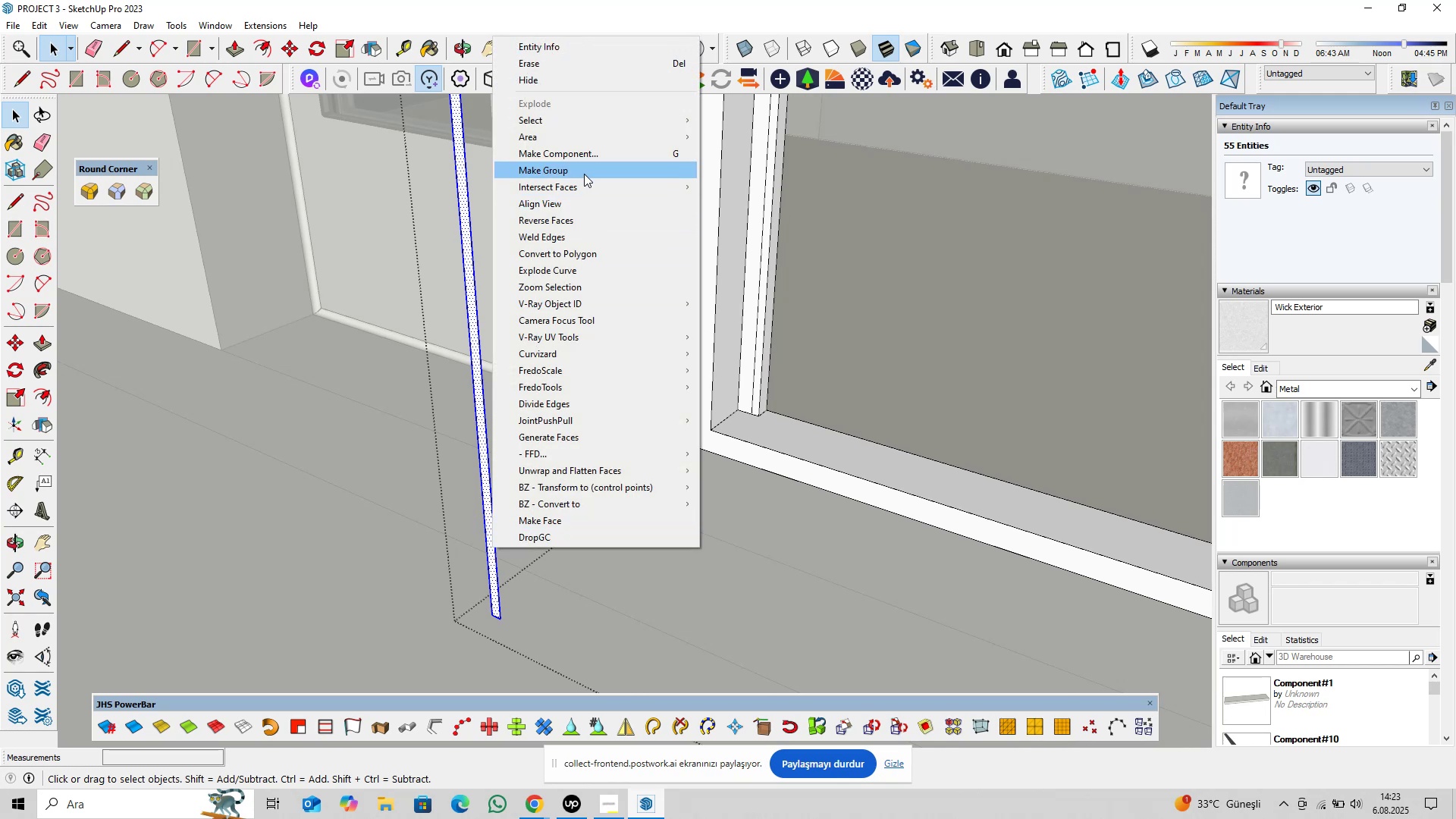 
left_click([584, 174])
 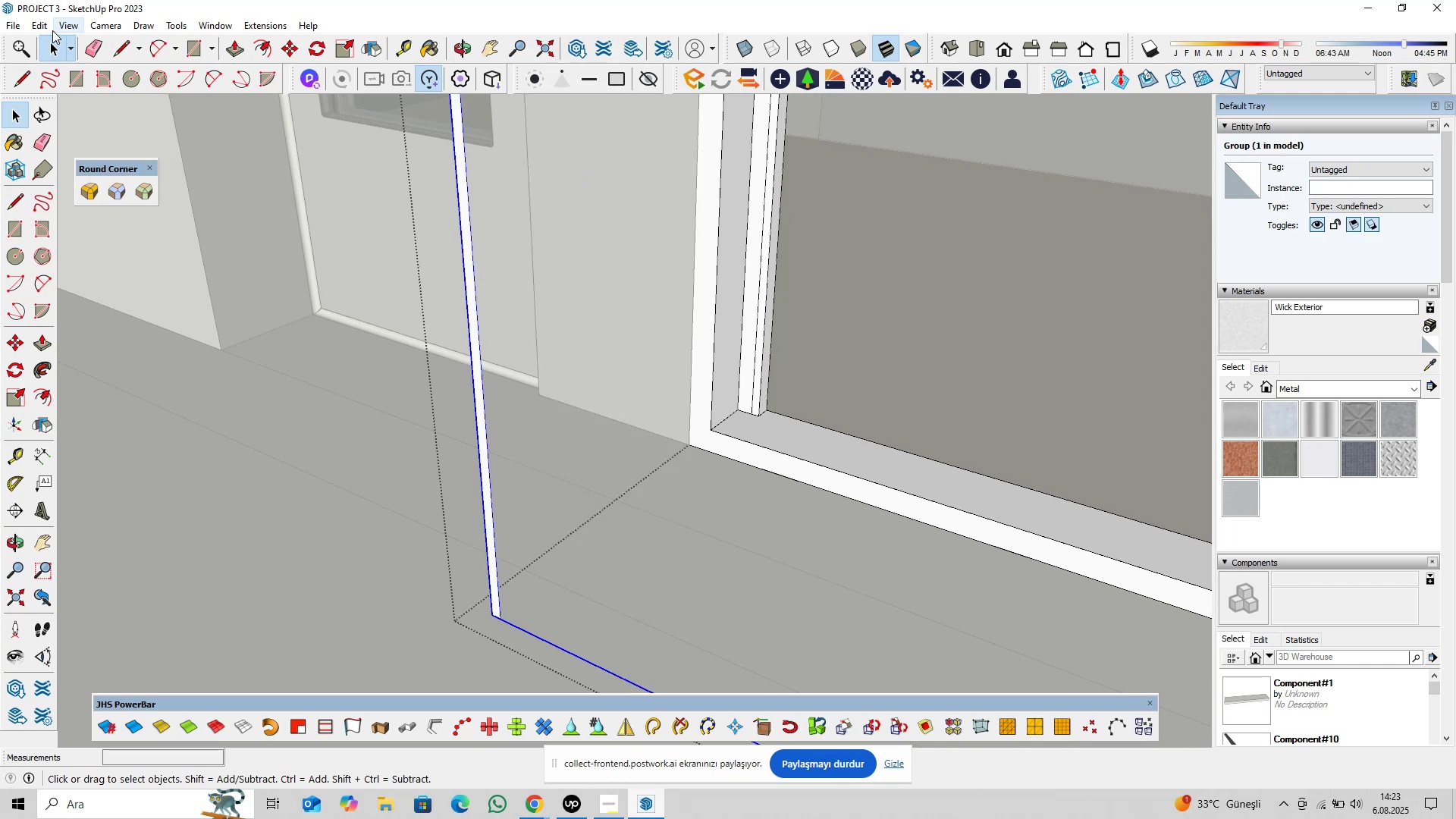 
left_click([44, 22])
 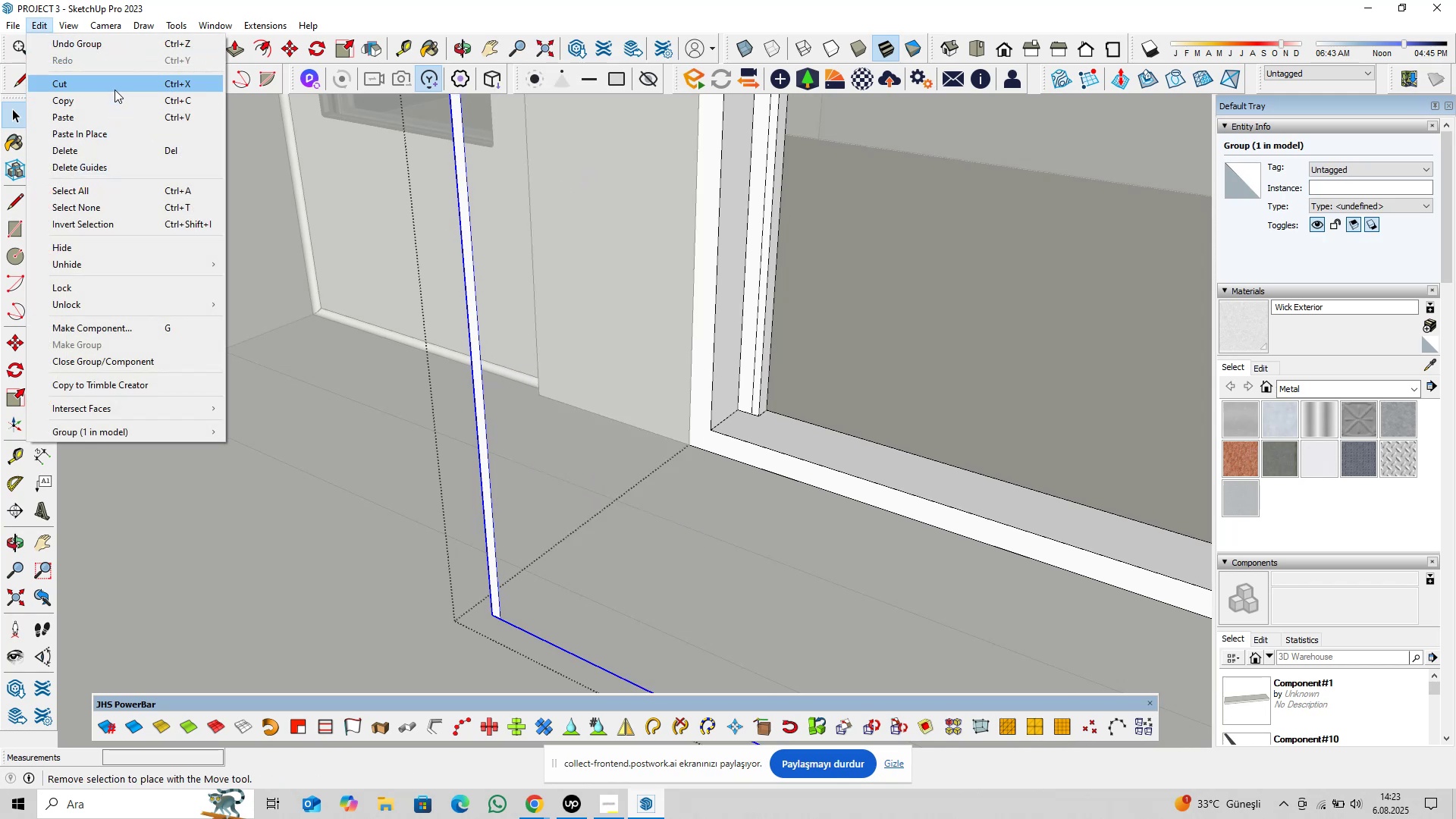 
left_click([115, 87])
 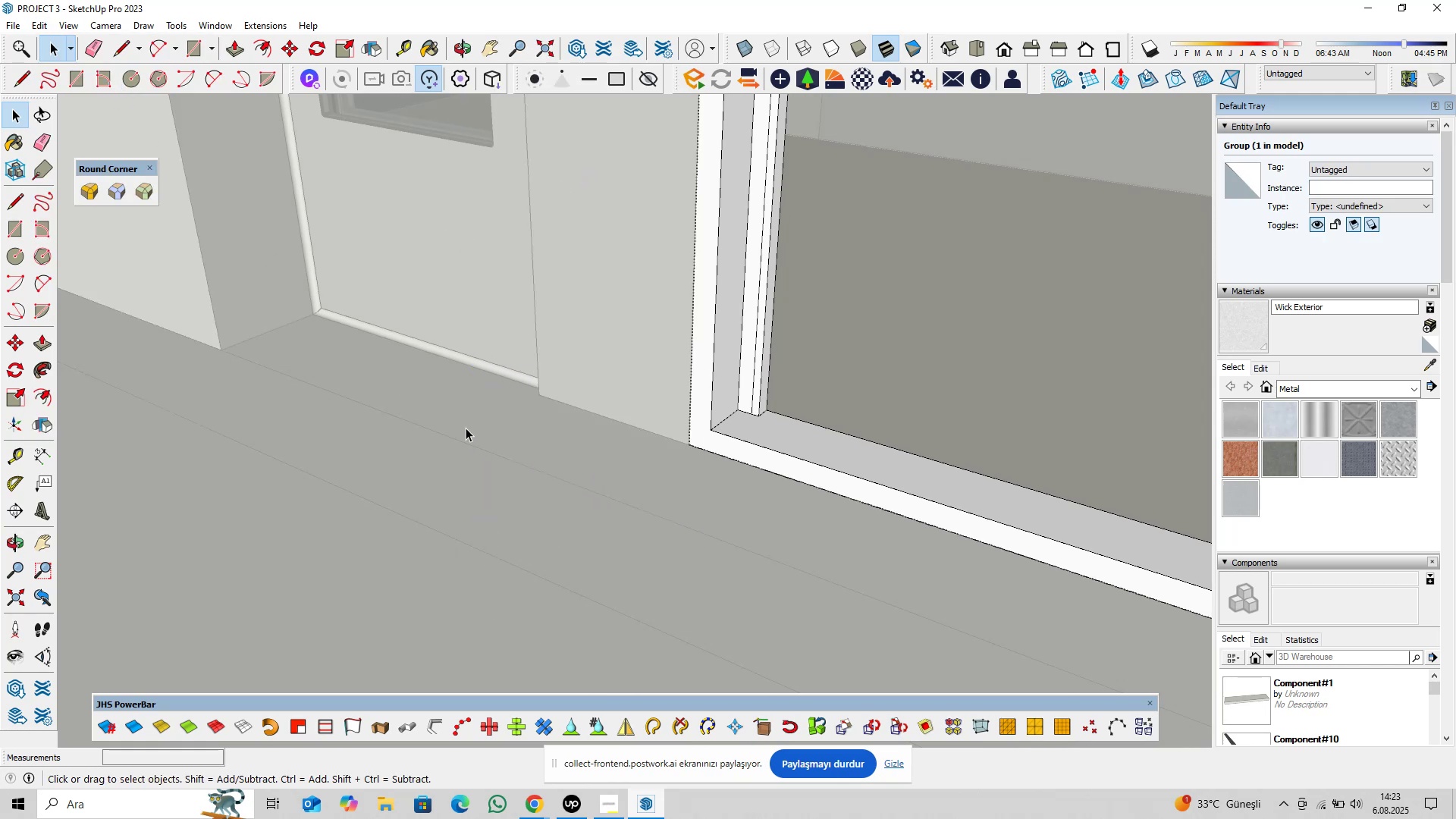 
scroll: coordinate [600, 485], scroll_direction: down, amount: 4.0
 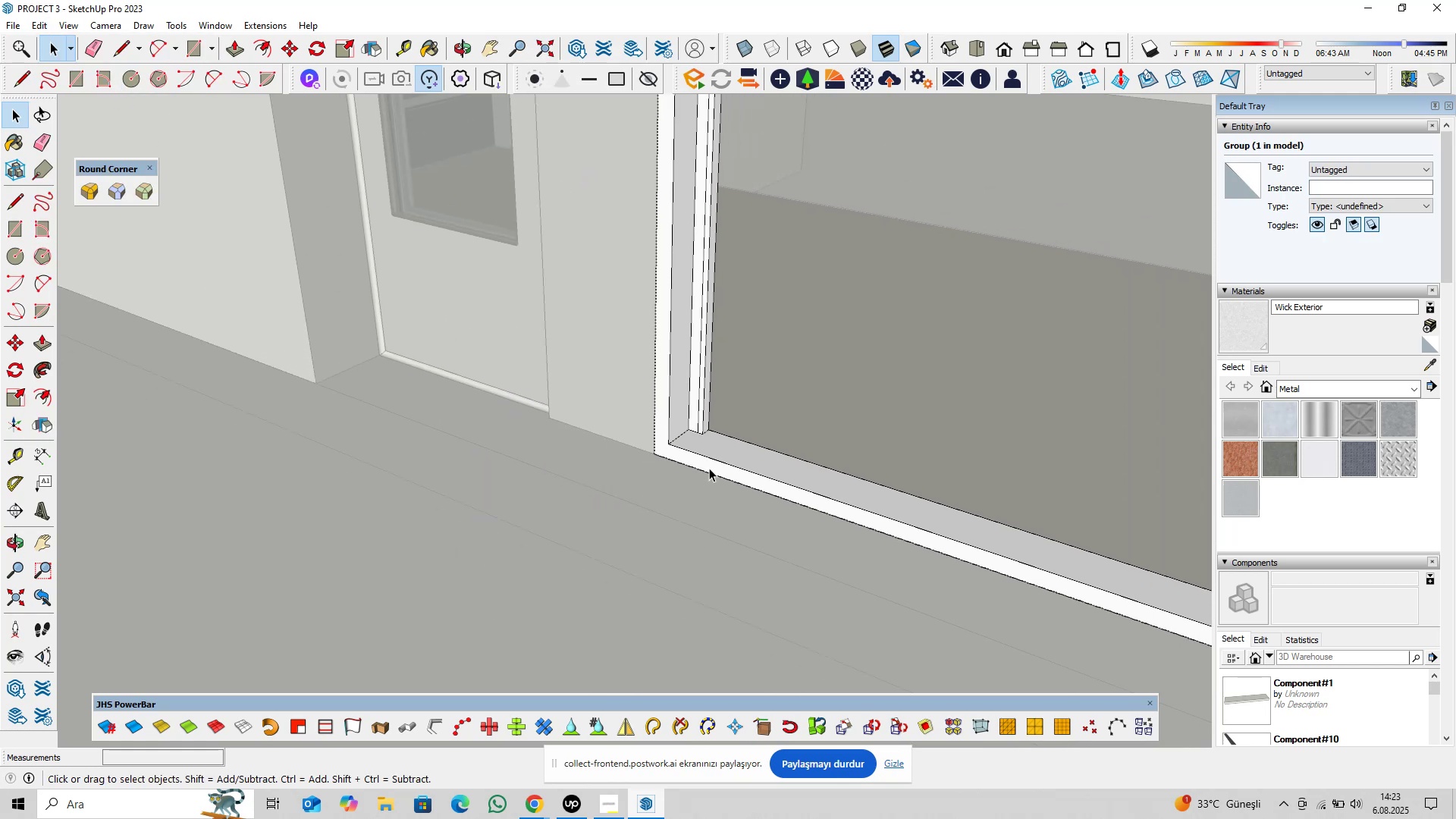 
key(Escape)
 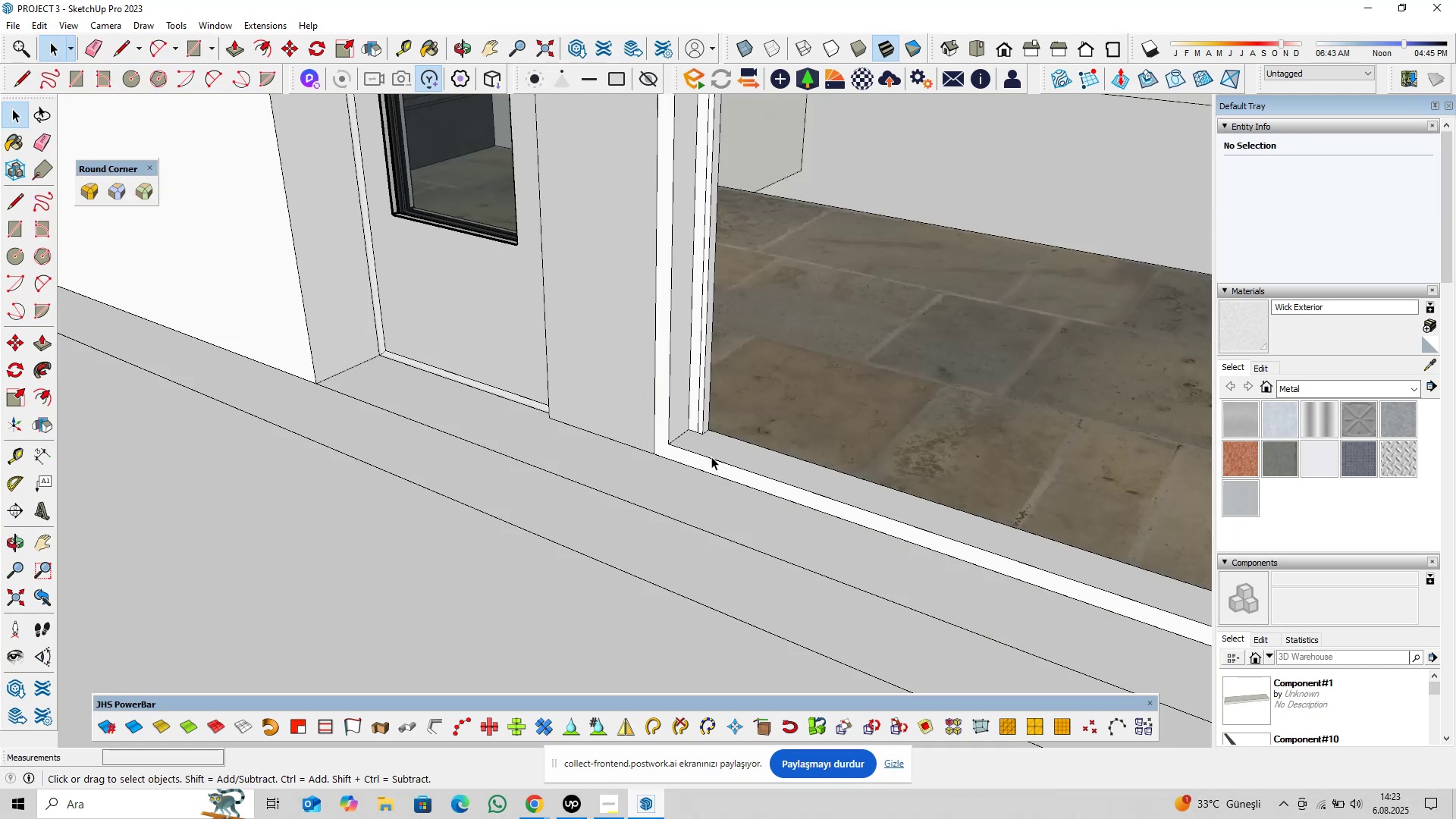 
left_click([711, 457])
 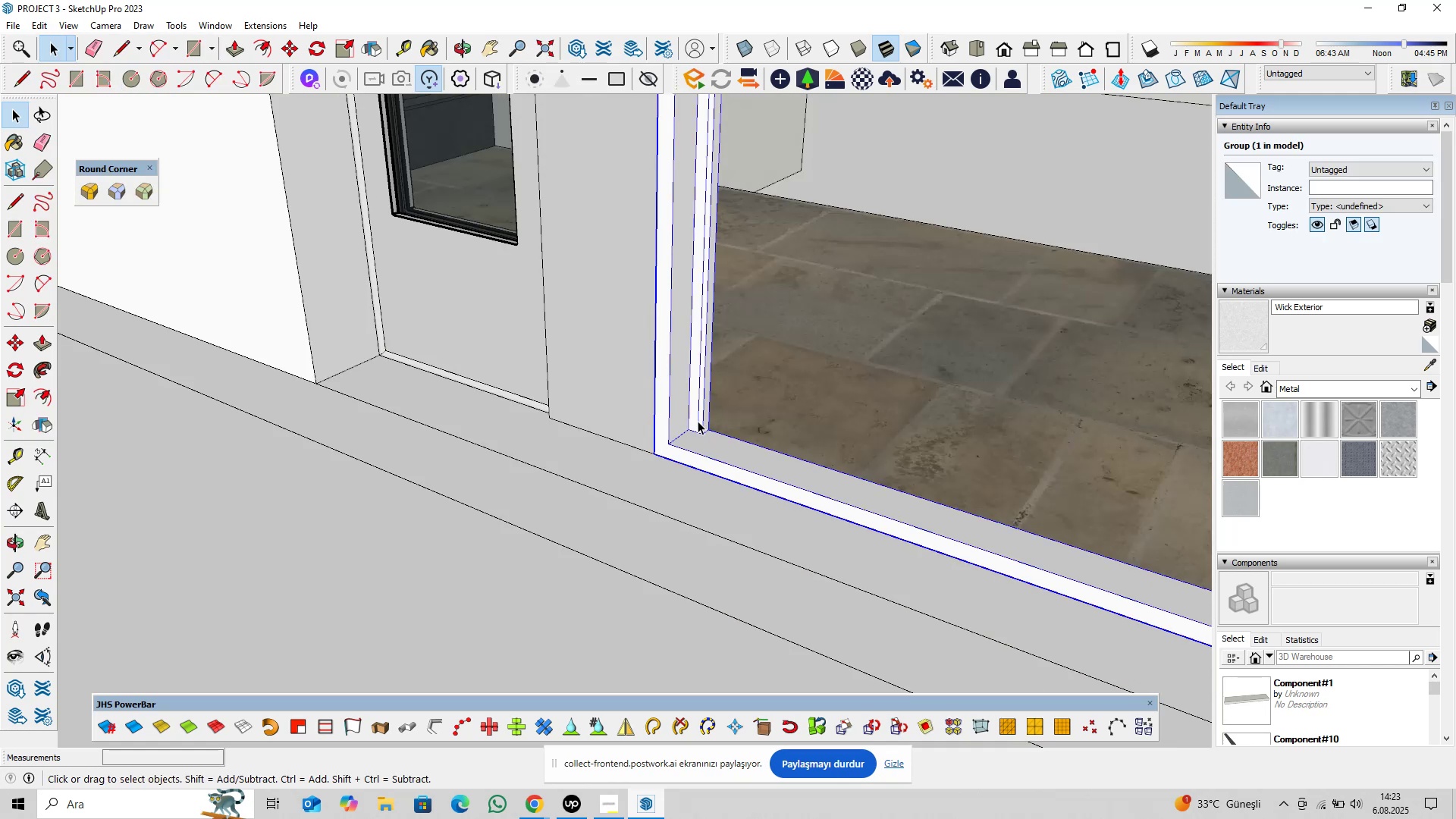 
double_click([606, 403])
 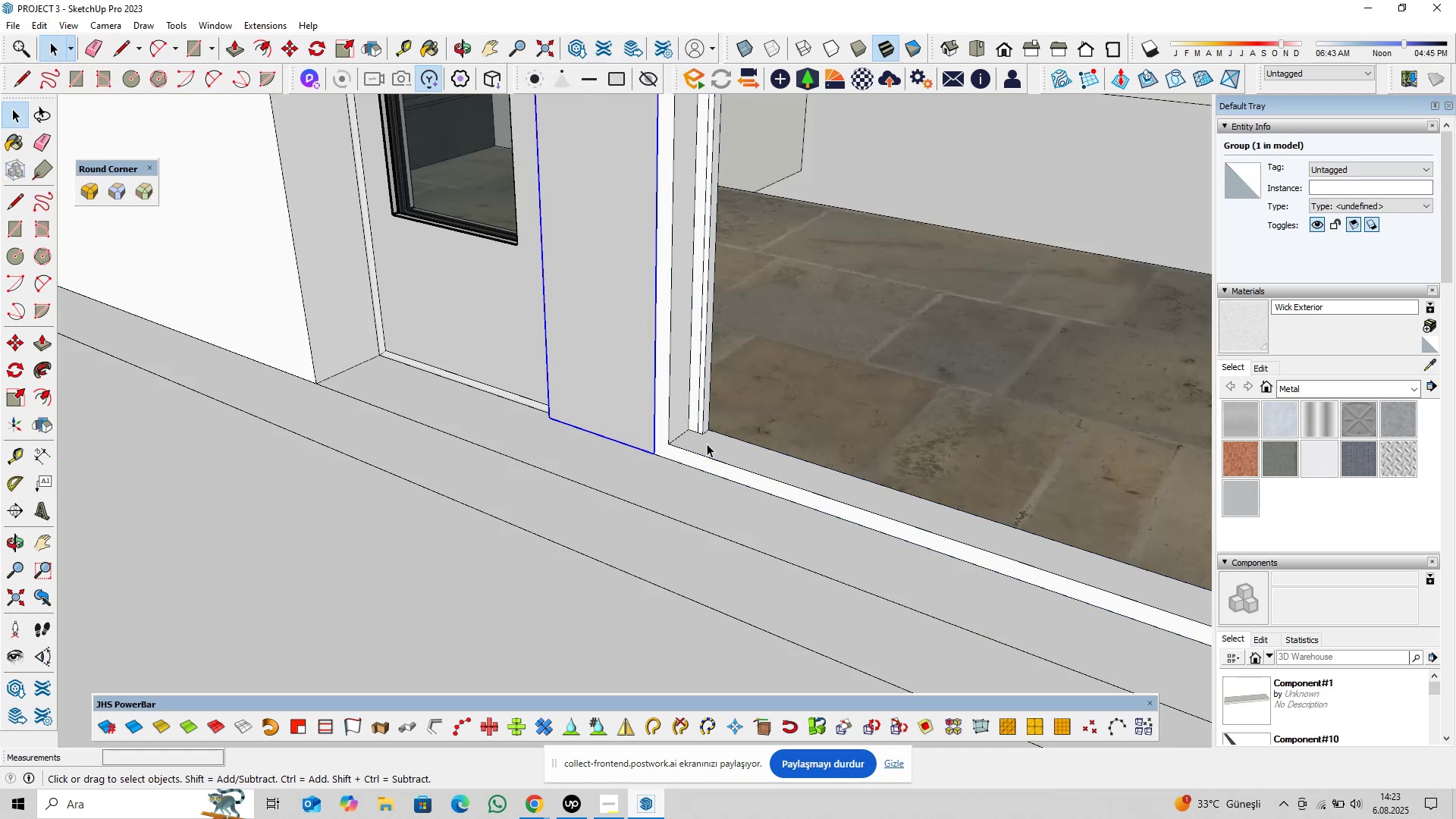 
triple_click([708, 444])
 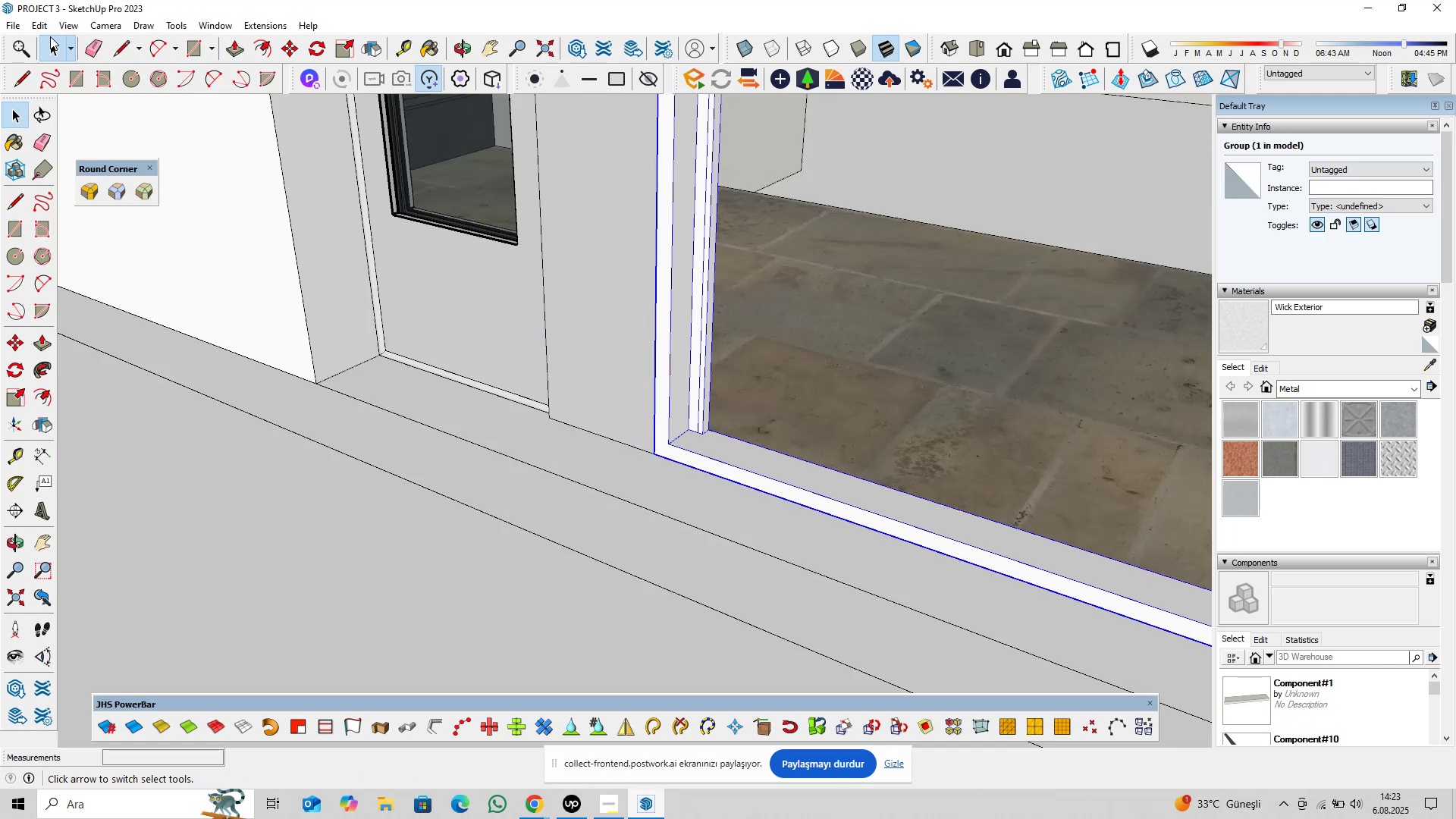 
left_click([48, 29])
 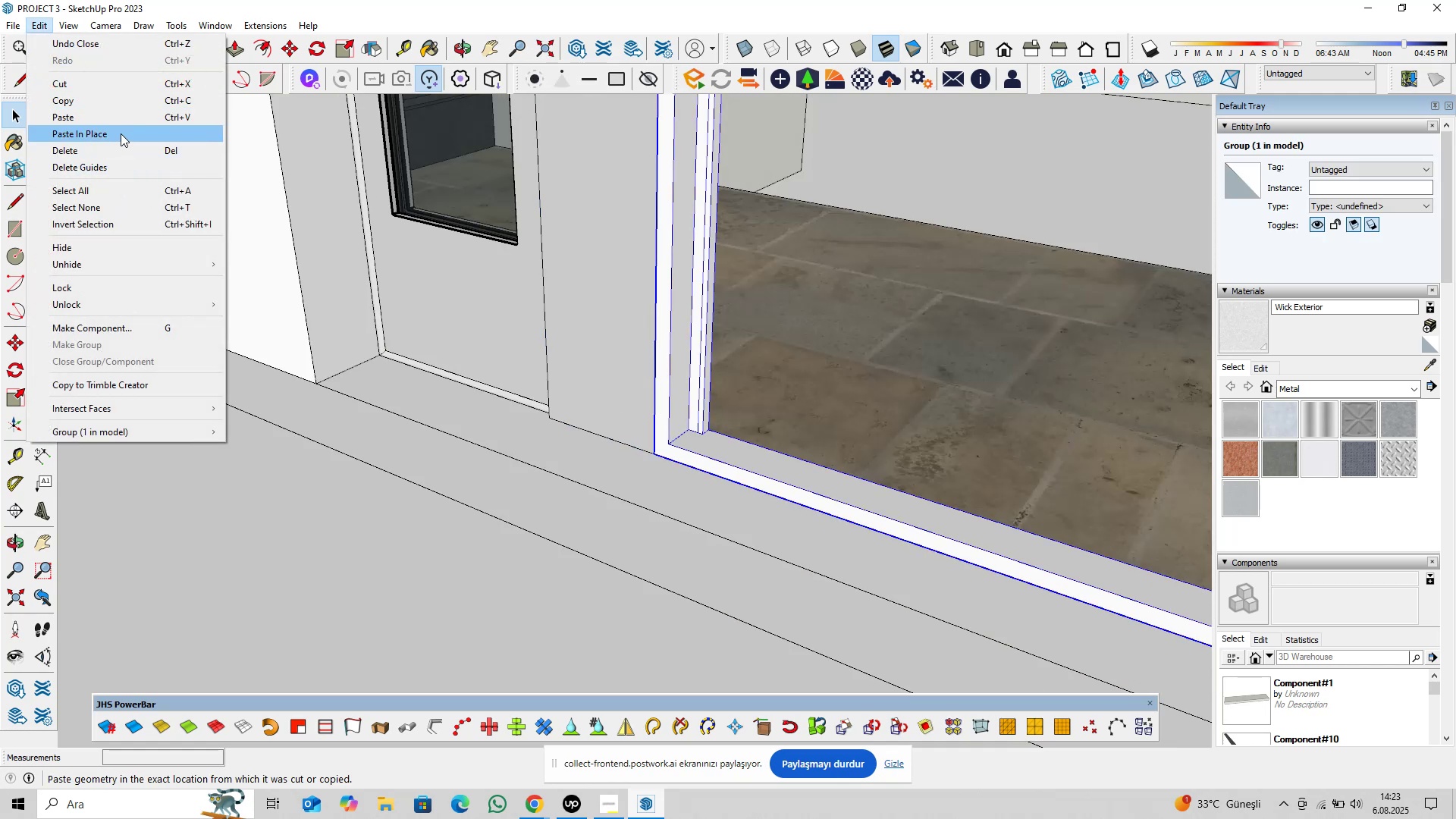 
left_click([121, 133])
 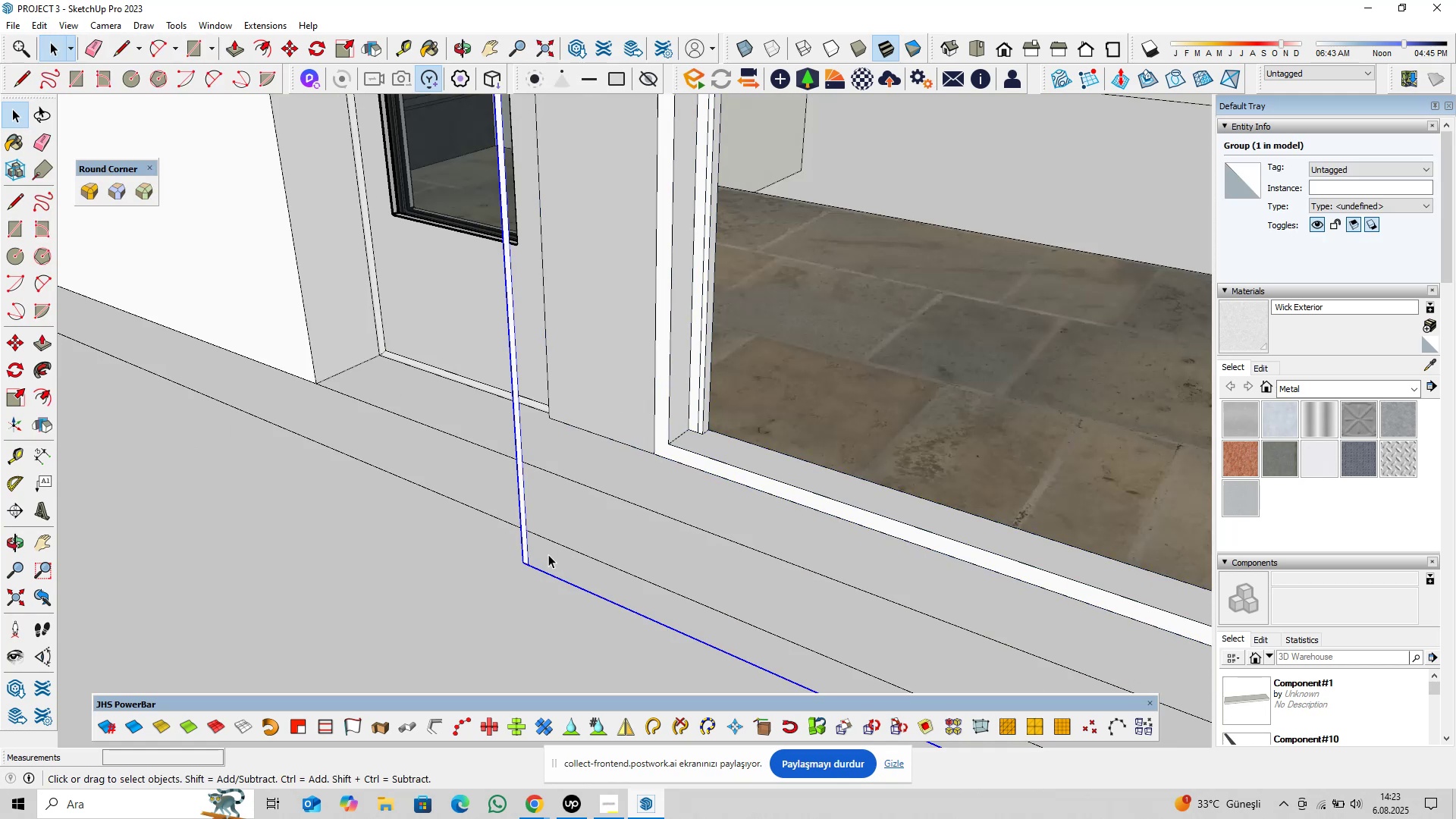 
scroll: coordinate [526, 558], scroll_direction: up, amount: 5.0
 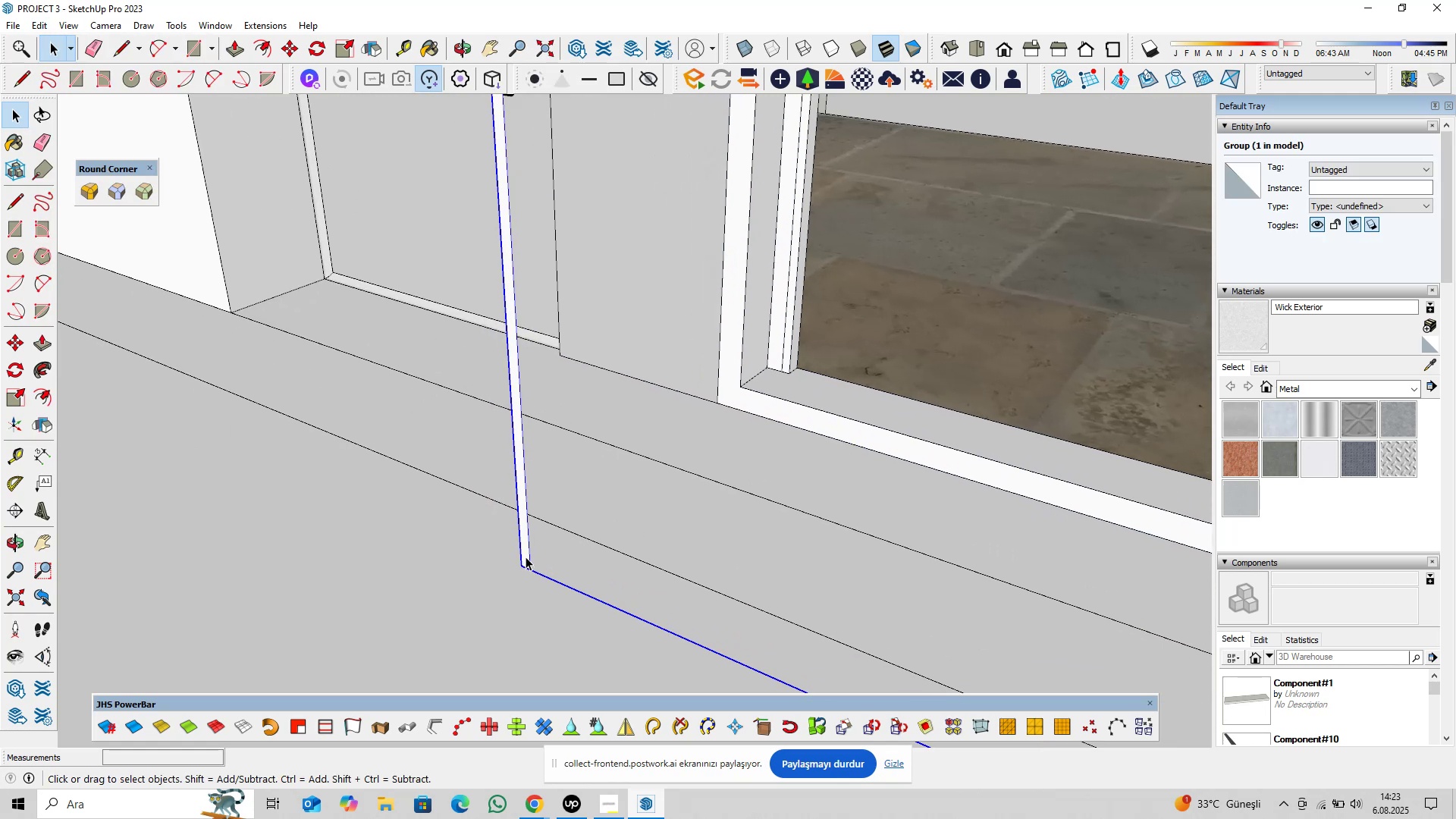 
right_click([526, 557])
 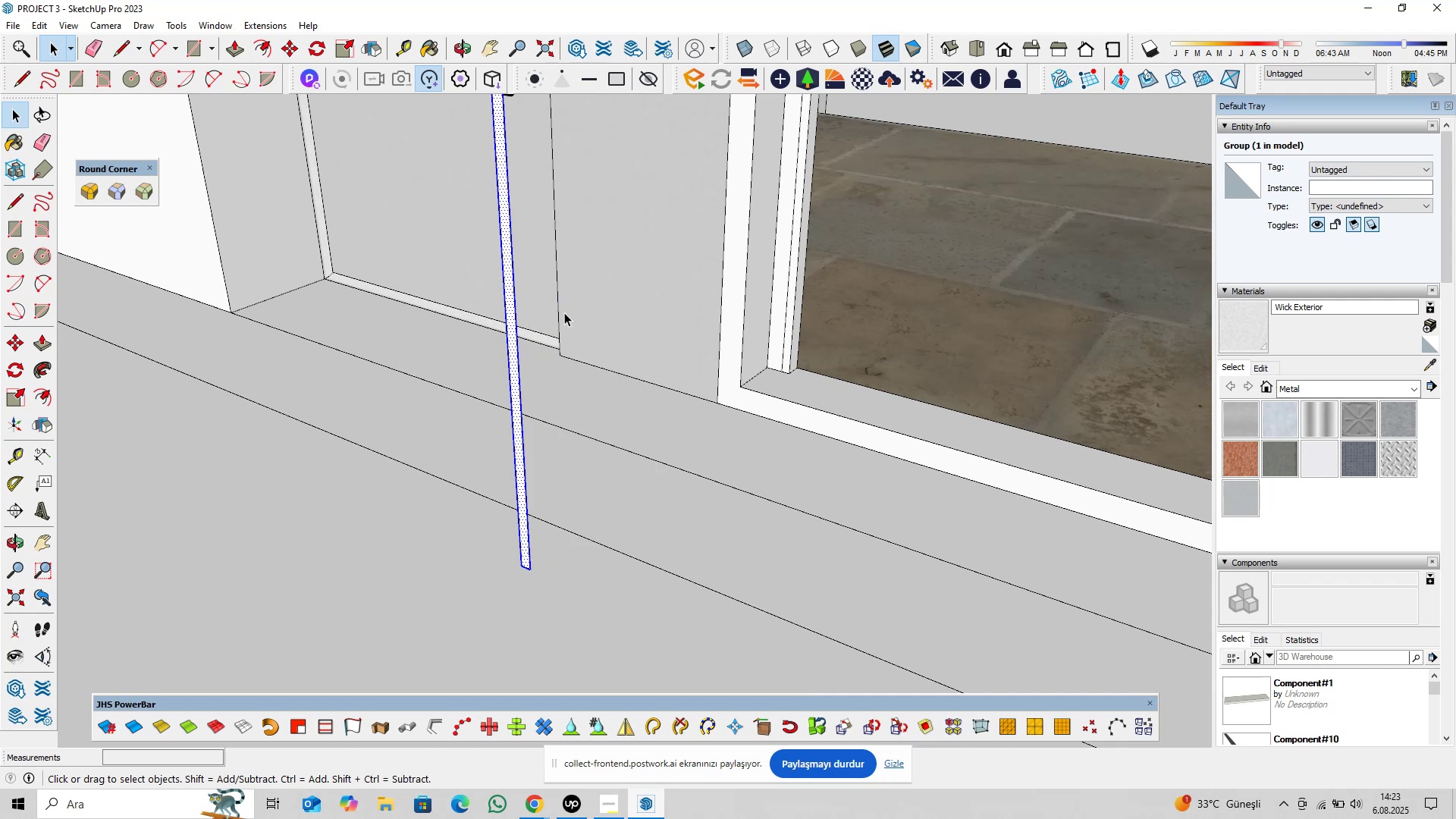 
right_click([518, 427])
 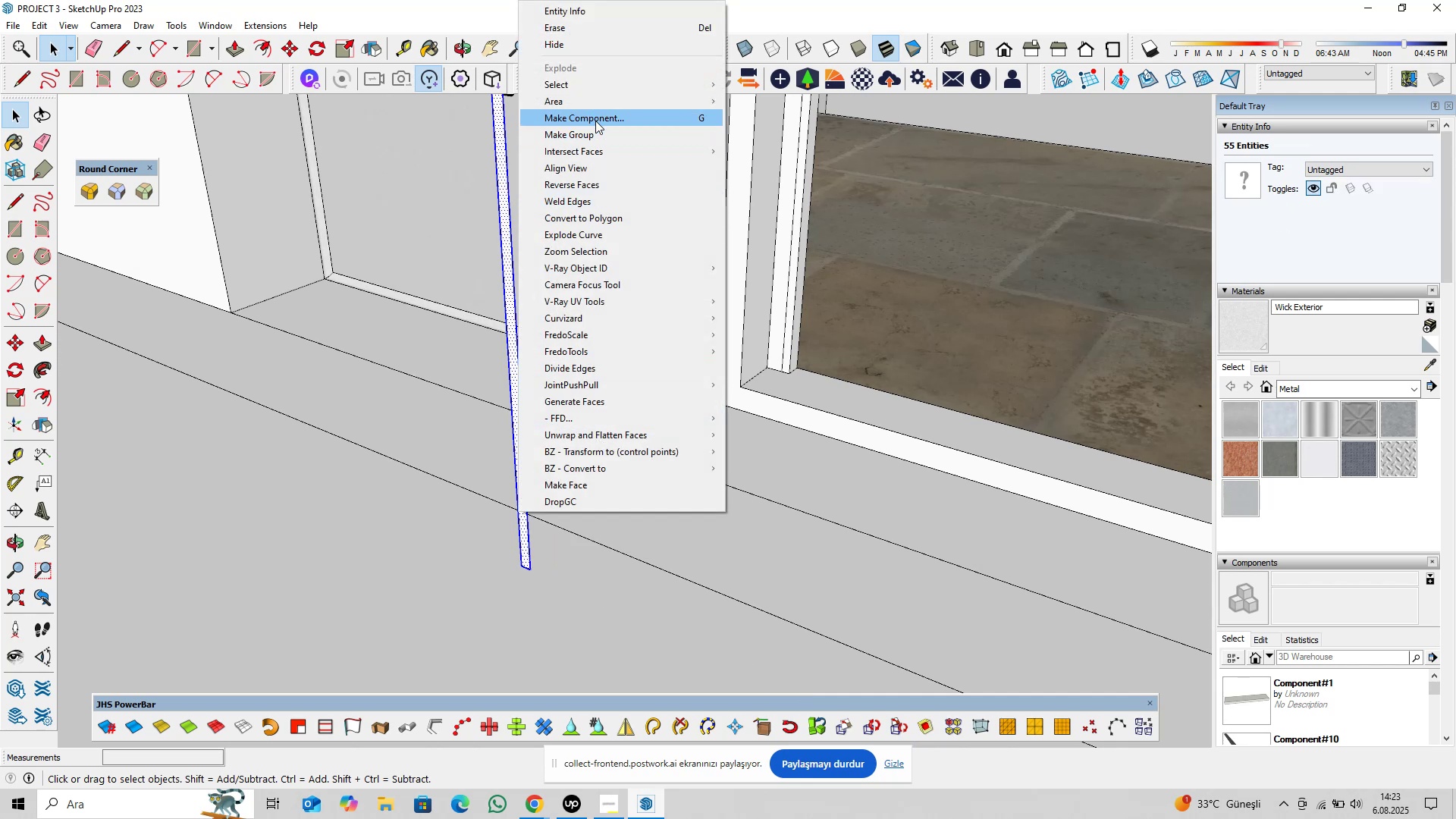 
left_click([597, 117])
 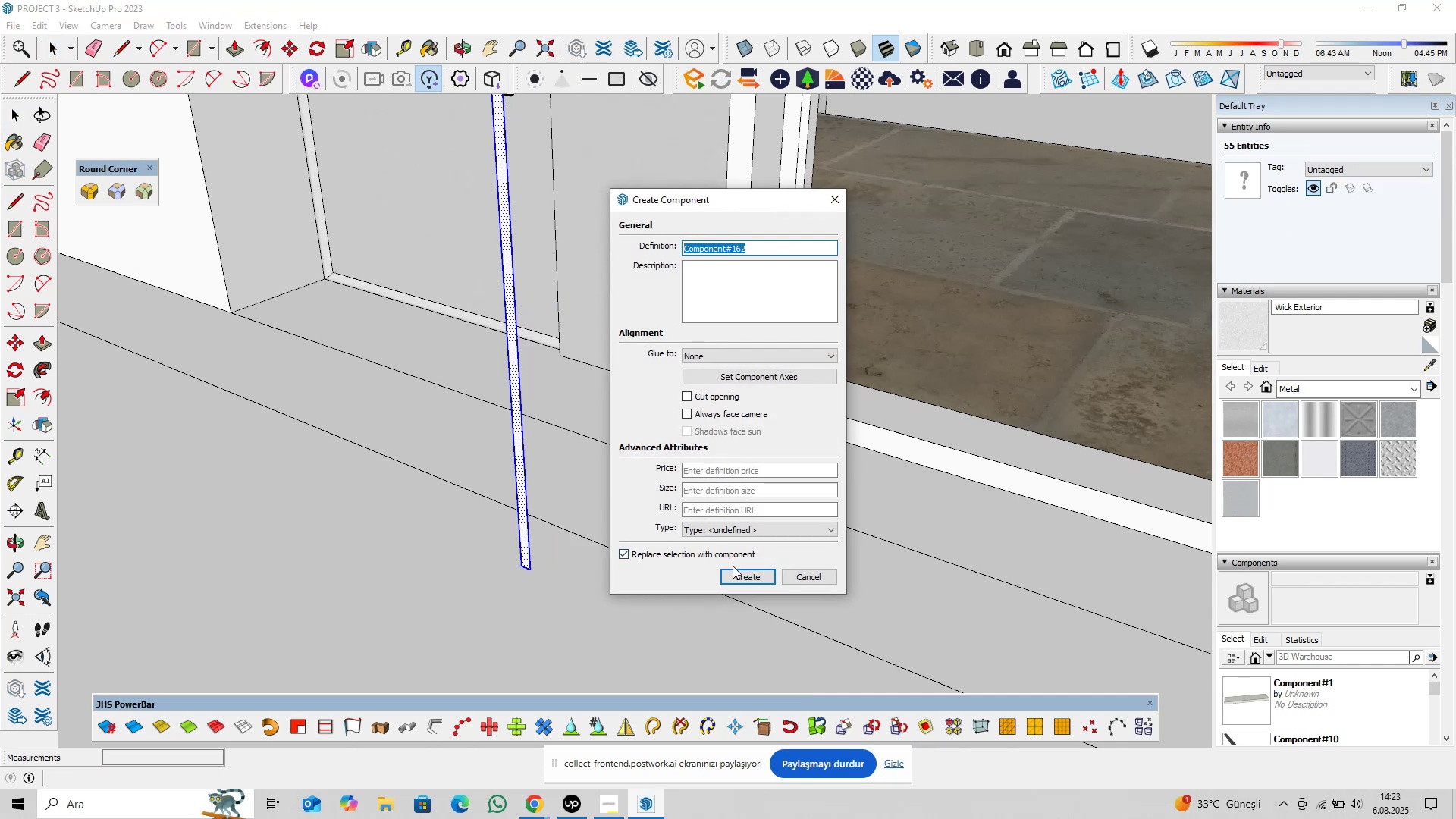 
left_click([739, 572])
 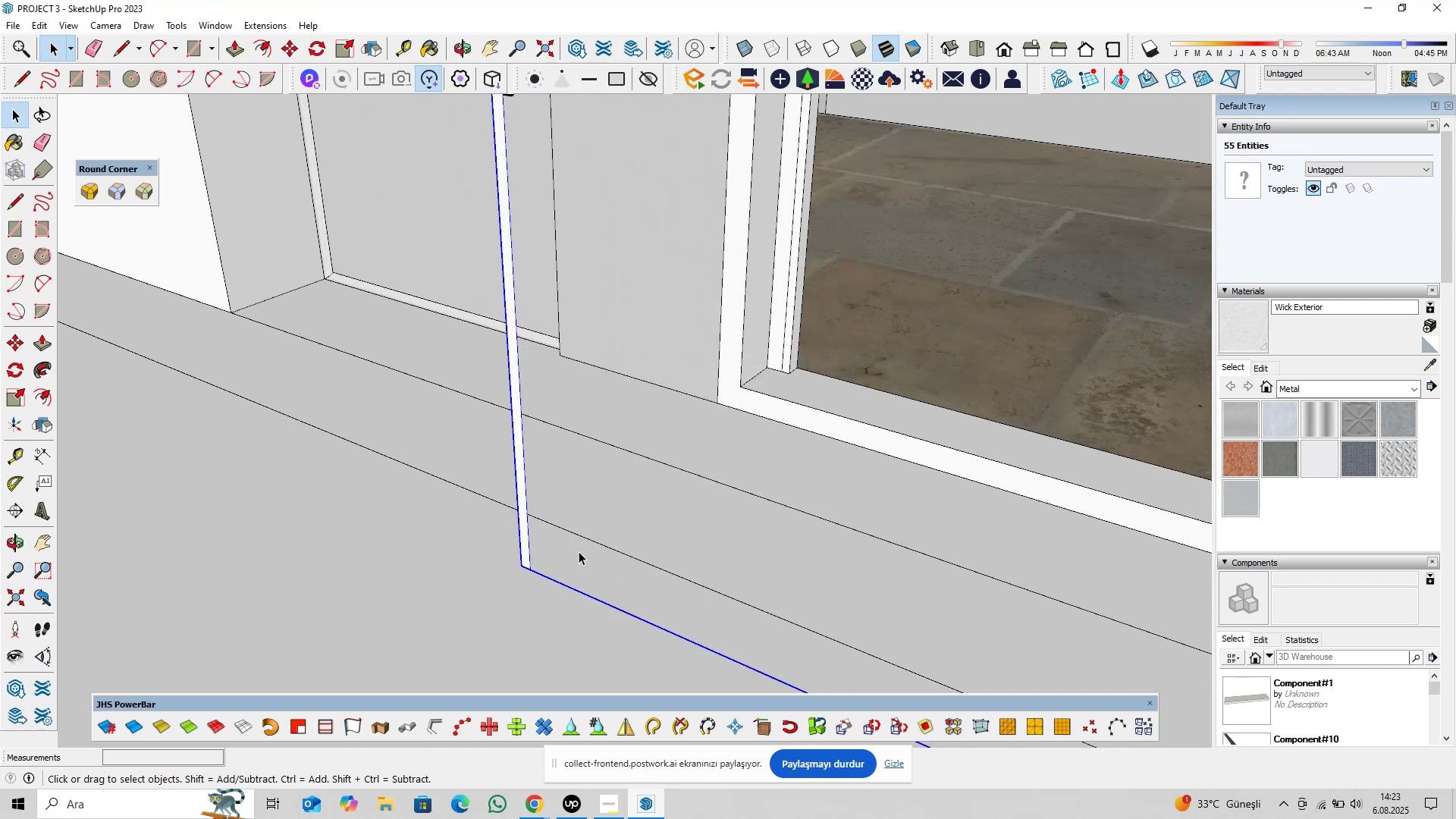 
scroll: coordinate [696, 413], scroll_direction: up, amount: 3.0
 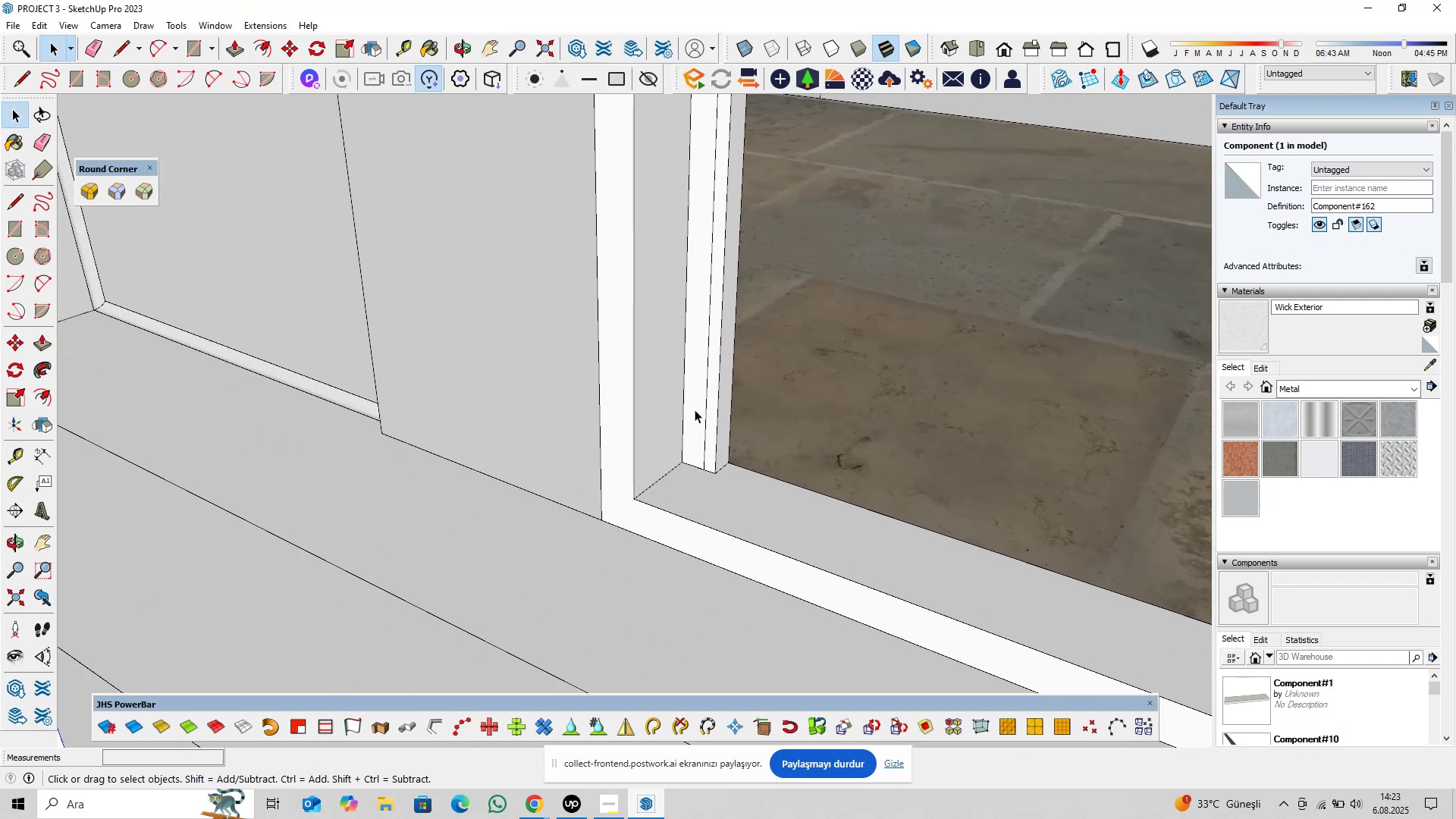 
left_click([695, 410])
 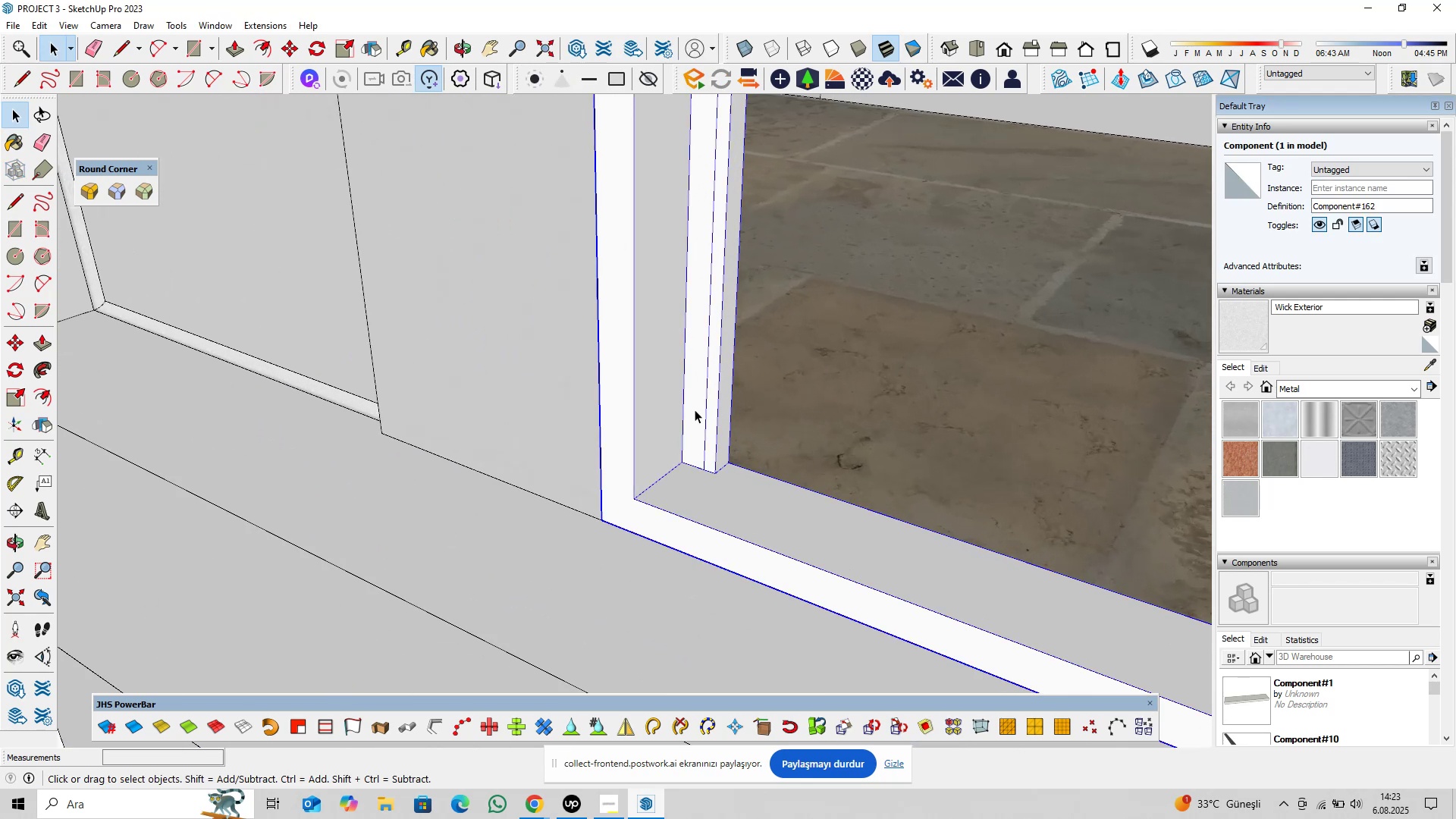 
left_click_drag(start_coordinate=[695, 410], to_coordinate=[695, 403])
 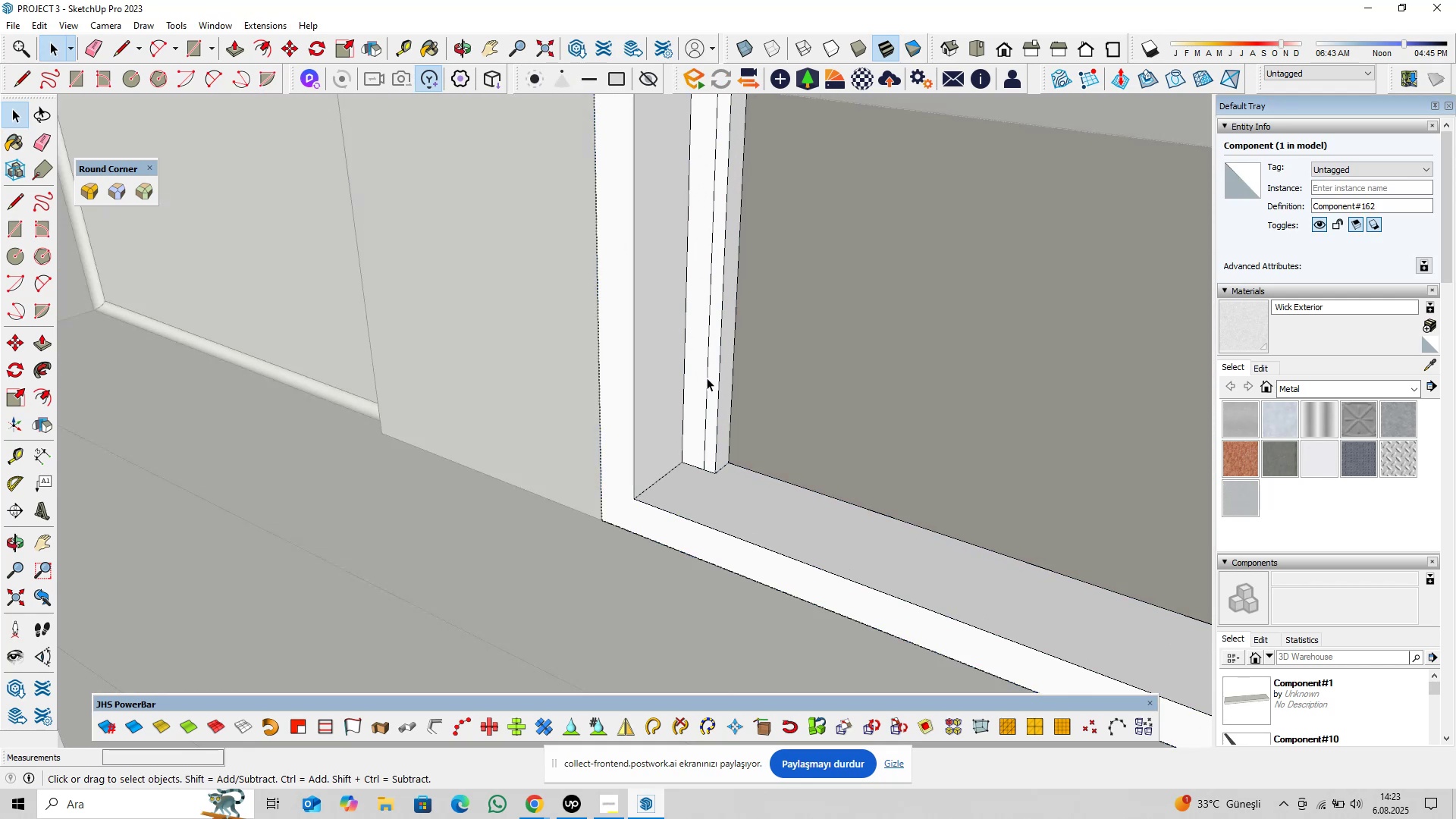 
triple_click([707, 376])
 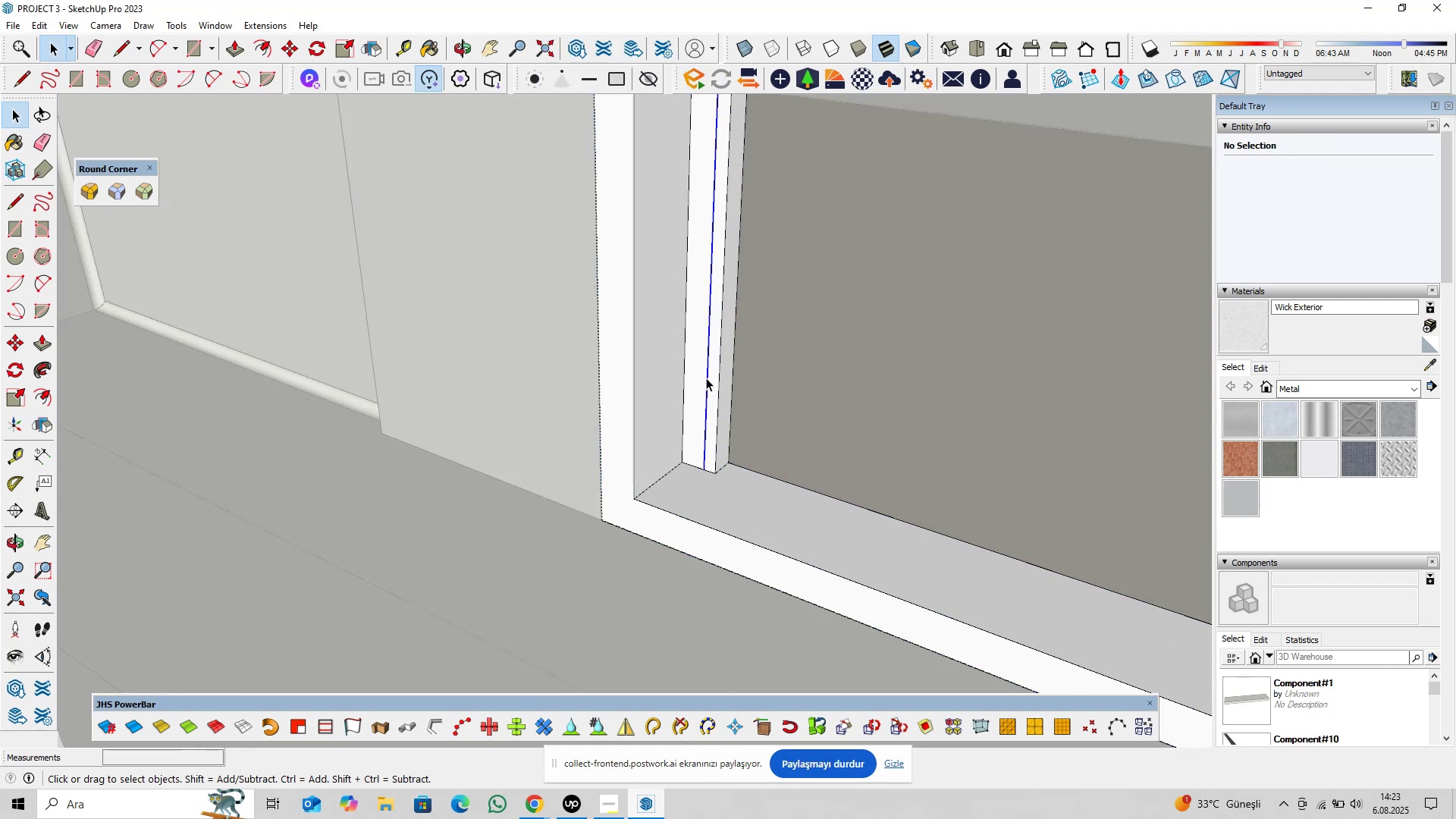 
scroll: coordinate [678, 369], scroll_direction: down, amount: 12.0
 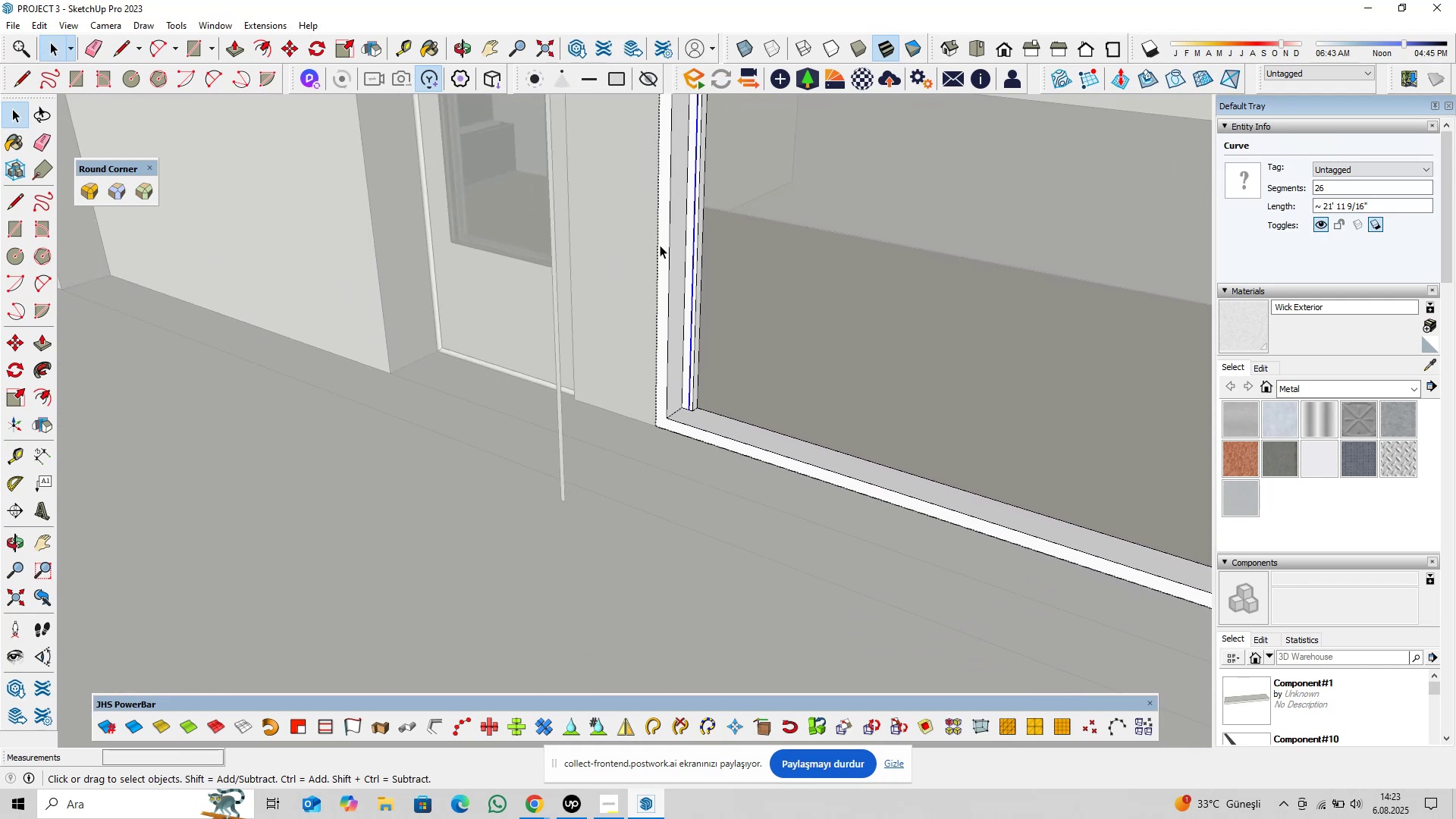 
key(Shift+ShiftLeft)
 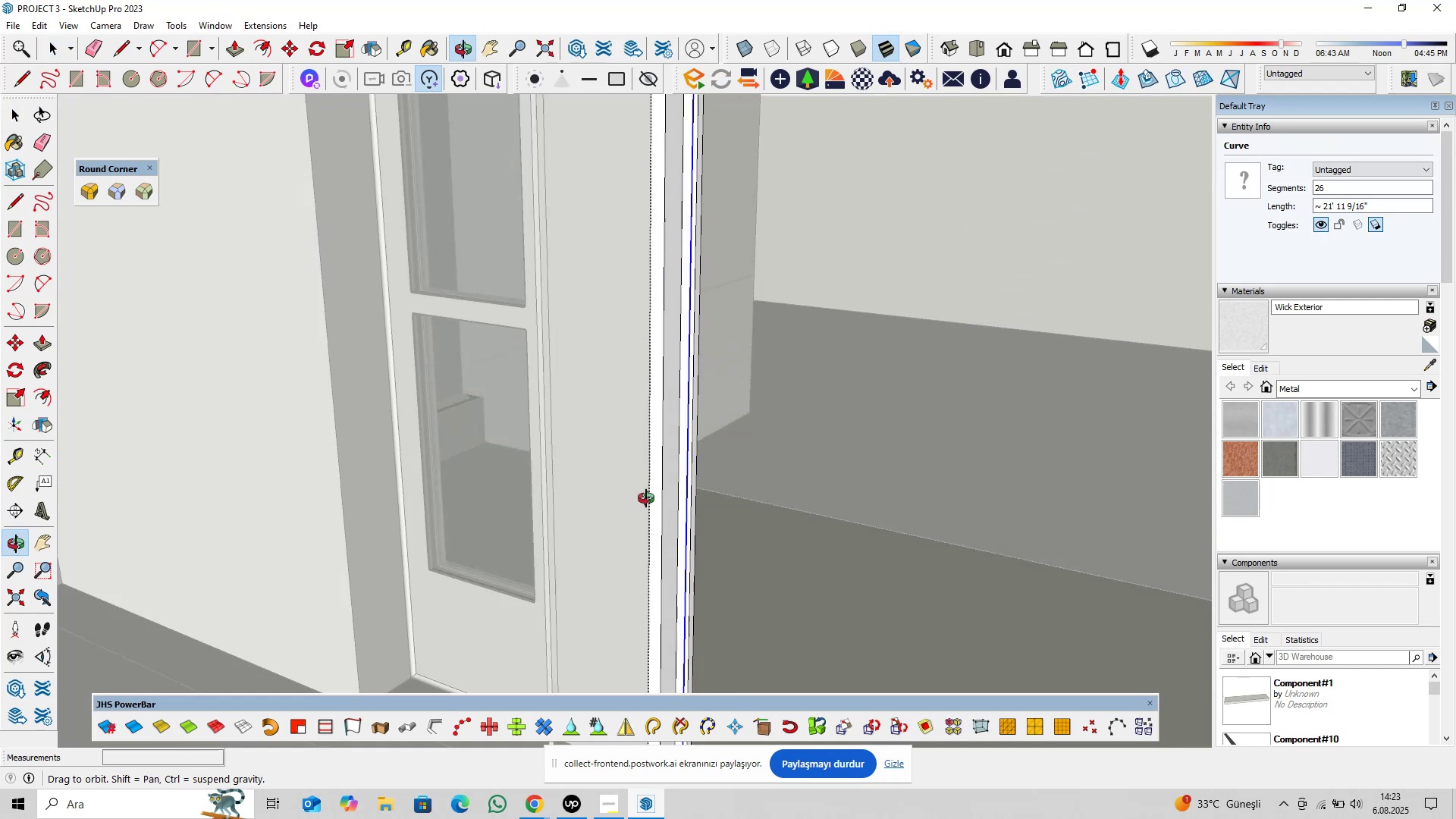 
hold_key(key=ShiftLeft, duration=1.5)
 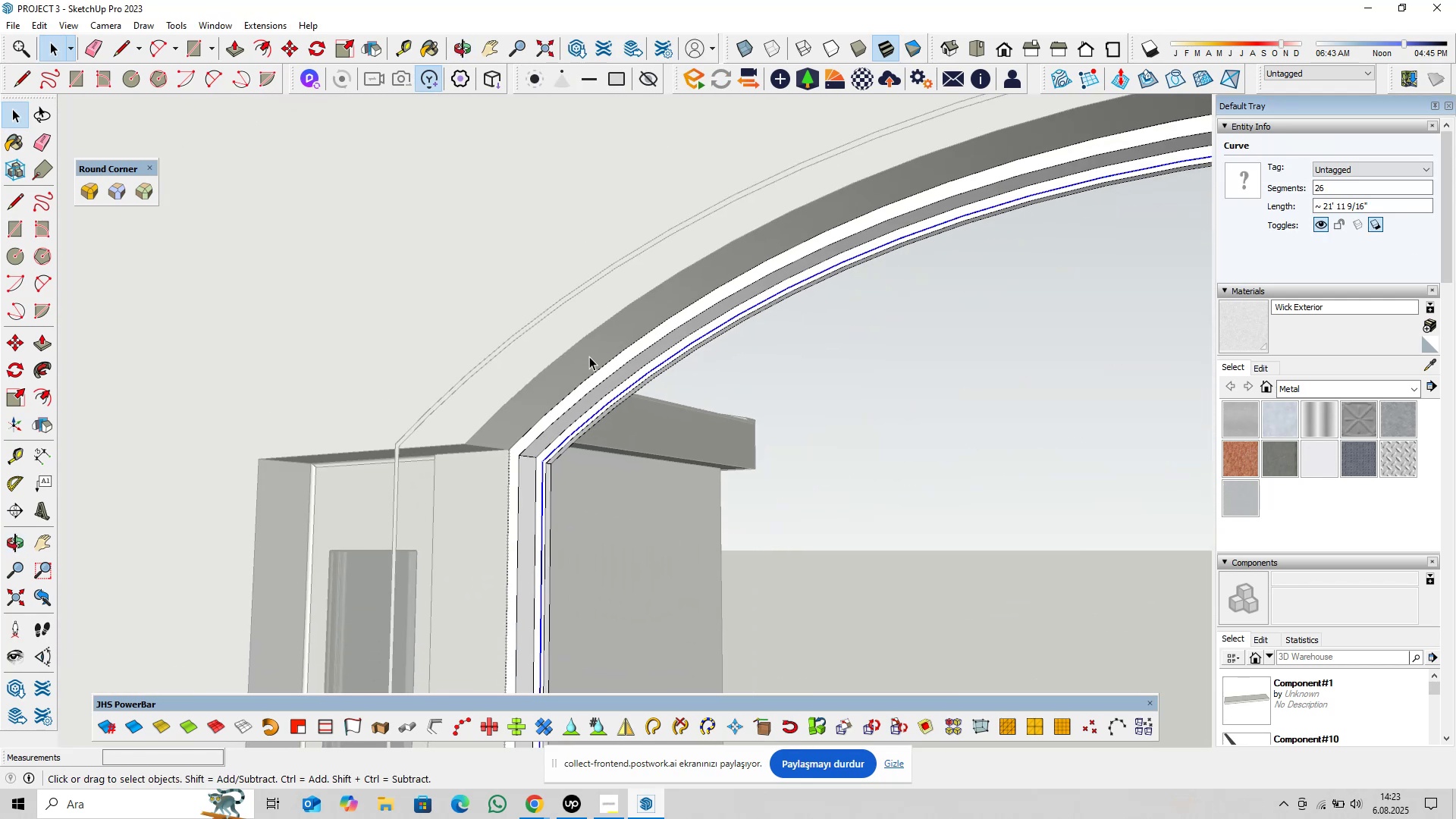 
hold_key(key=ShiftLeft, duration=0.46)
 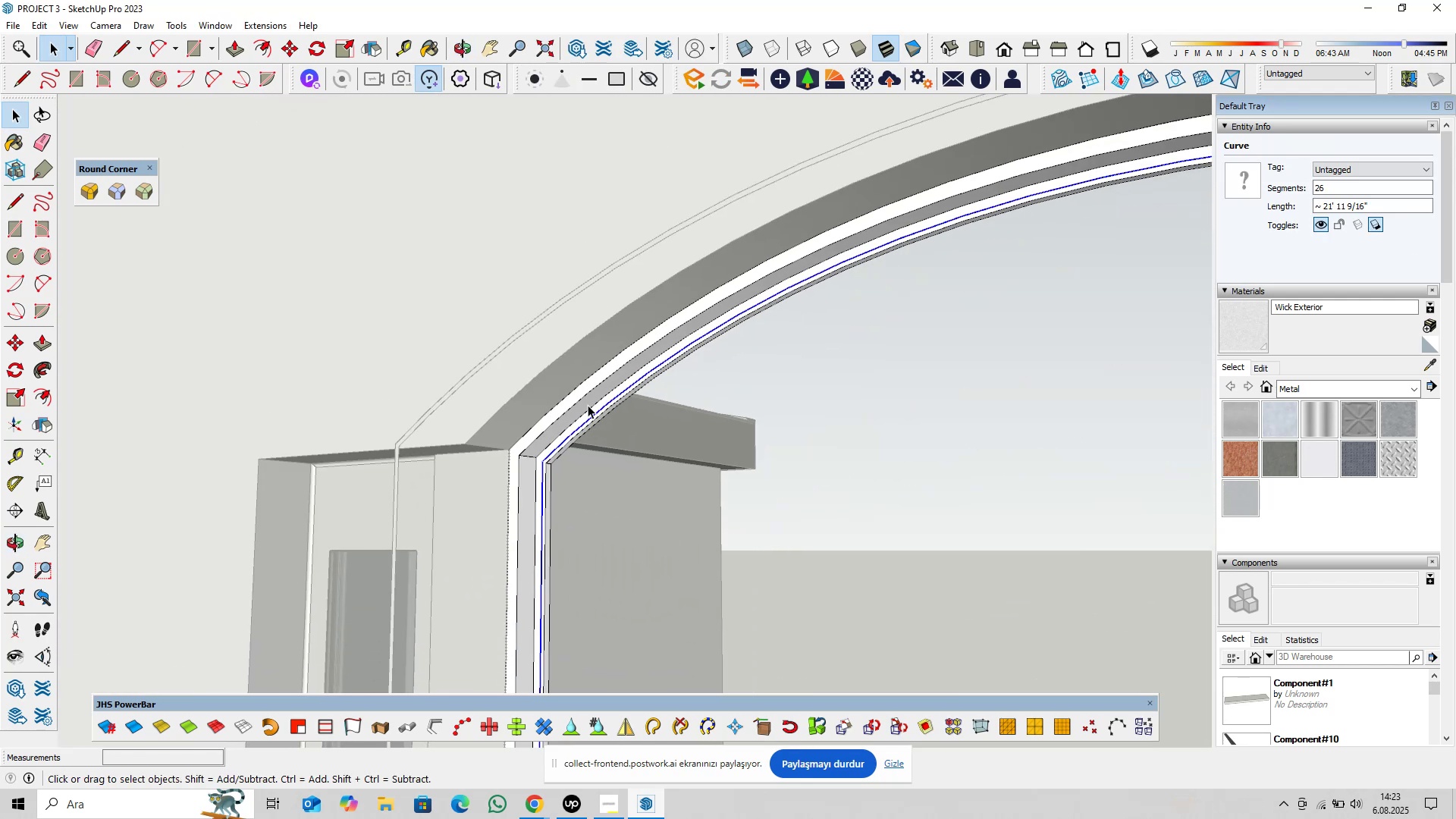 
scroll: coordinate [543, 435], scroll_direction: up, amount: 3.0
 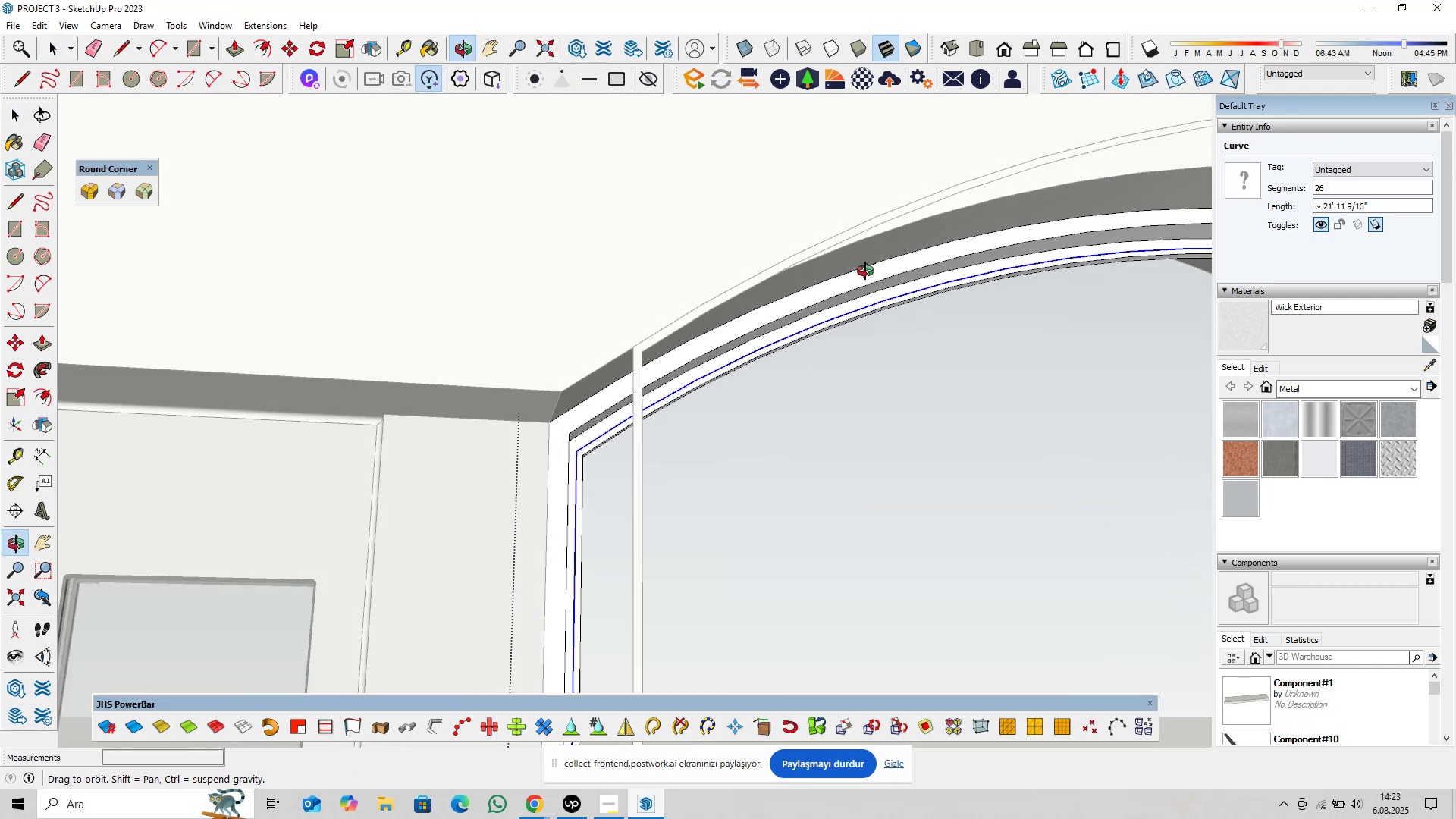 
hold_key(key=ShiftLeft, duration=0.87)
 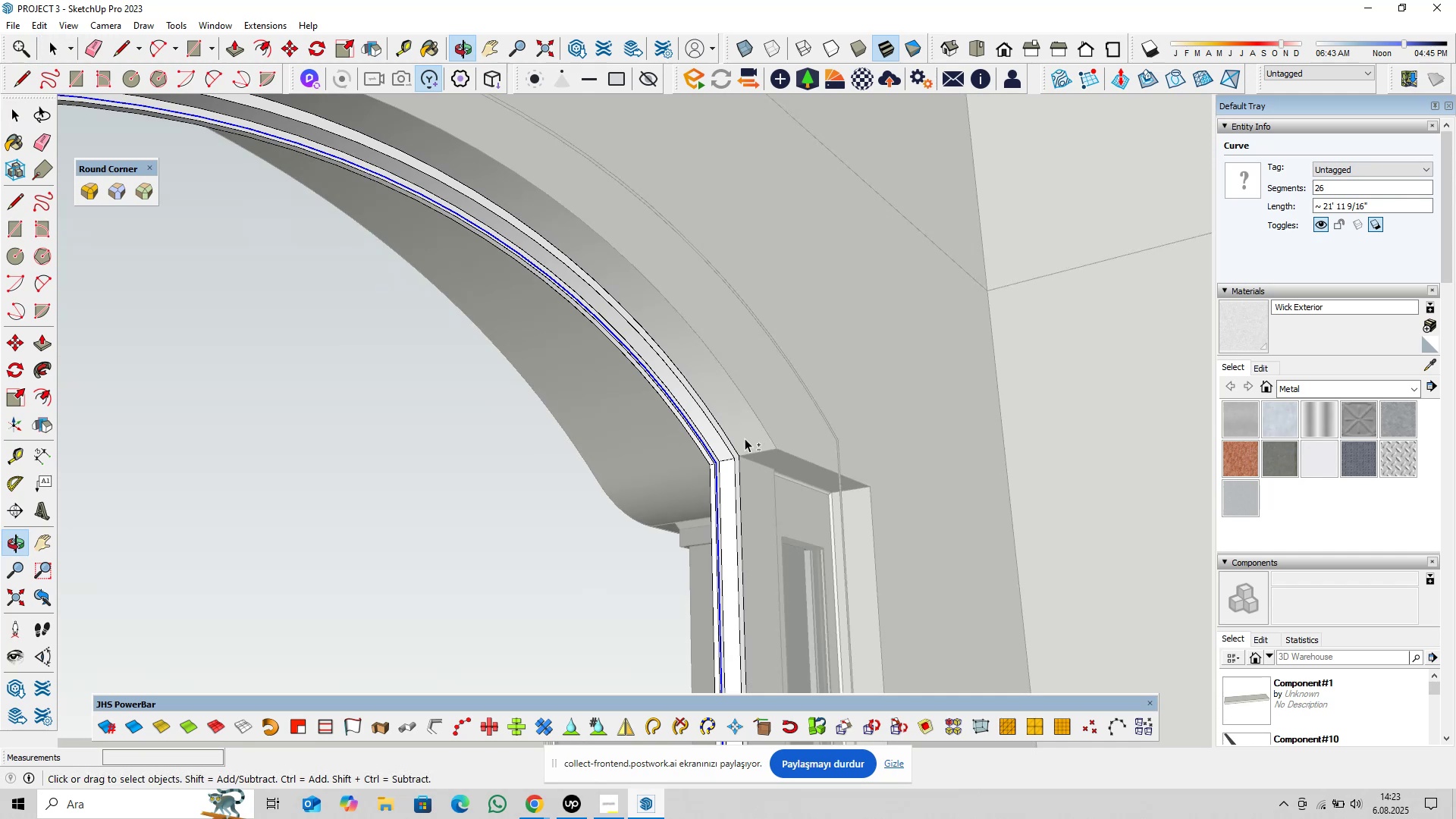 
scroll: coordinate [705, 485], scroll_direction: up, amount: 13.0
 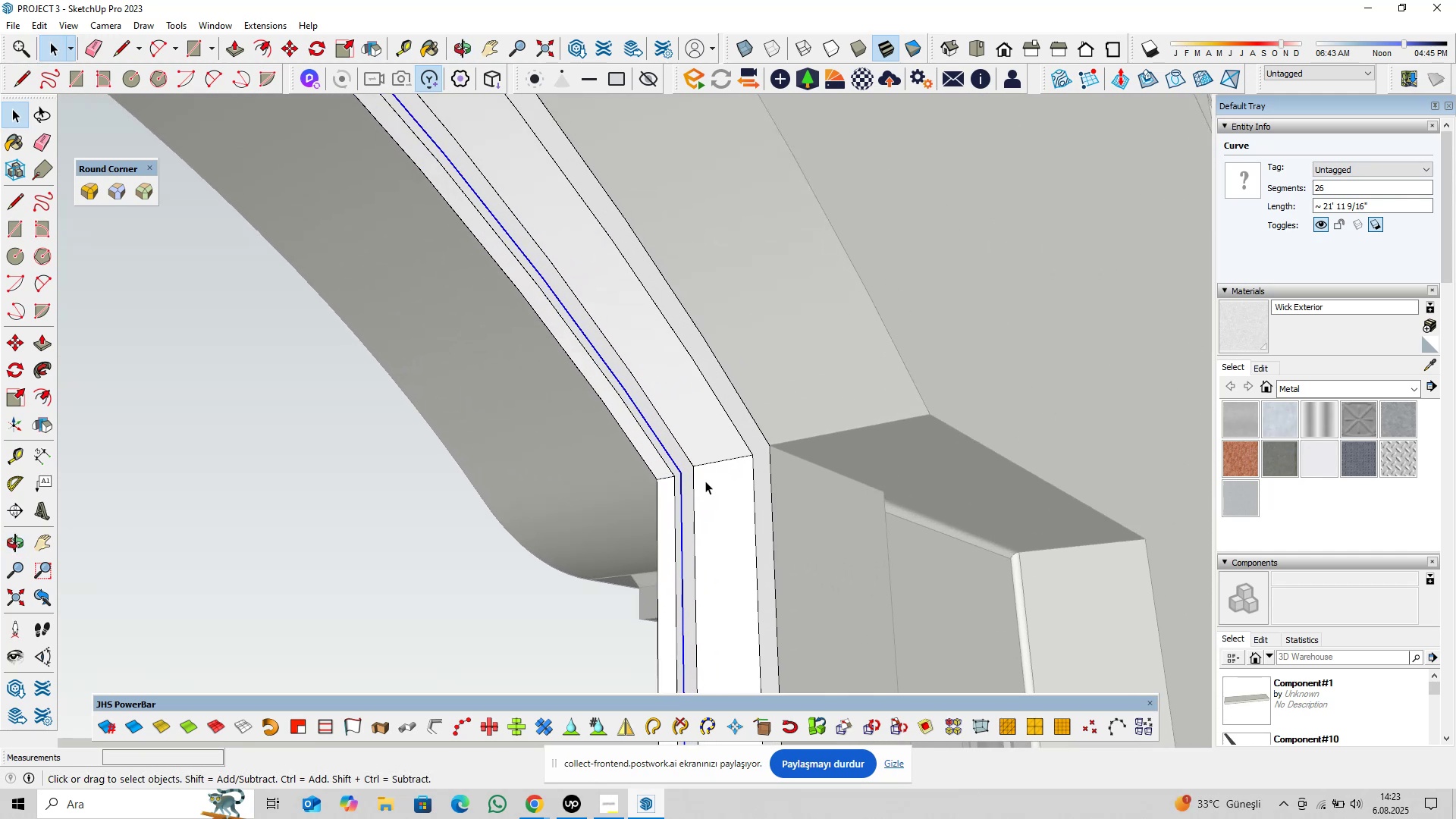 
key(Delete)
 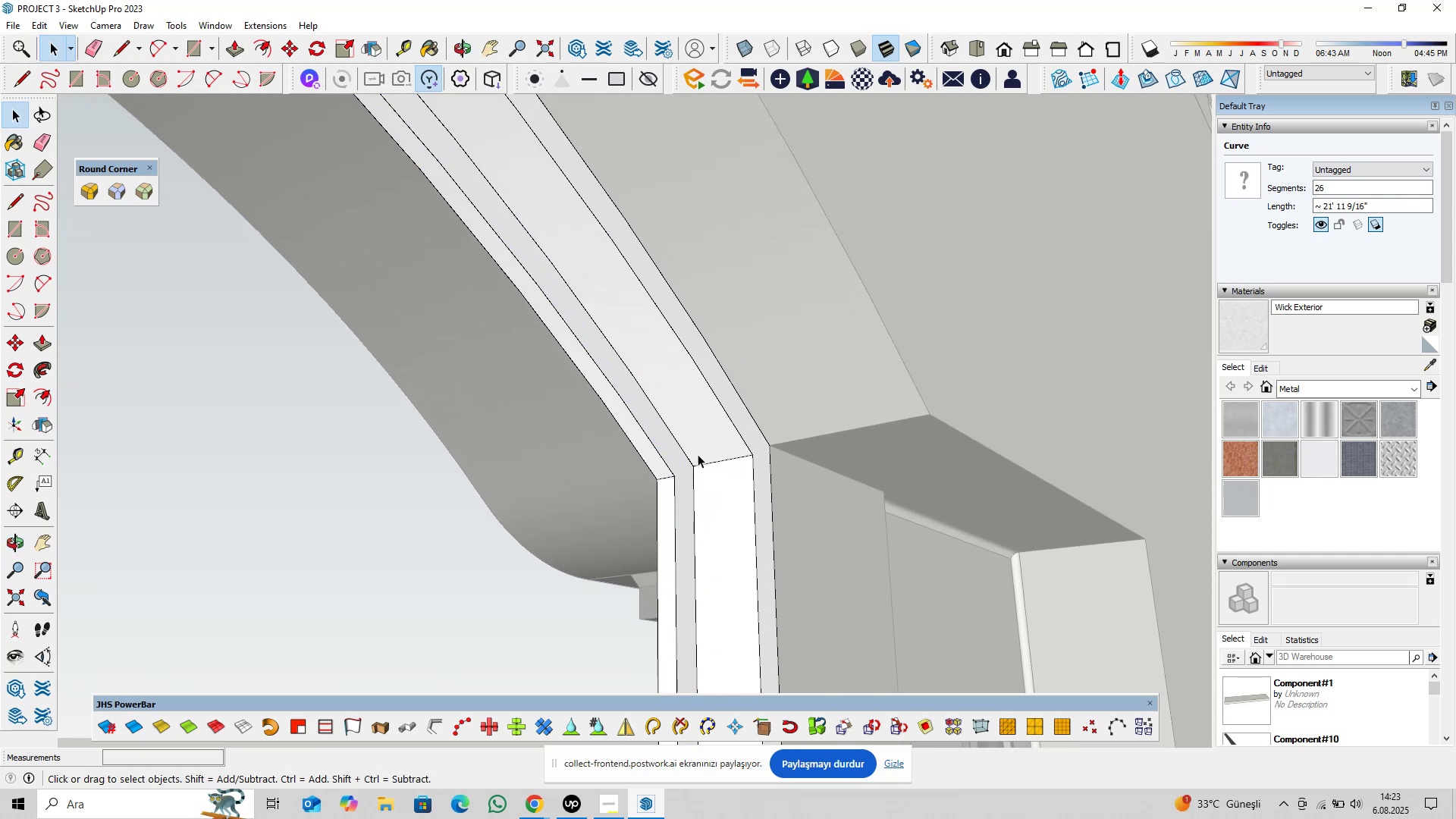 
scroll: coordinate [644, 384], scroll_direction: up, amount: 11.0
 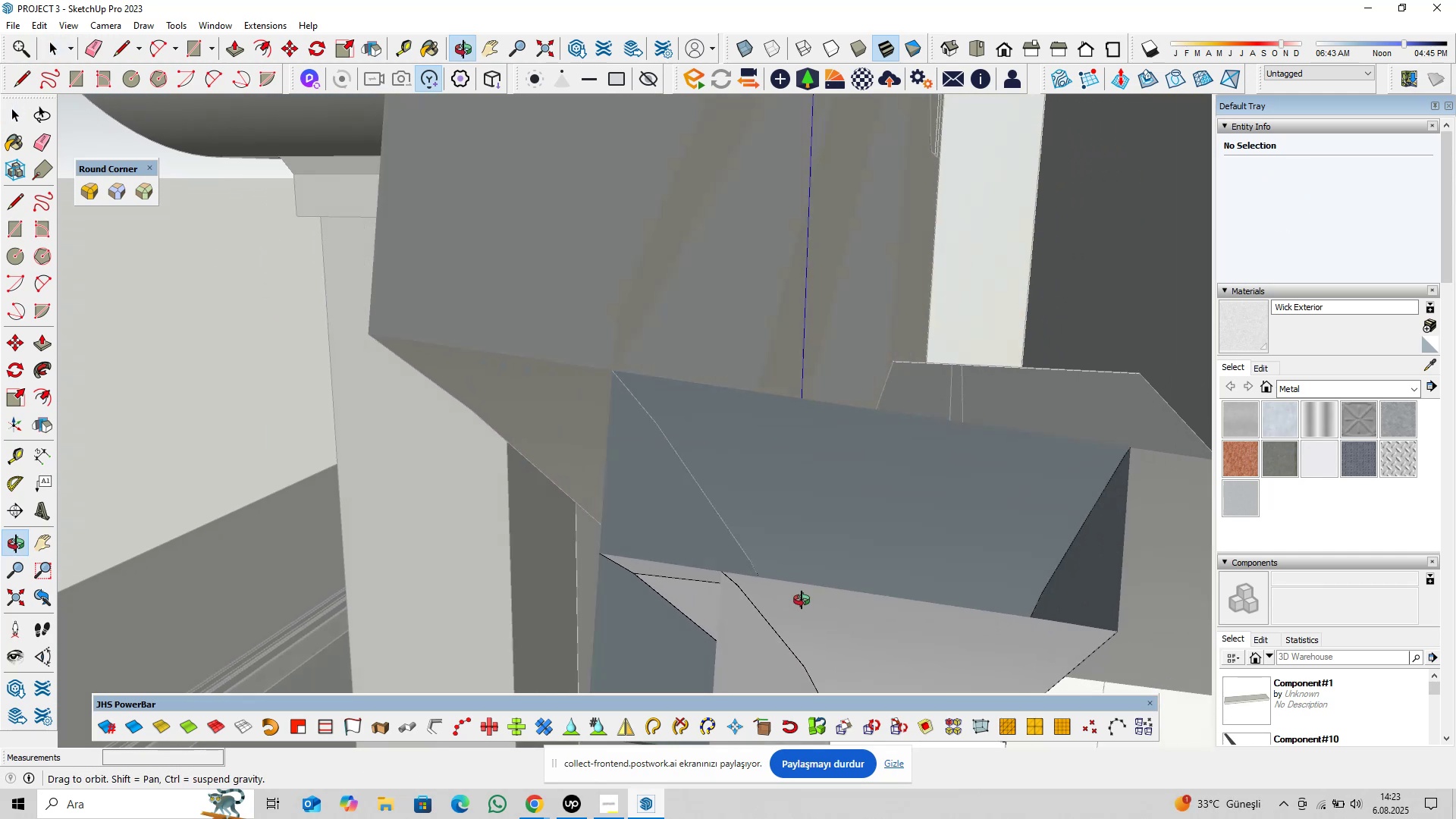 
hold_key(key=ShiftLeft, duration=0.48)
 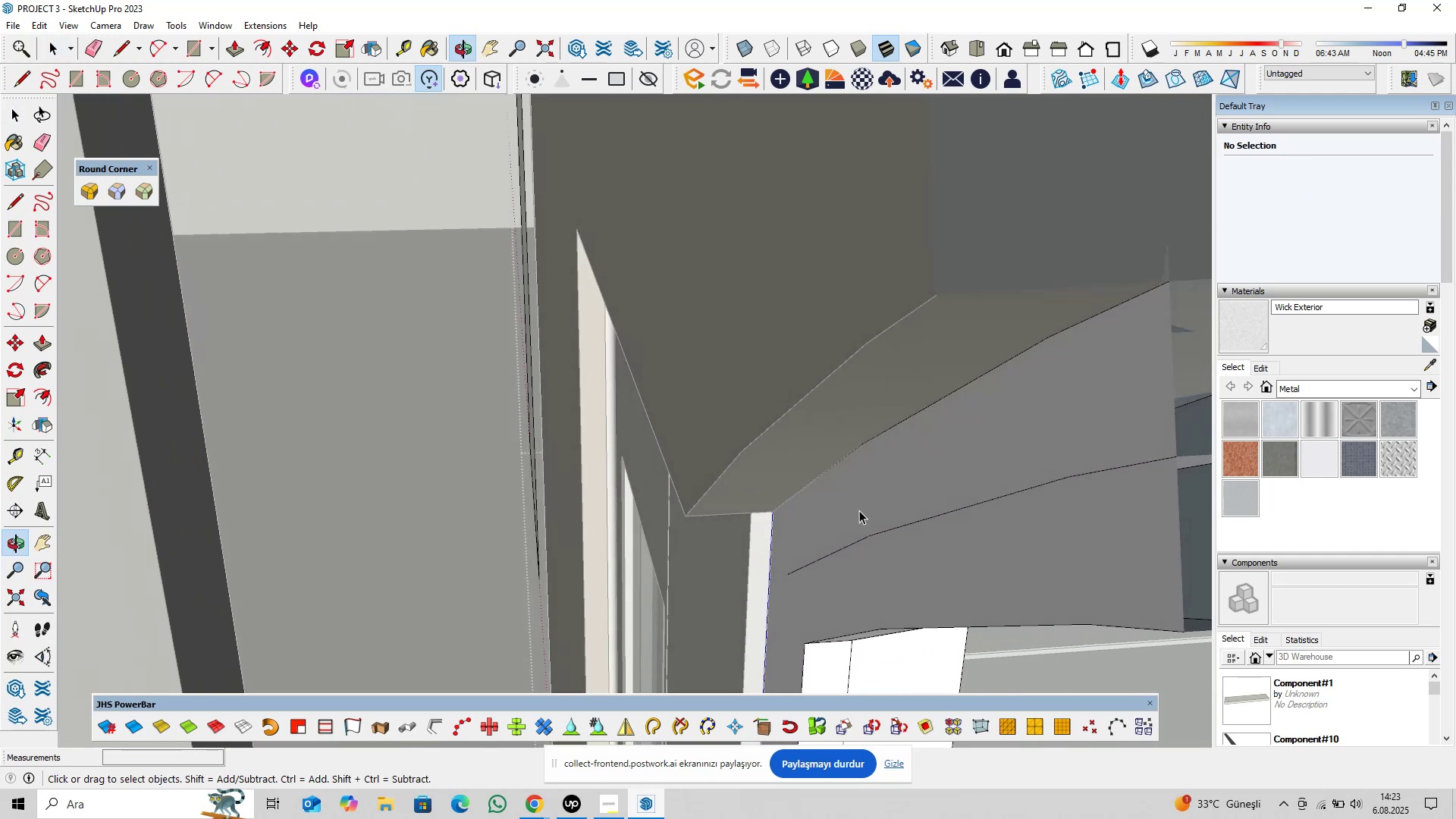 
left_click([827, 558])
 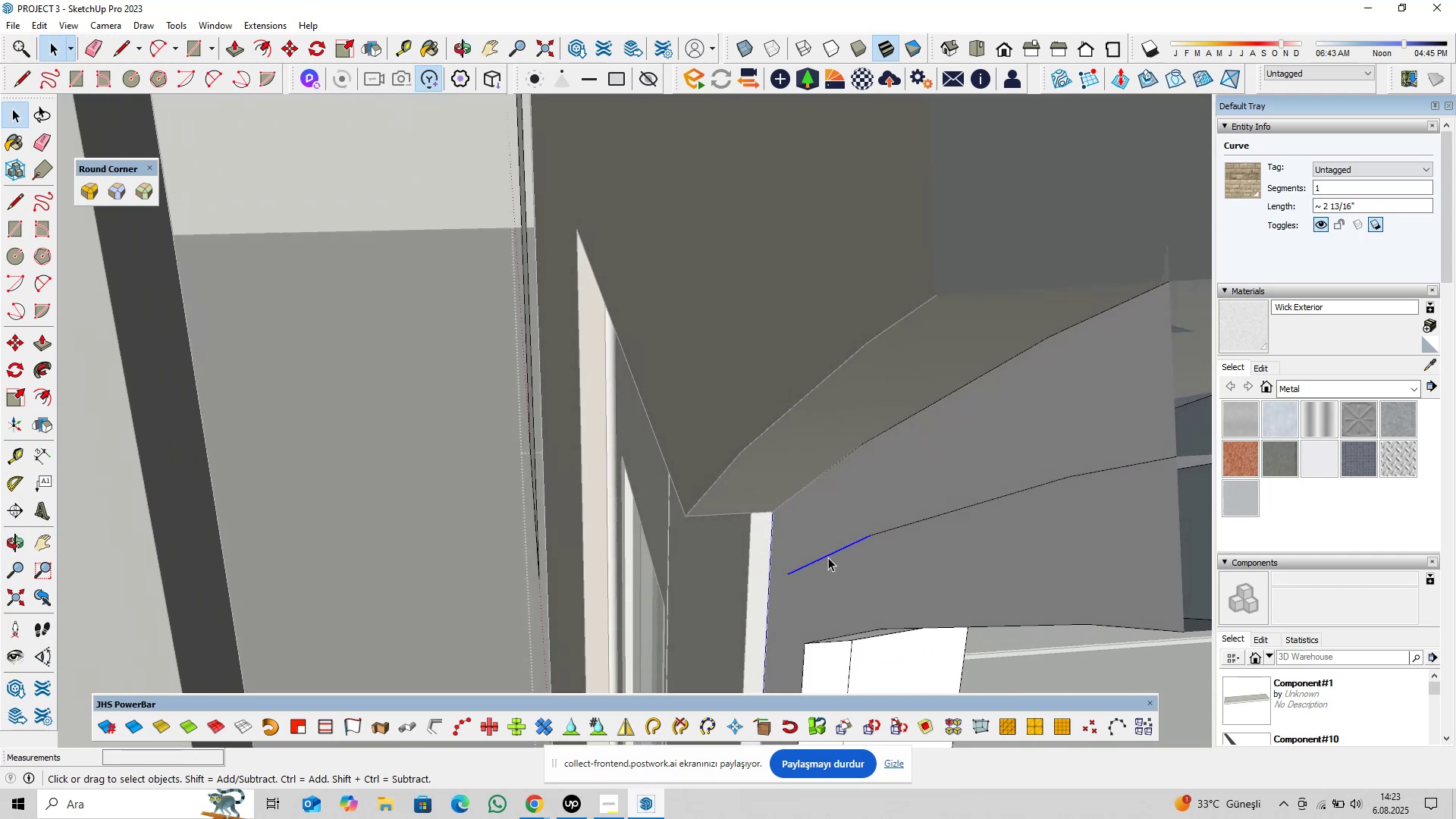 
right_click([830, 554])
 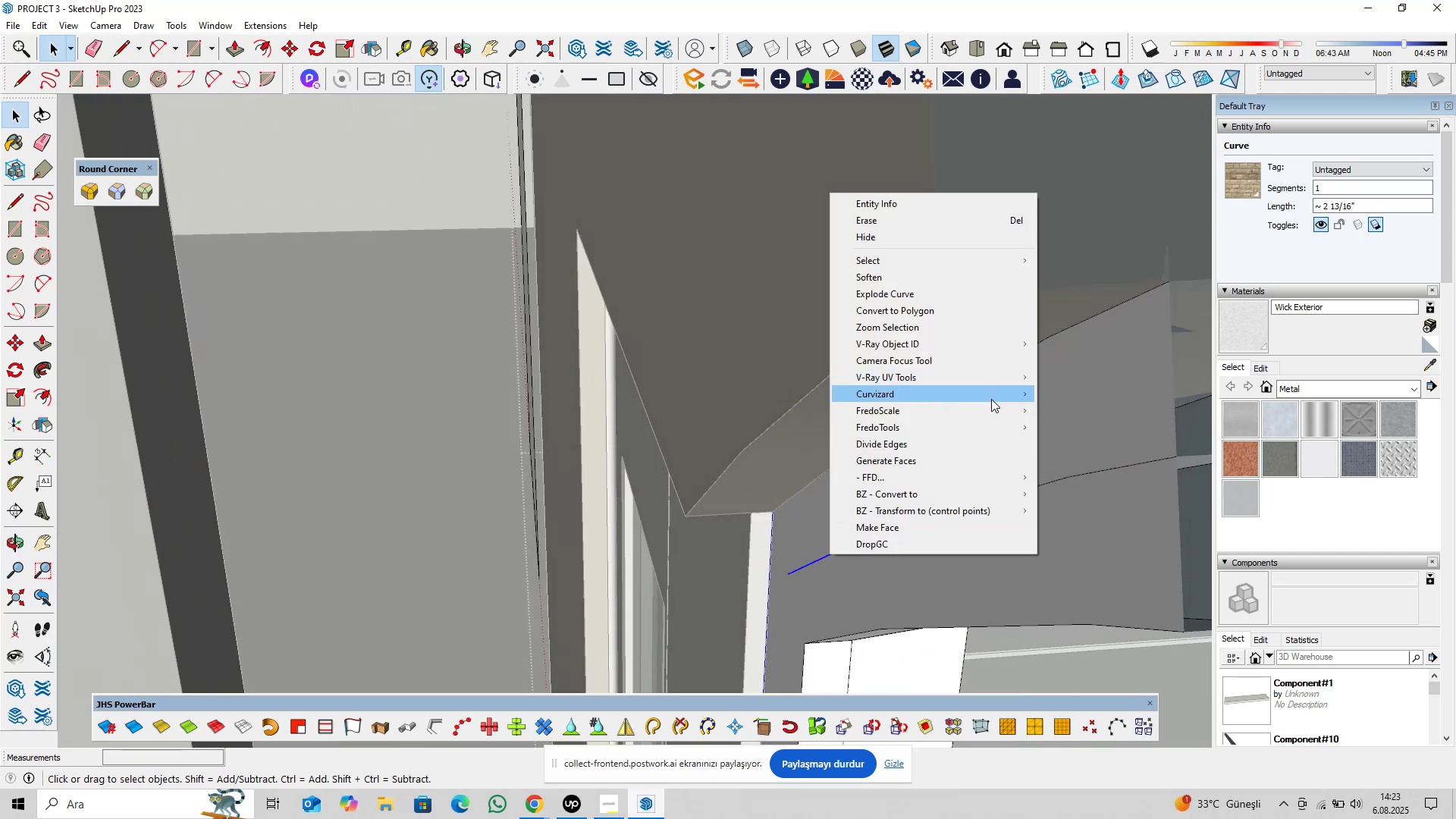 
left_click([1071, 396])
 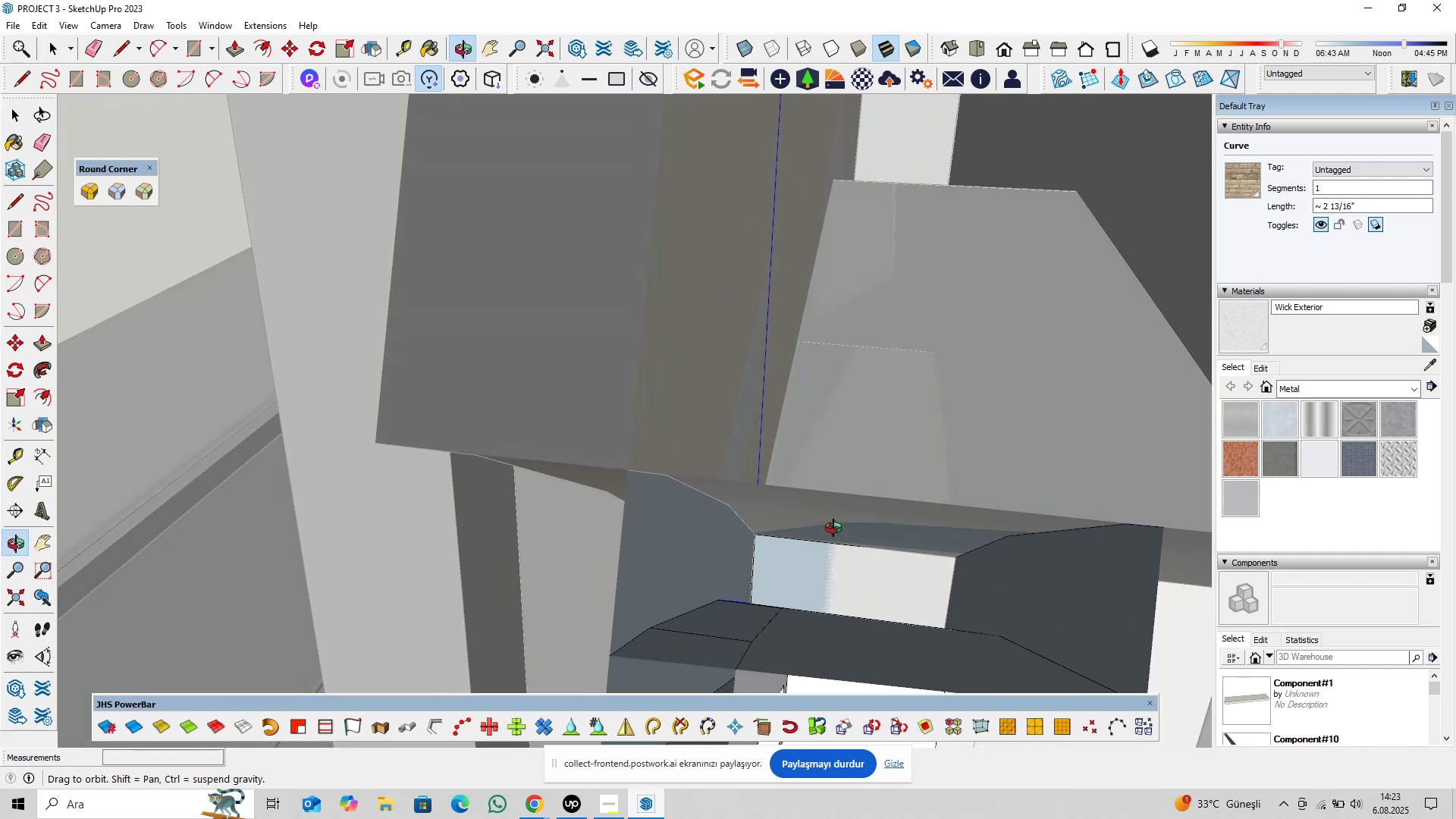 
key(Delete)
 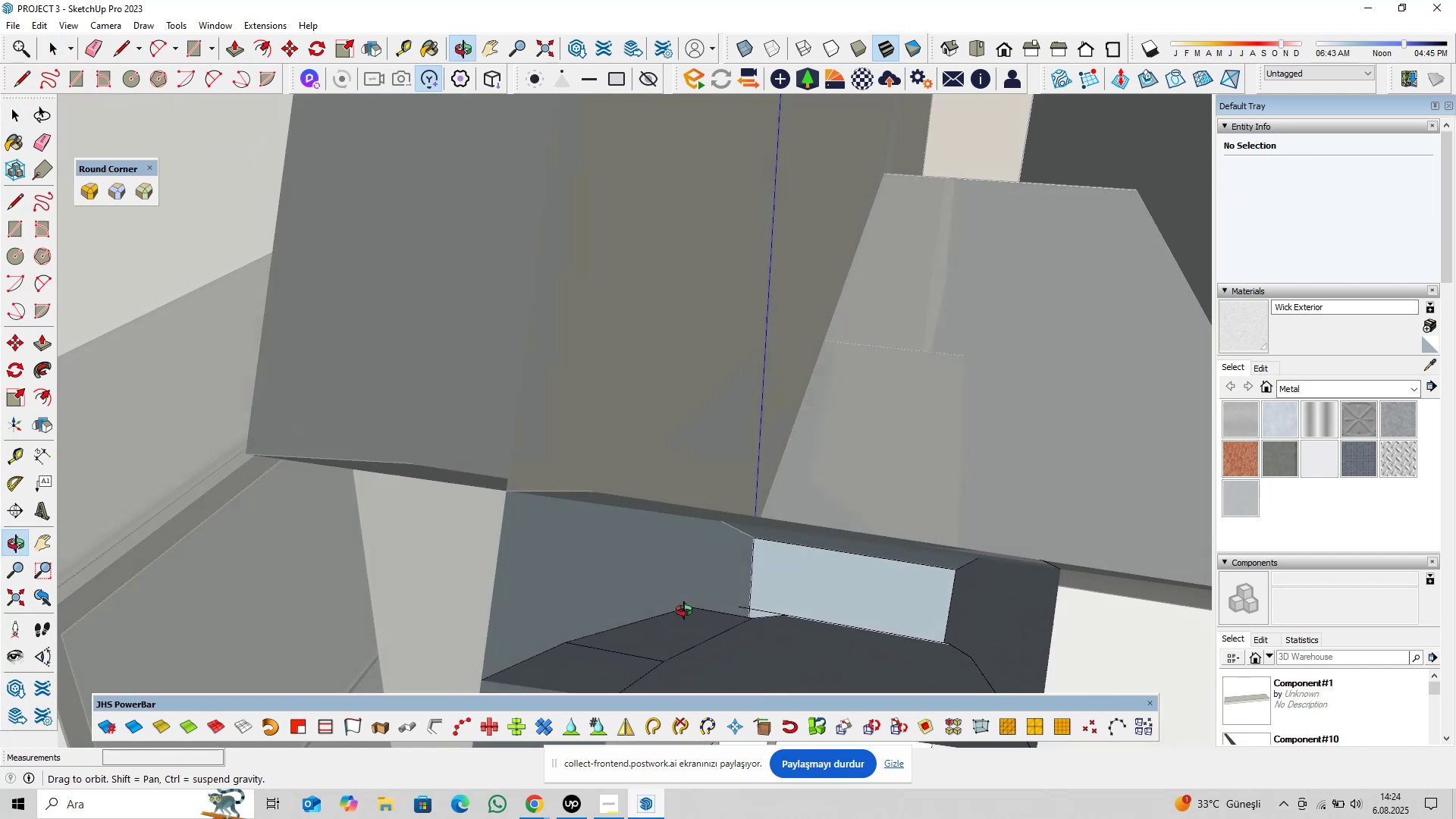 
hold_key(key=ShiftLeft, duration=0.47)
 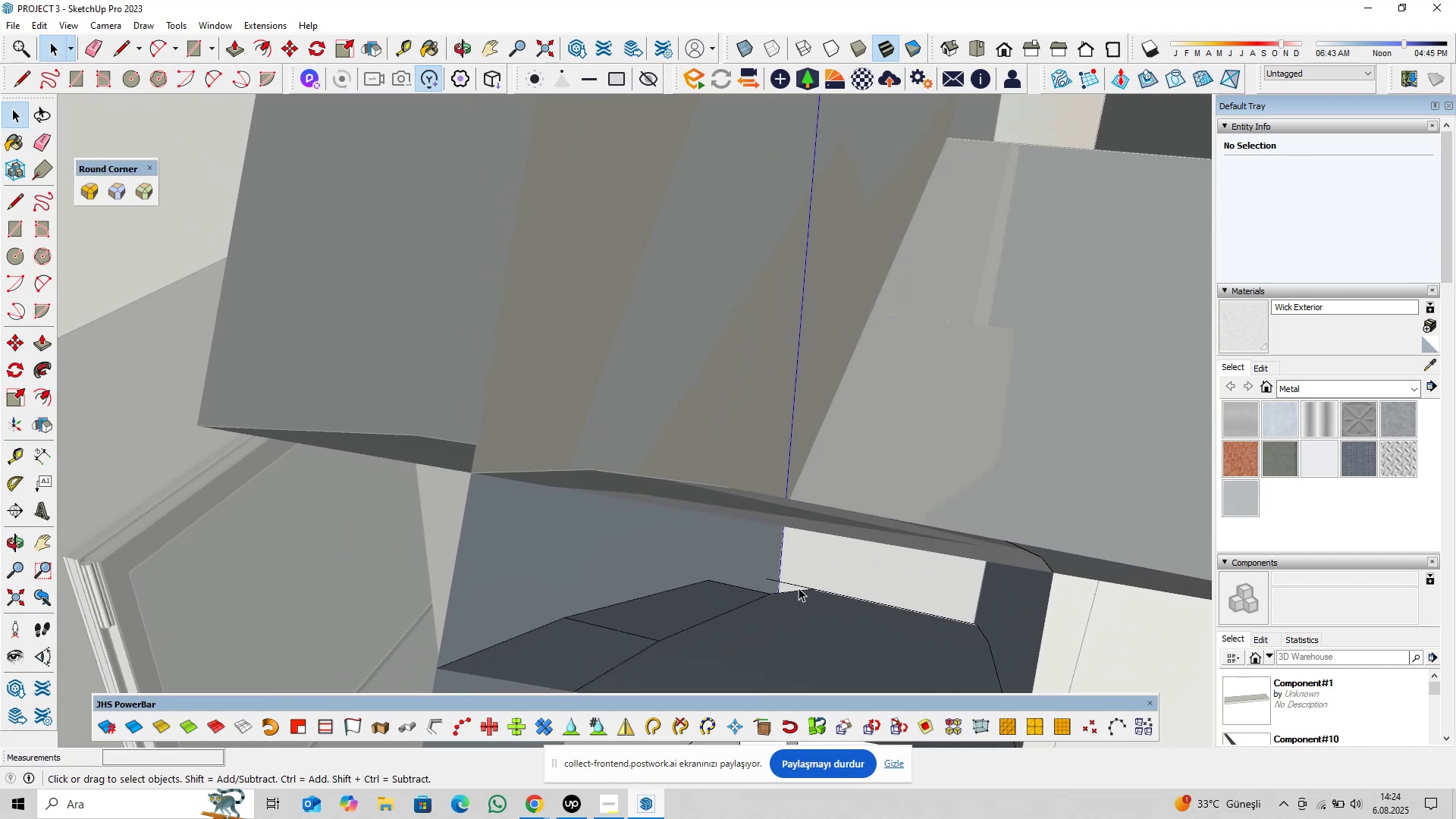 
left_click([798, 586])
 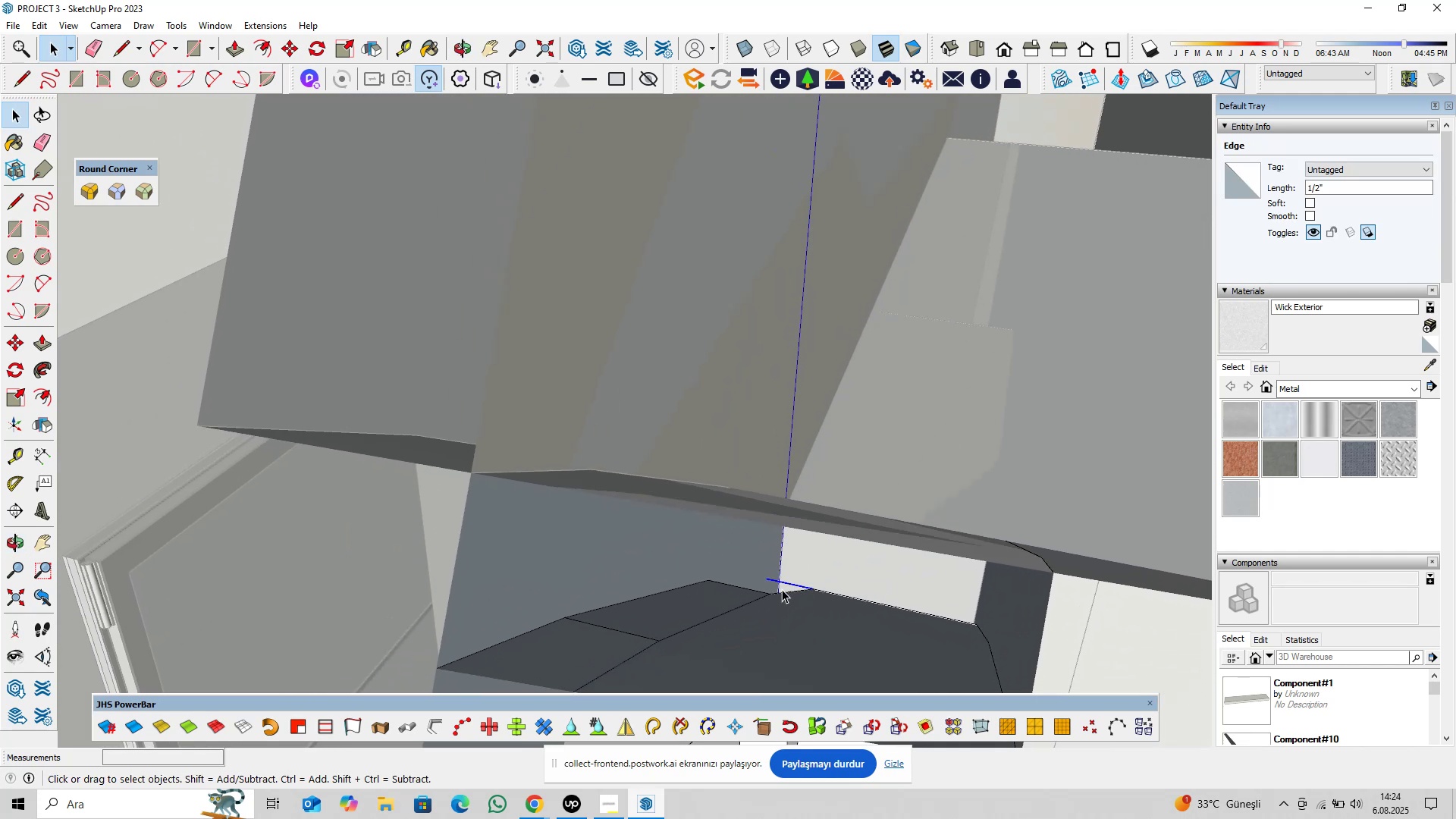 
key(Delete)
 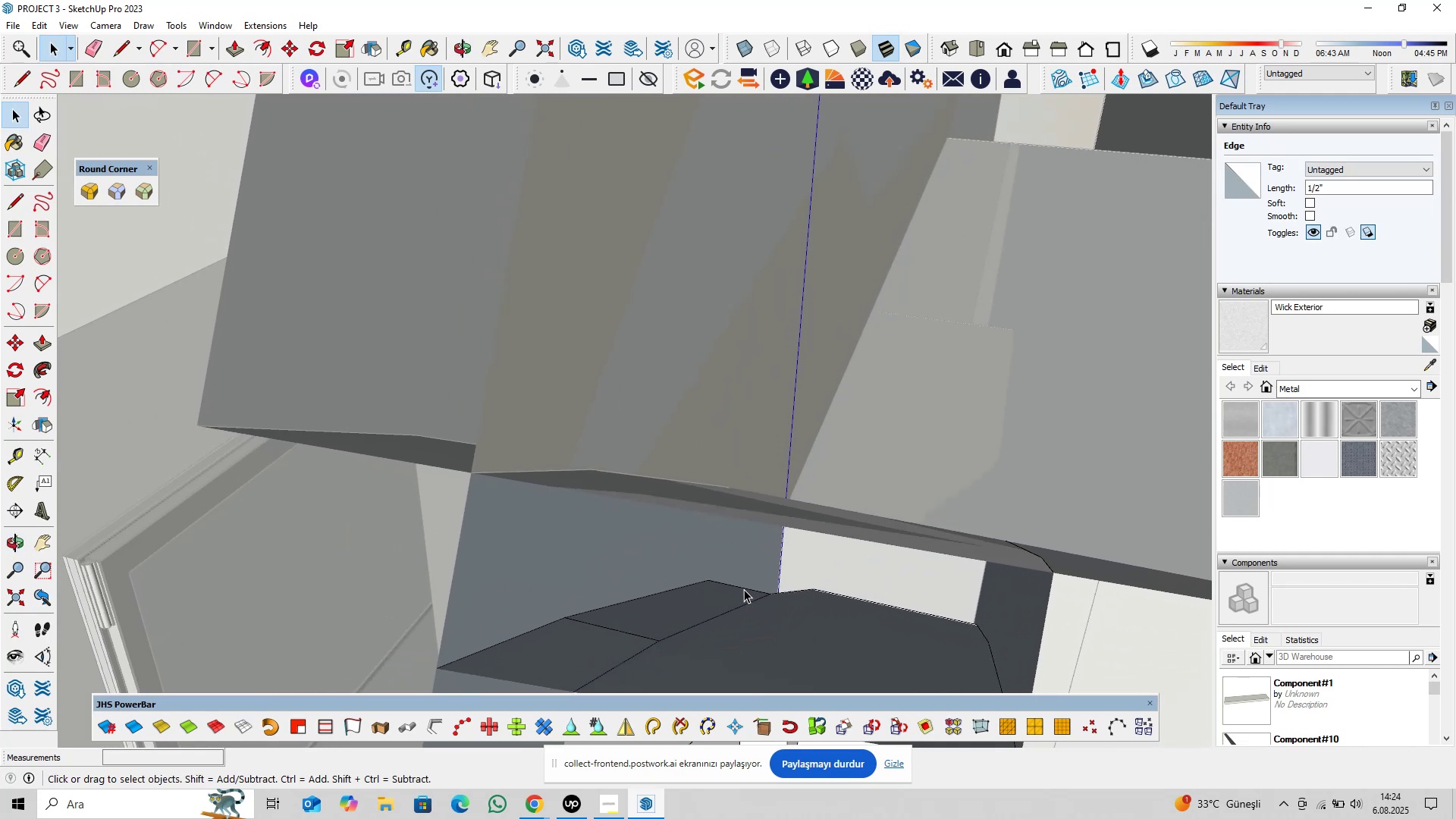 
left_click([744, 589])
 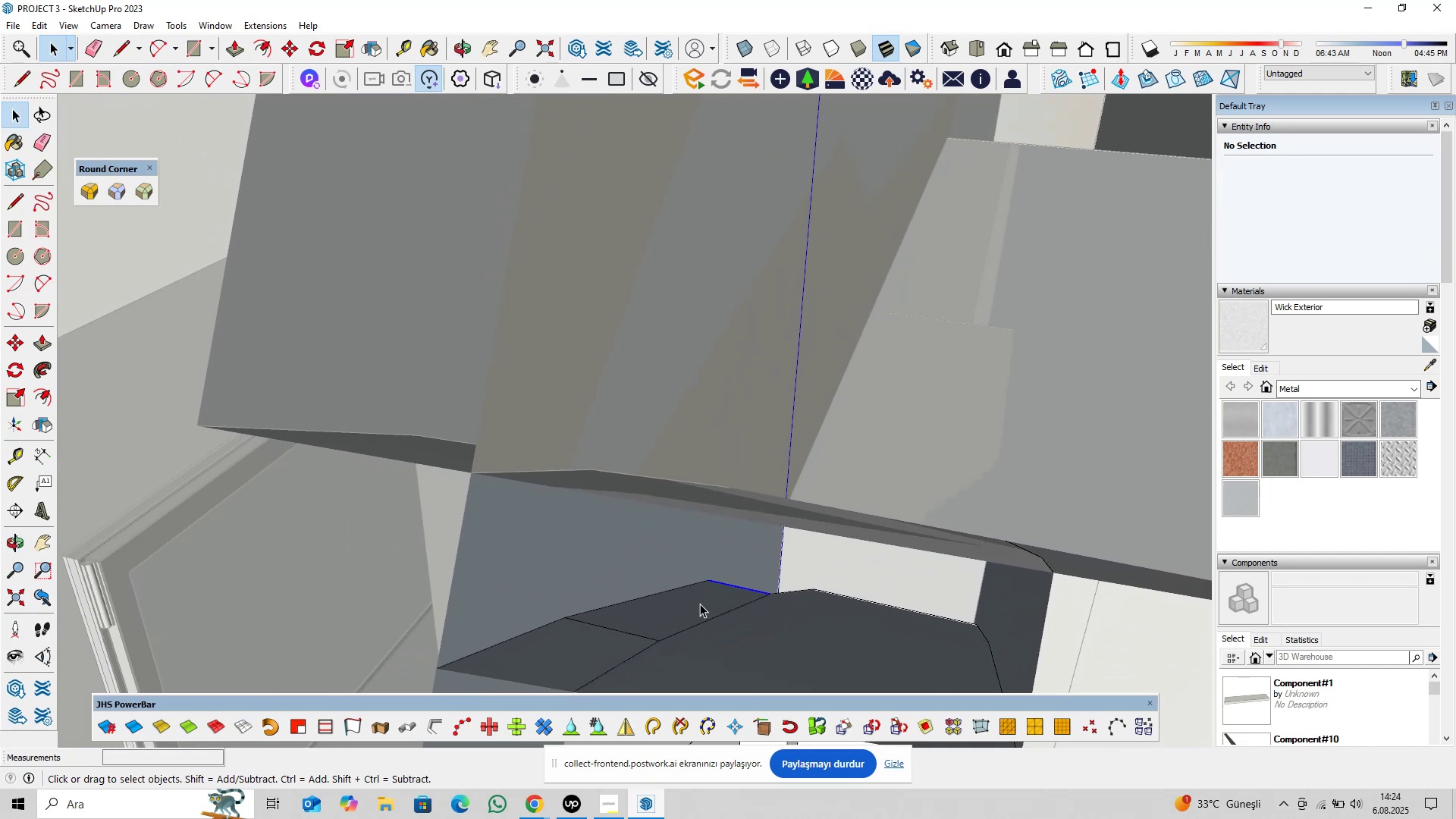 
key(Delete)
 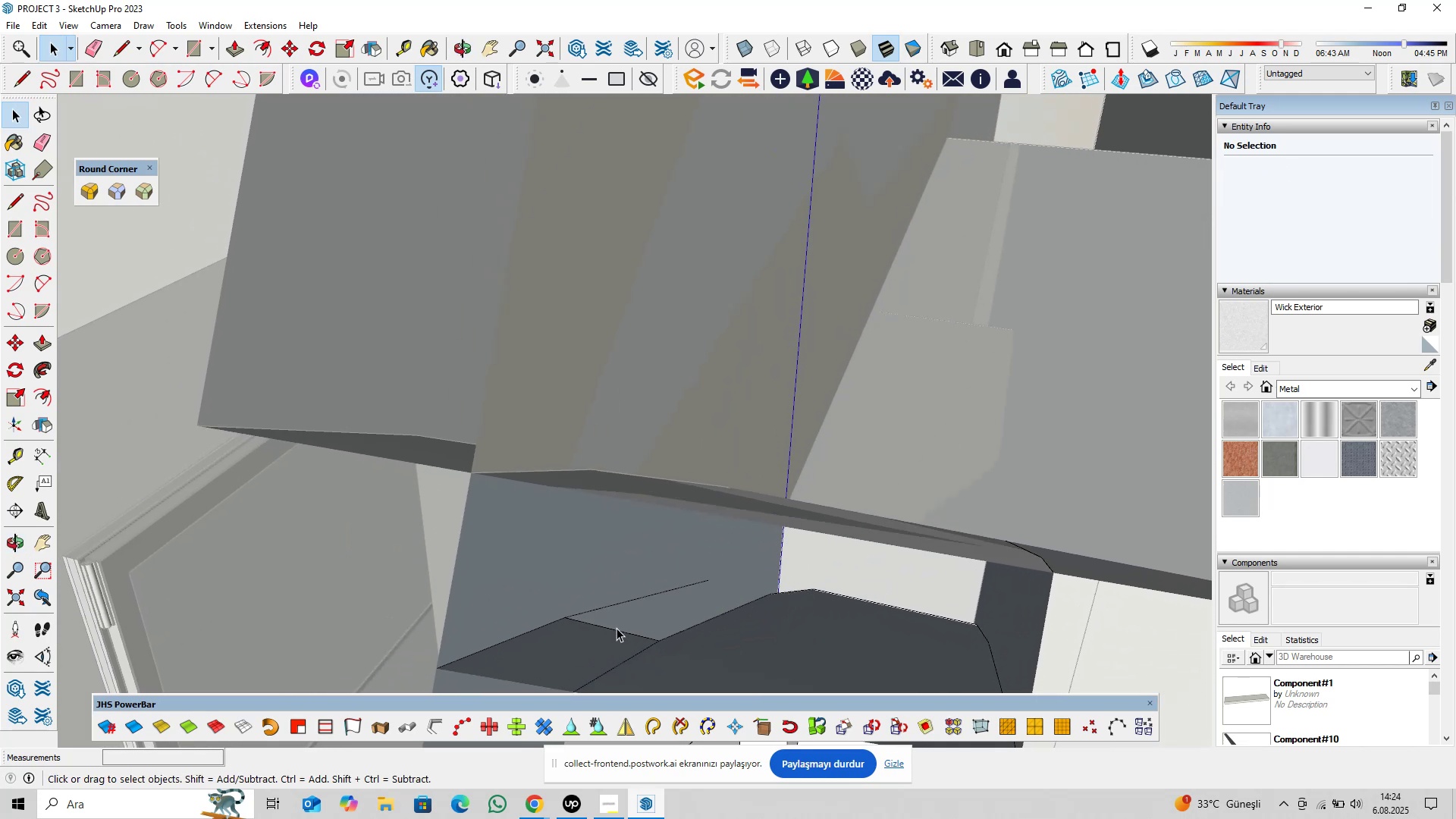 
left_click([617, 628])
 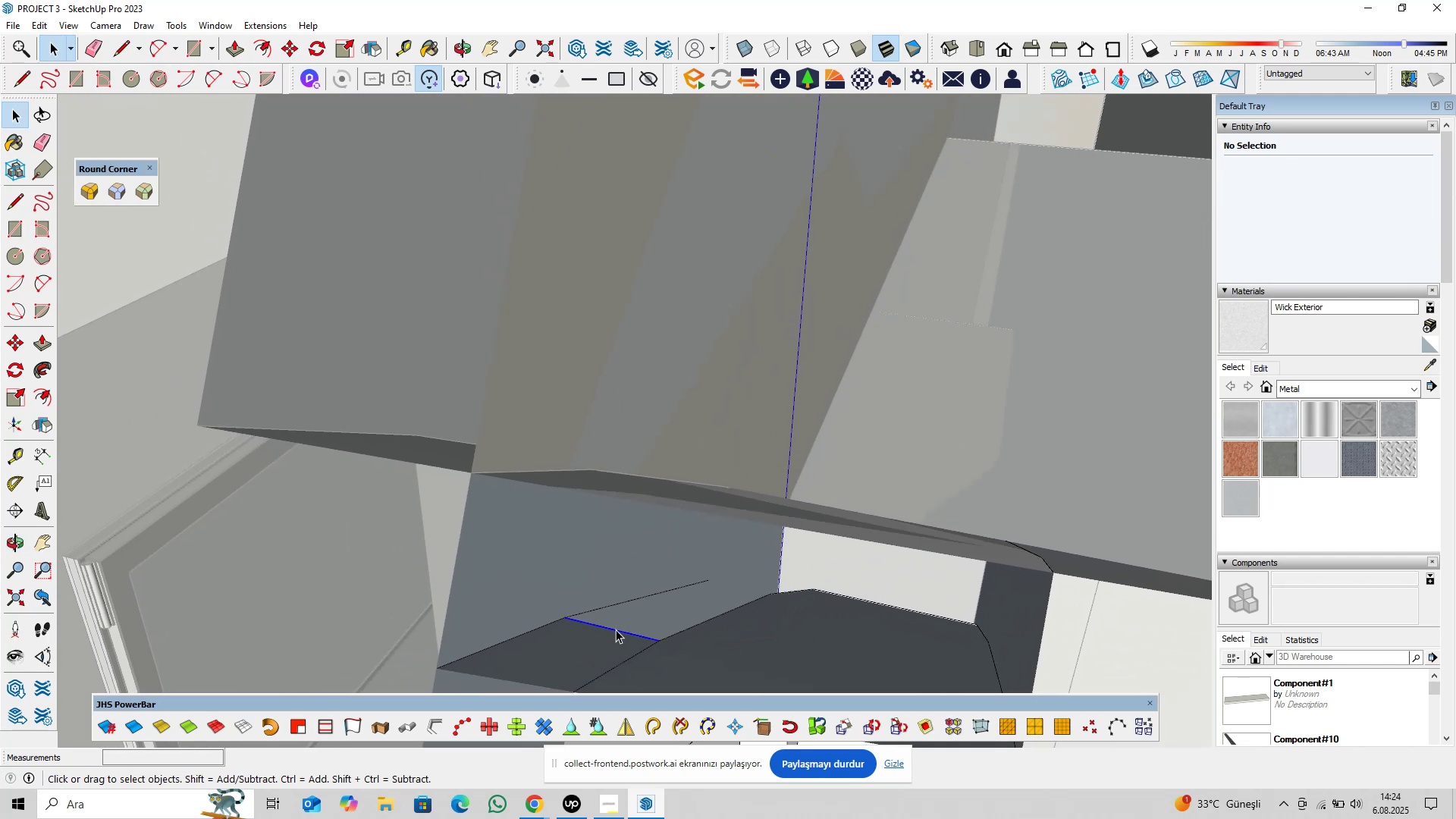 
key(Delete)
 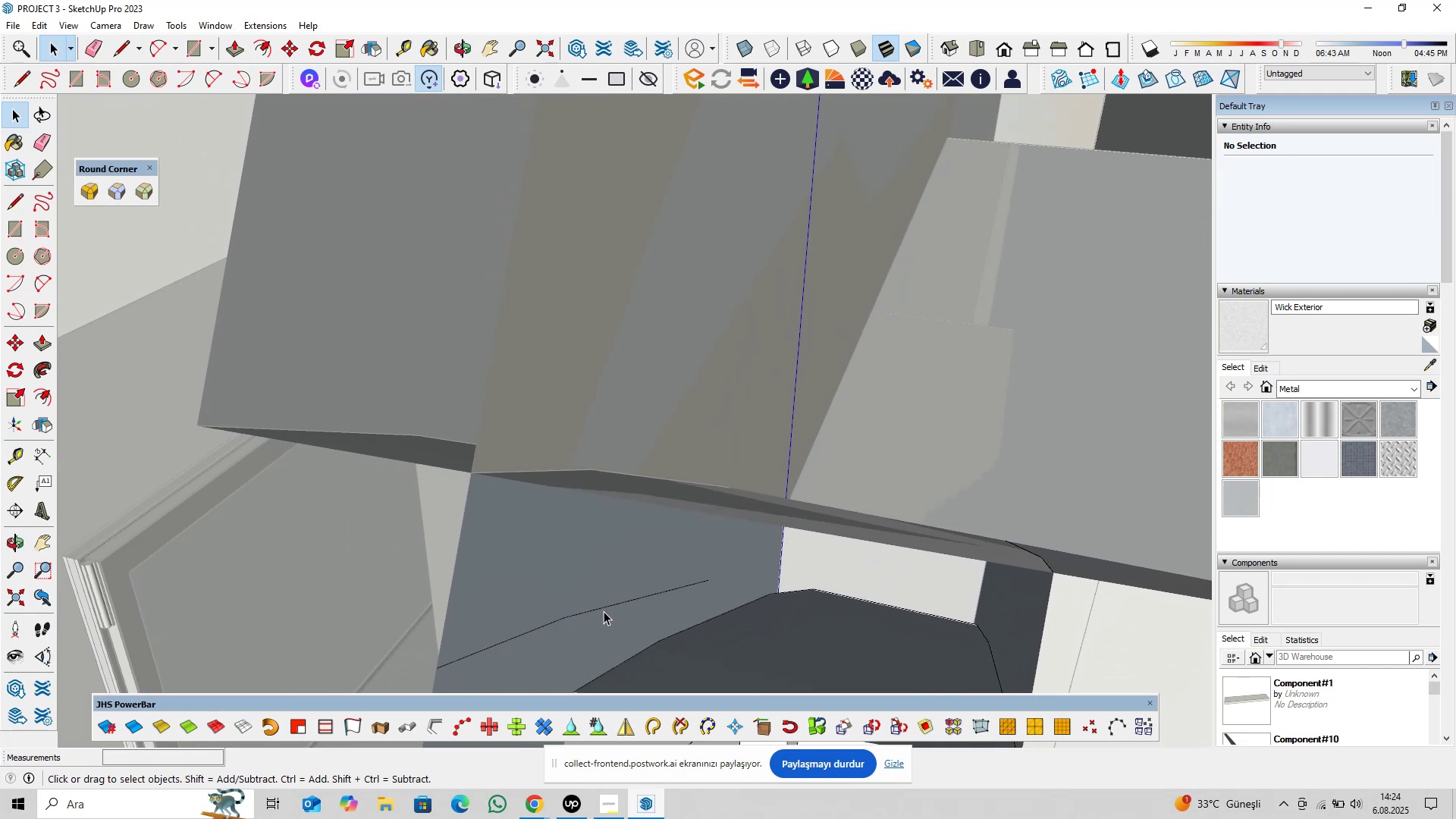 
left_click([604, 611])
 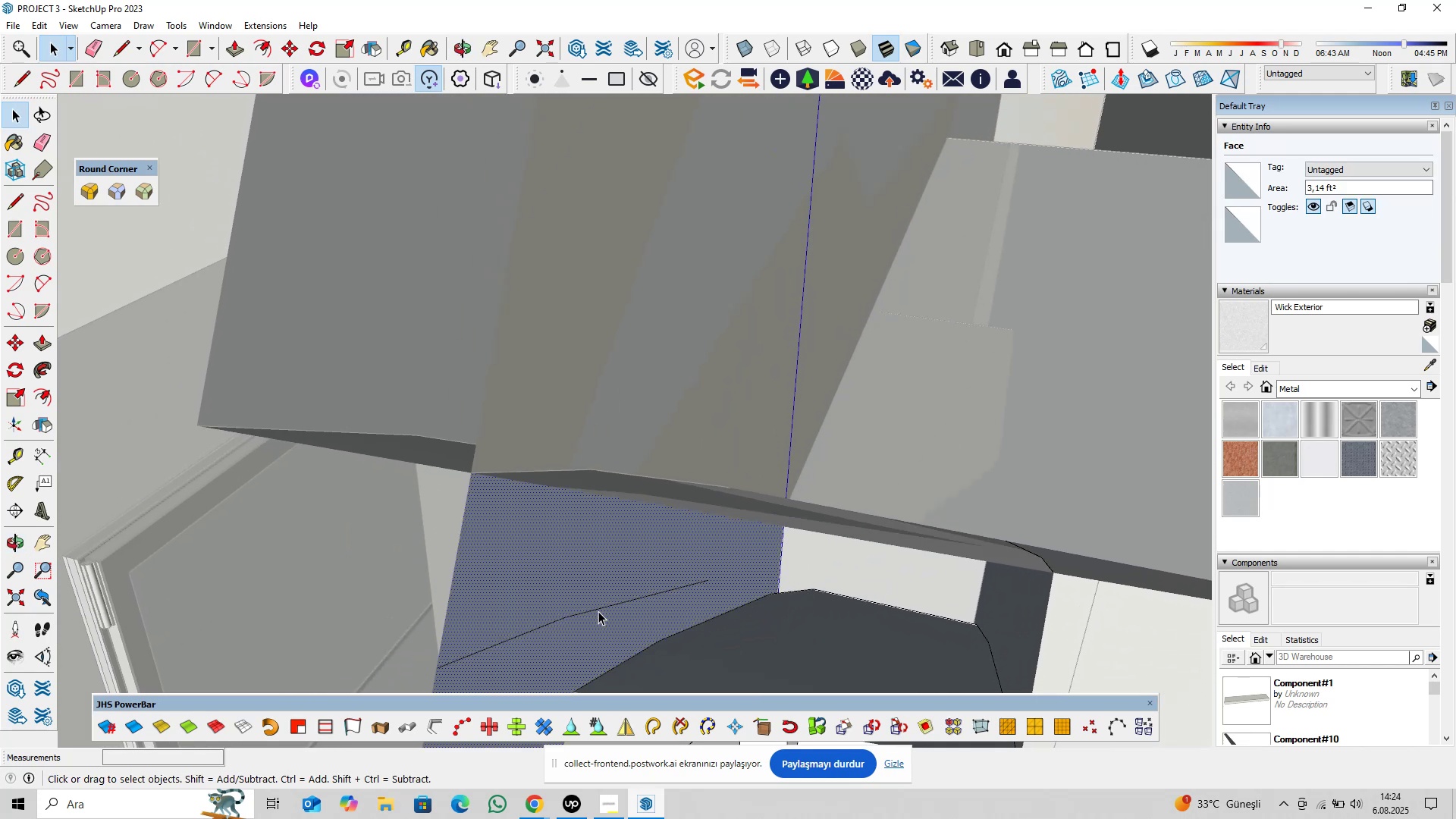 
double_click([595, 611])
 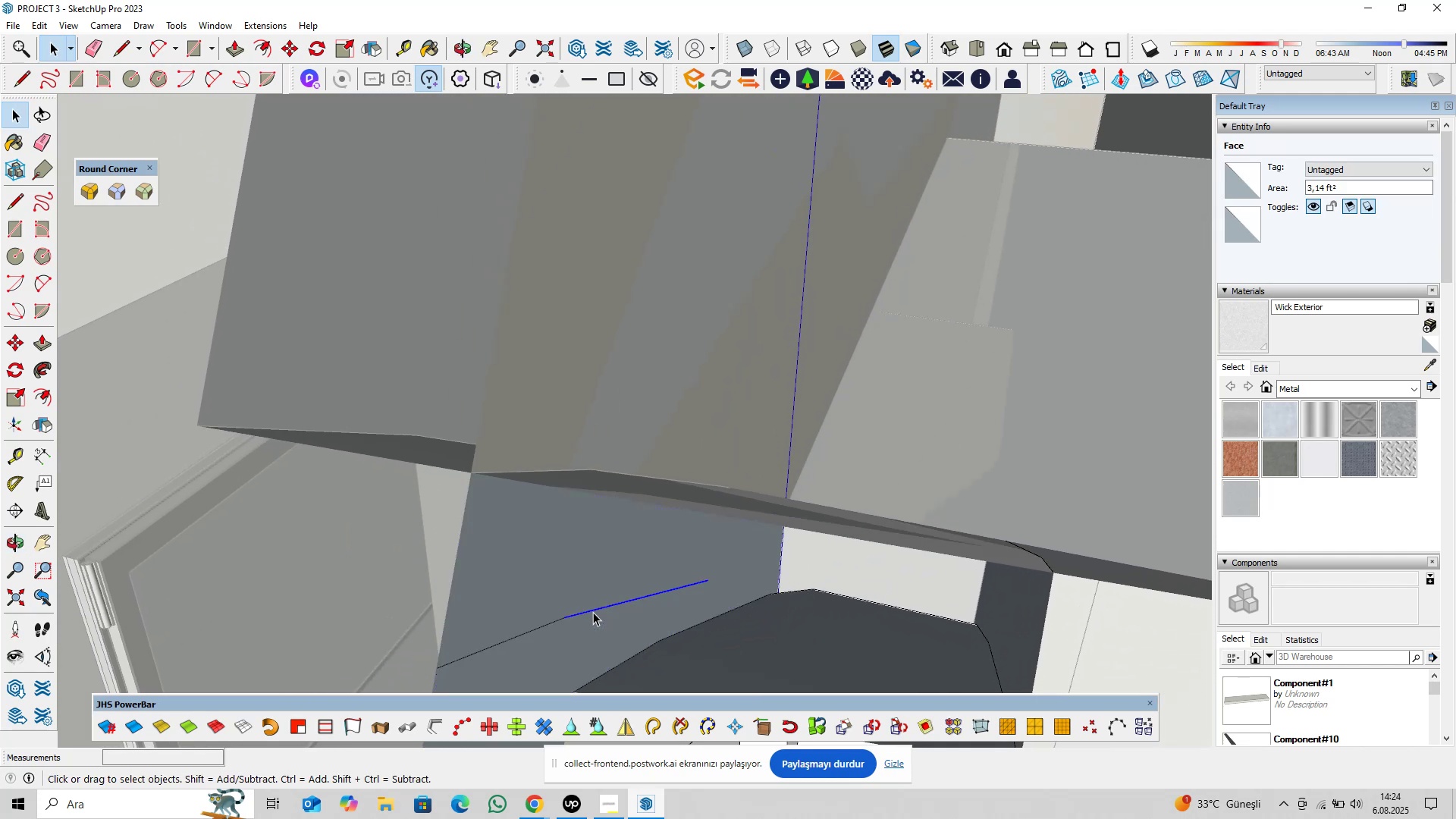 
right_click([593, 612])
 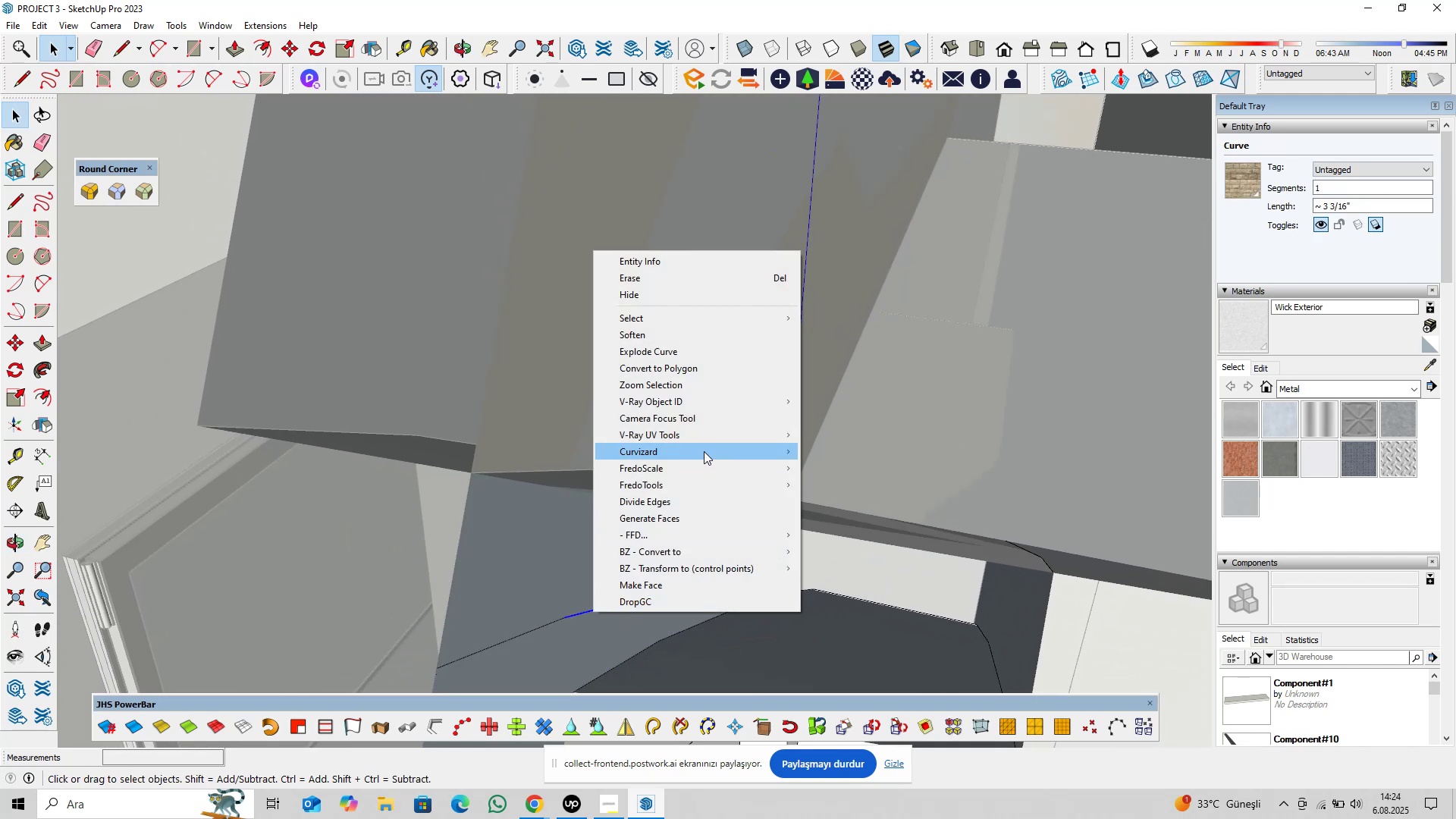 
left_click([840, 448])
 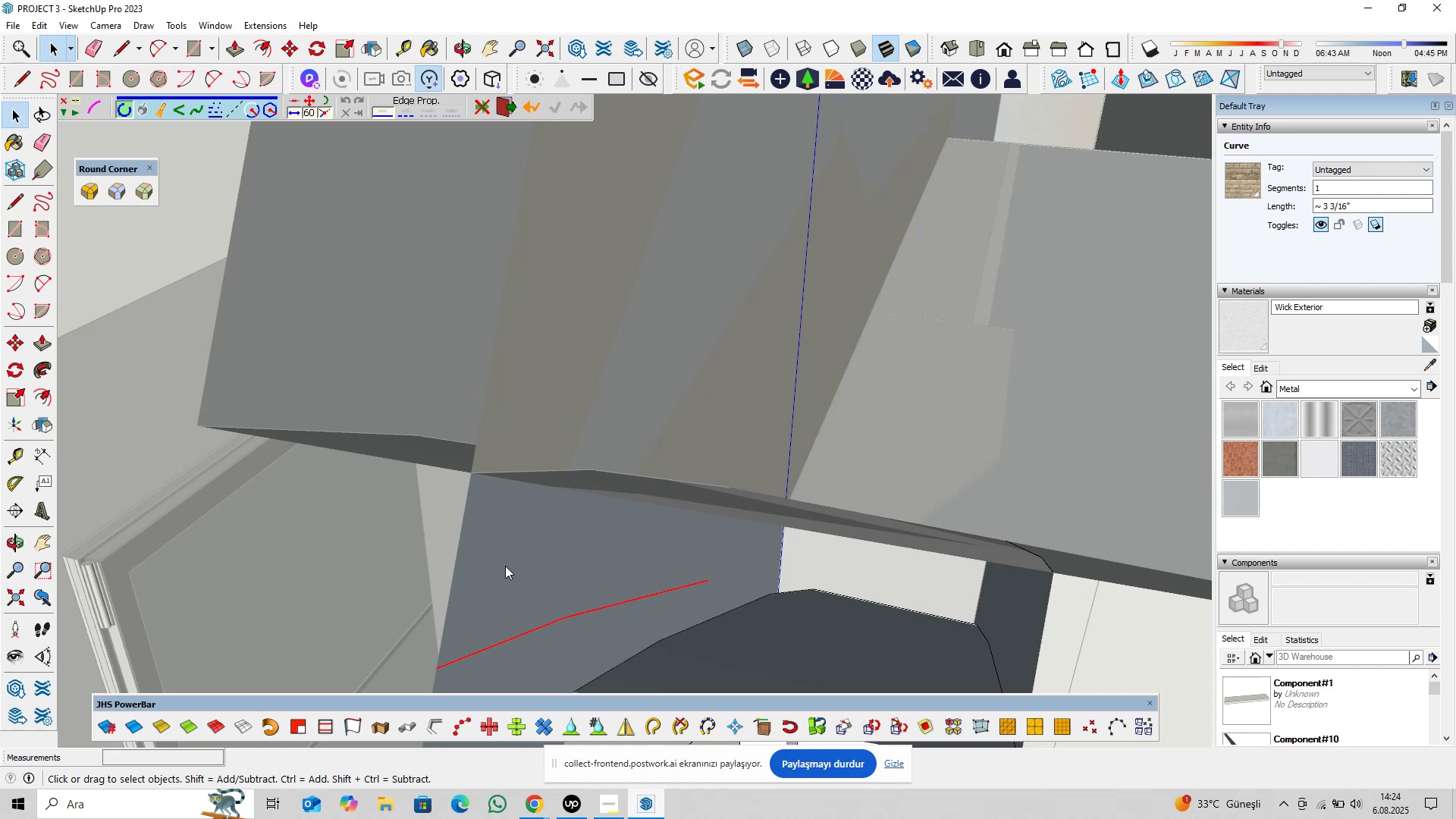 
hold_key(key=ShiftLeft, duration=0.51)
 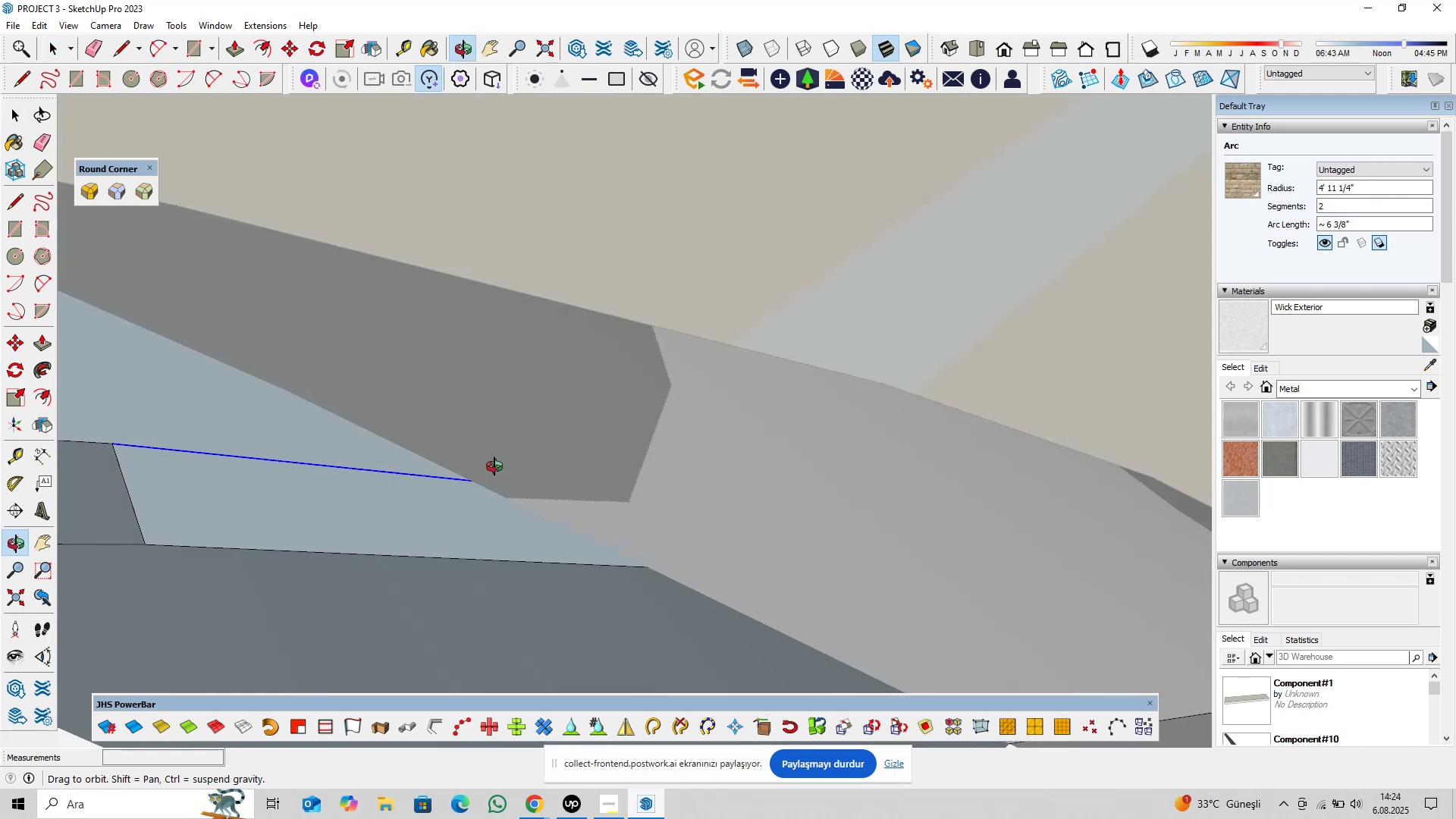 
hold_key(key=ShiftLeft, duration=0.5)
 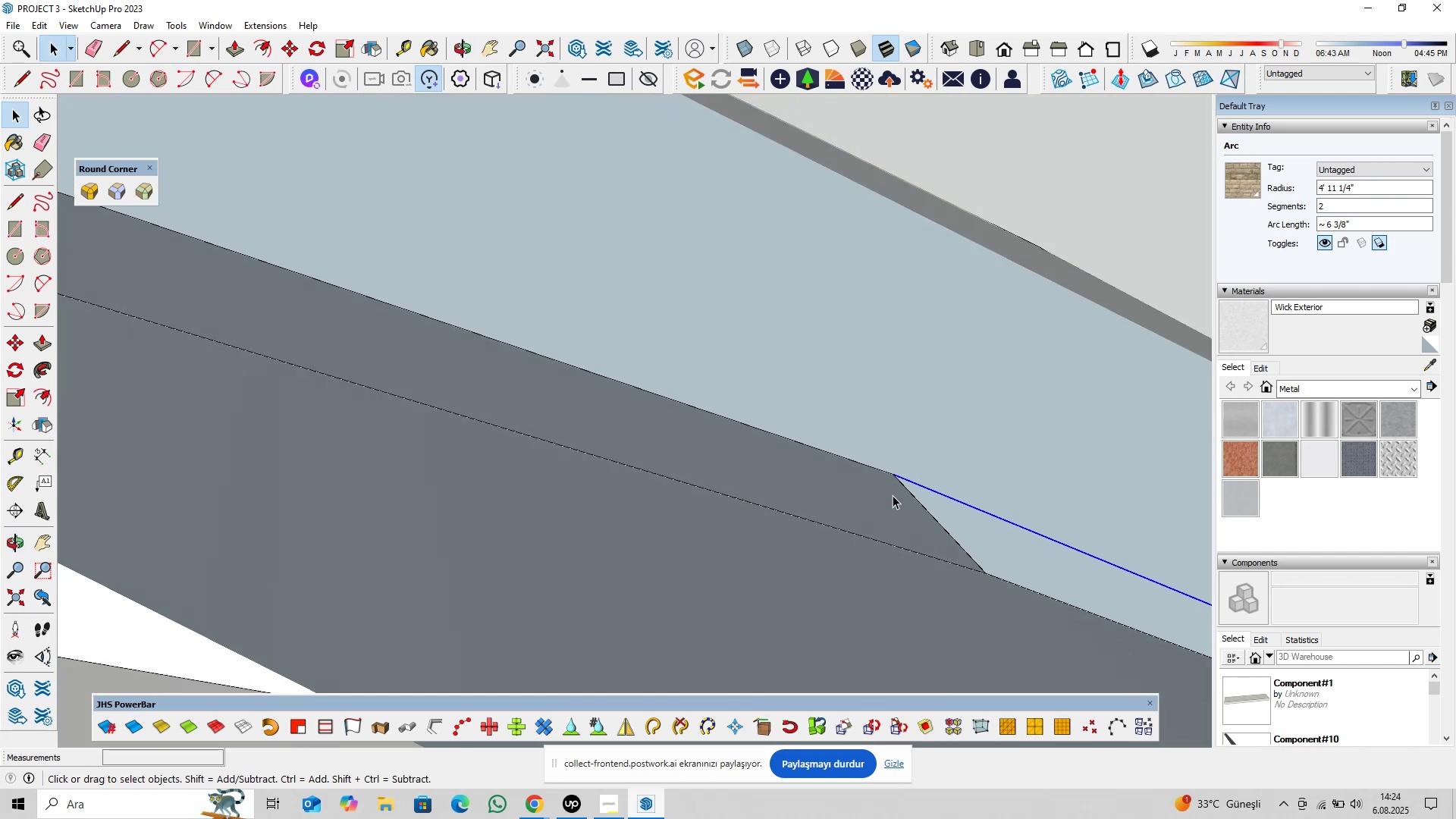 
left_click([914, 500])
 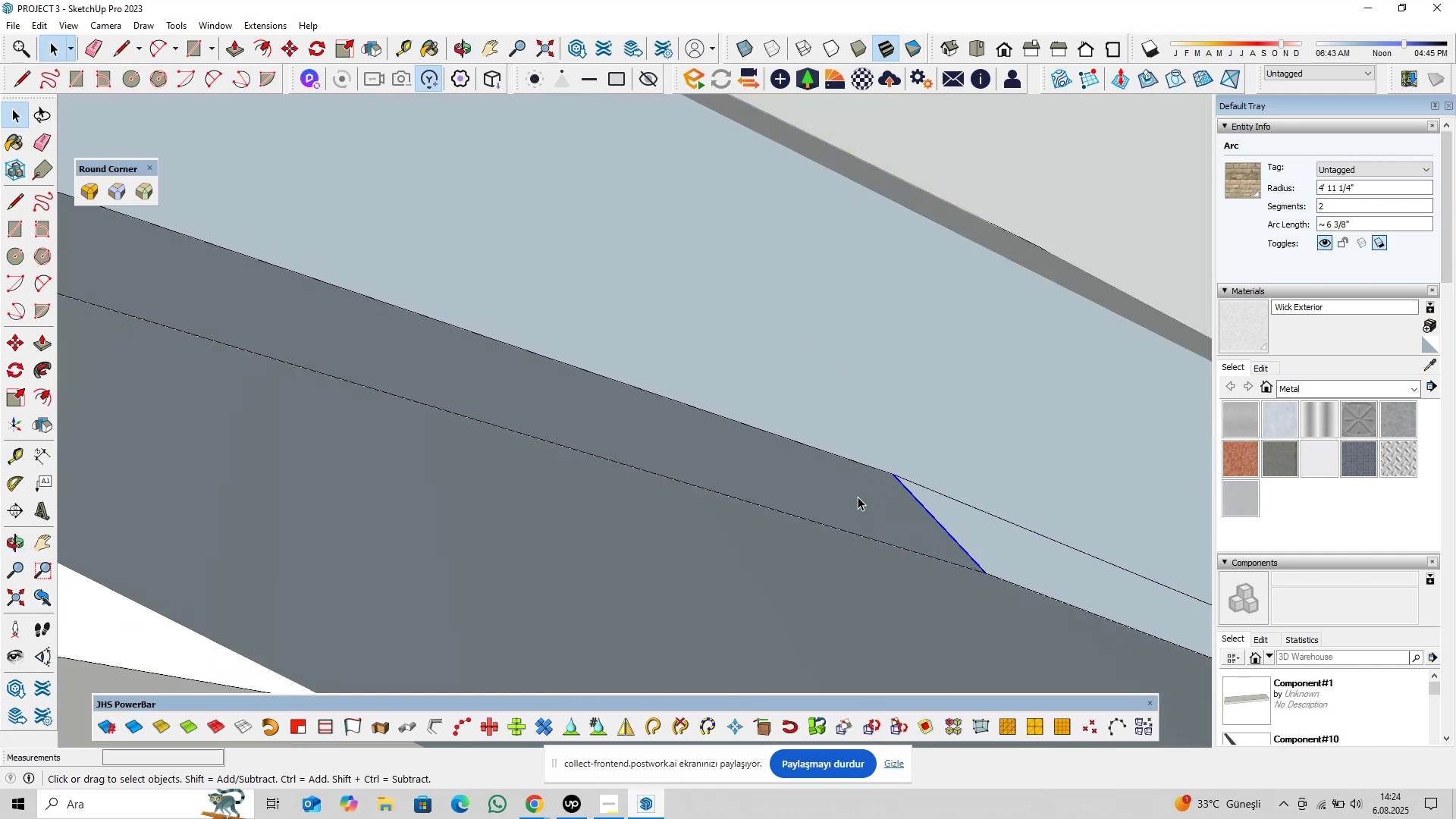 
key(Delete)
 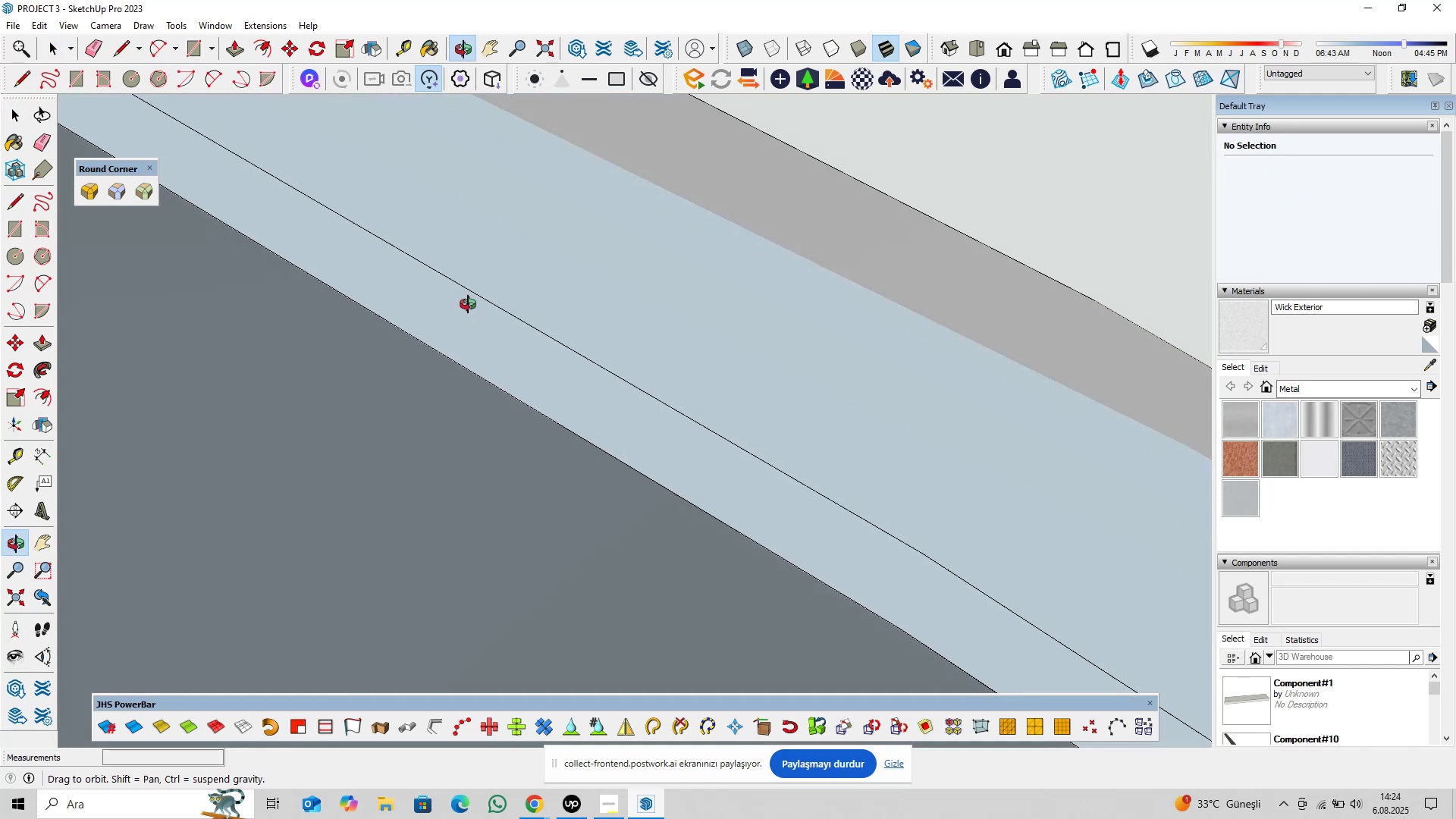 
hold_key(key=ShiftLeft, duration=0.65)
 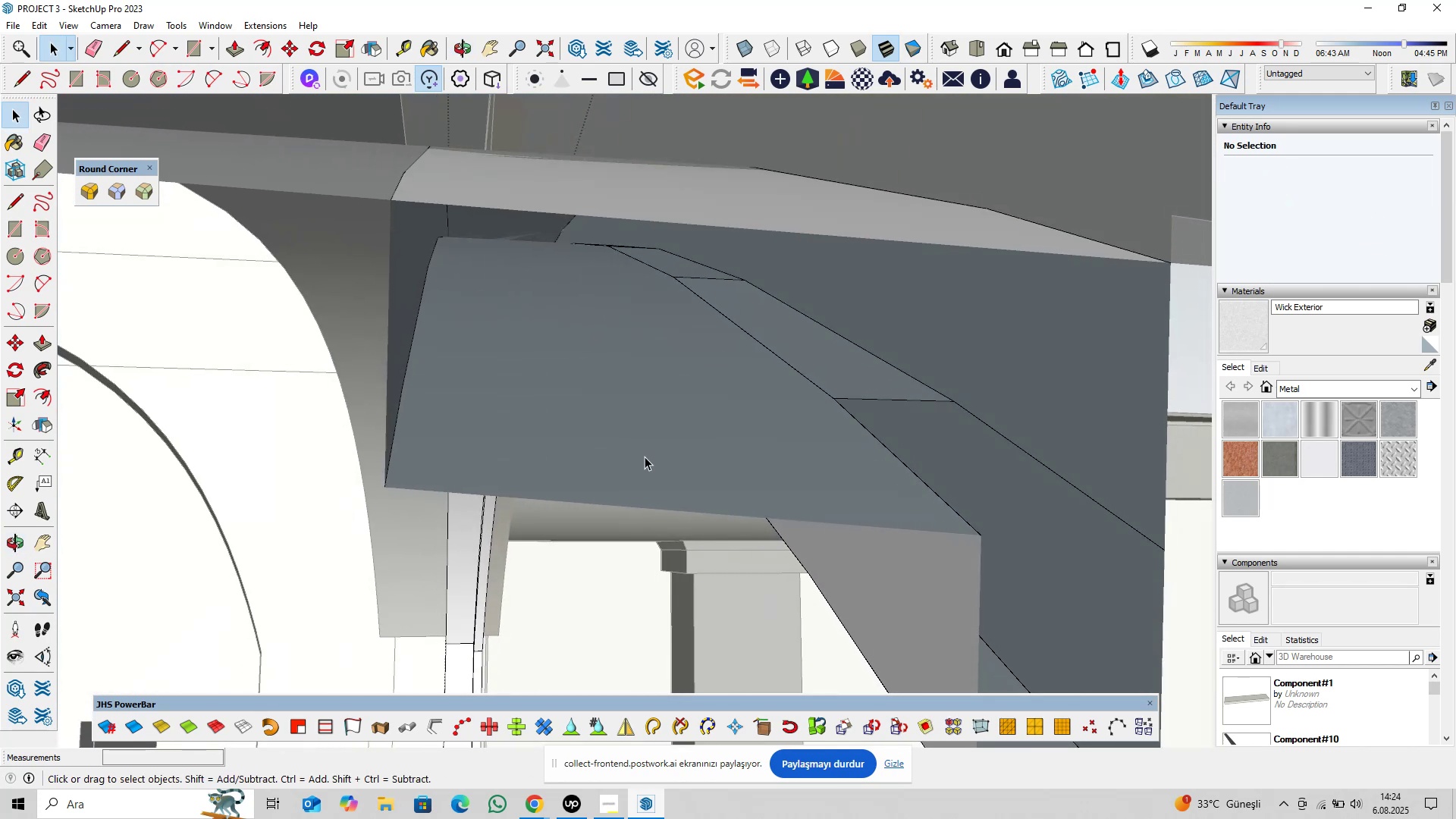 
left_click([1362, 805])
 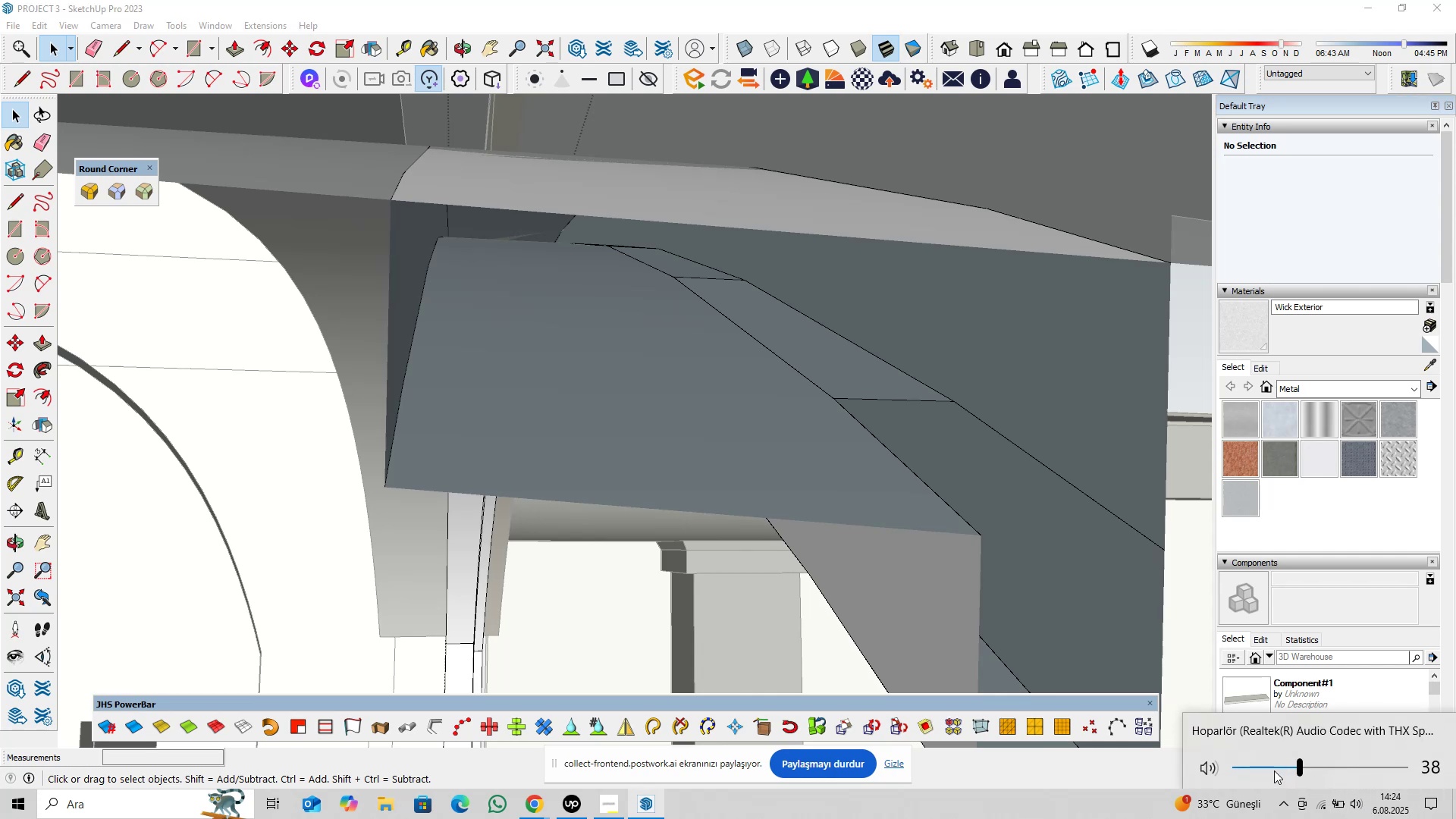 
left_click_drag(start_coordinate=[1247, 767], to_coordinate=[1237, 770])
 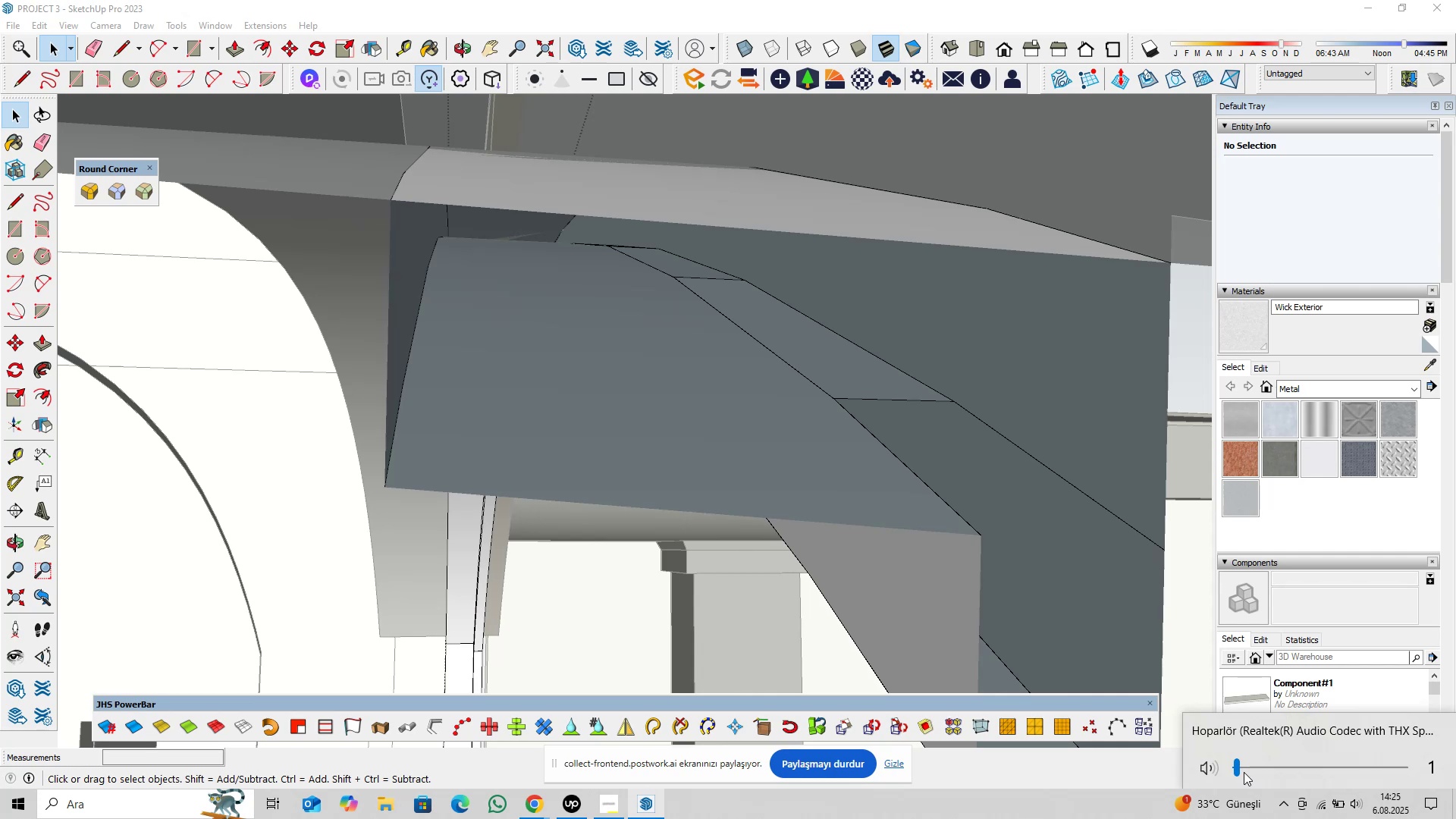 
wait(62.37)
 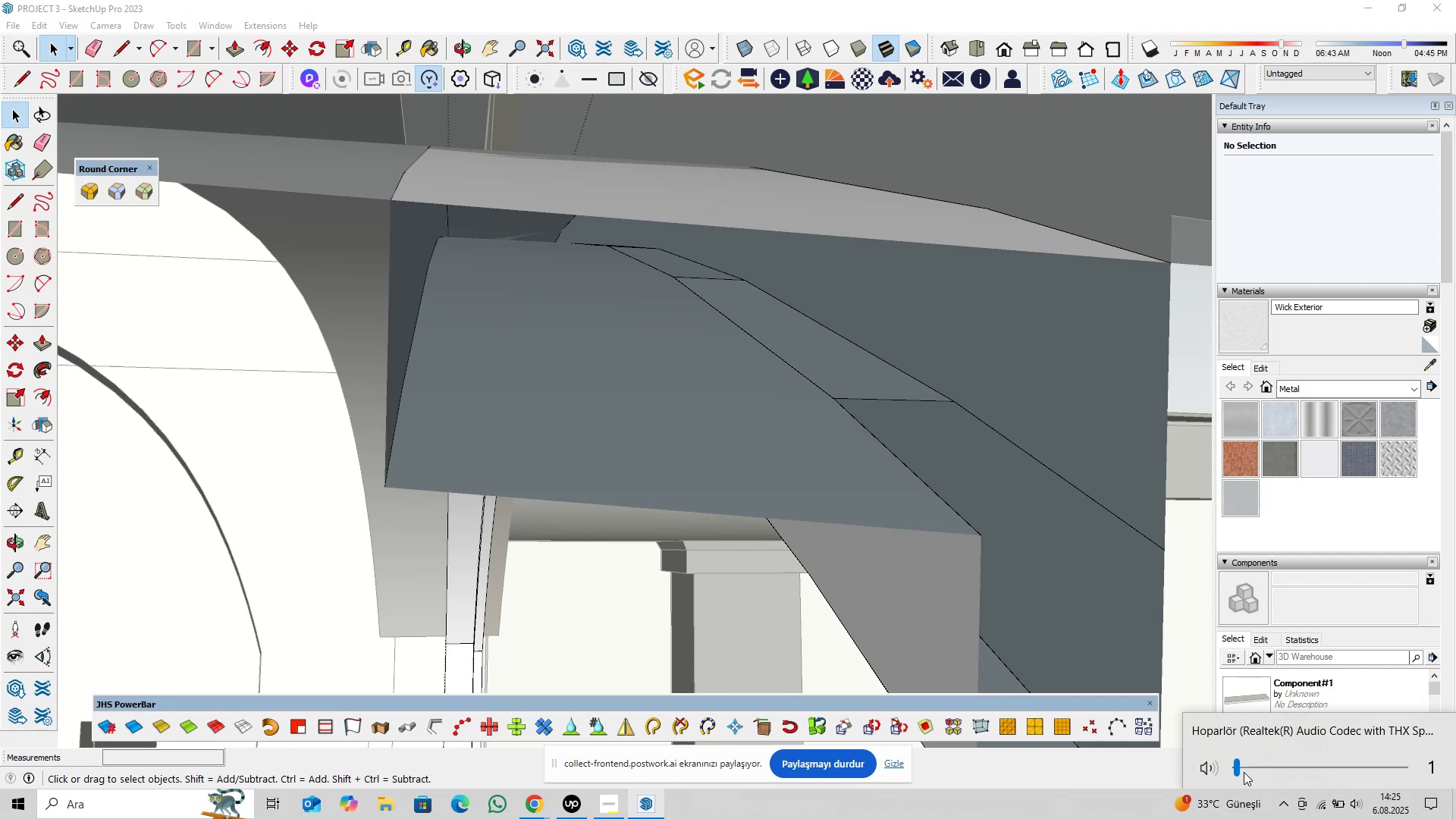 
hold_key(key=ShiftLeft, duration=0.32)
 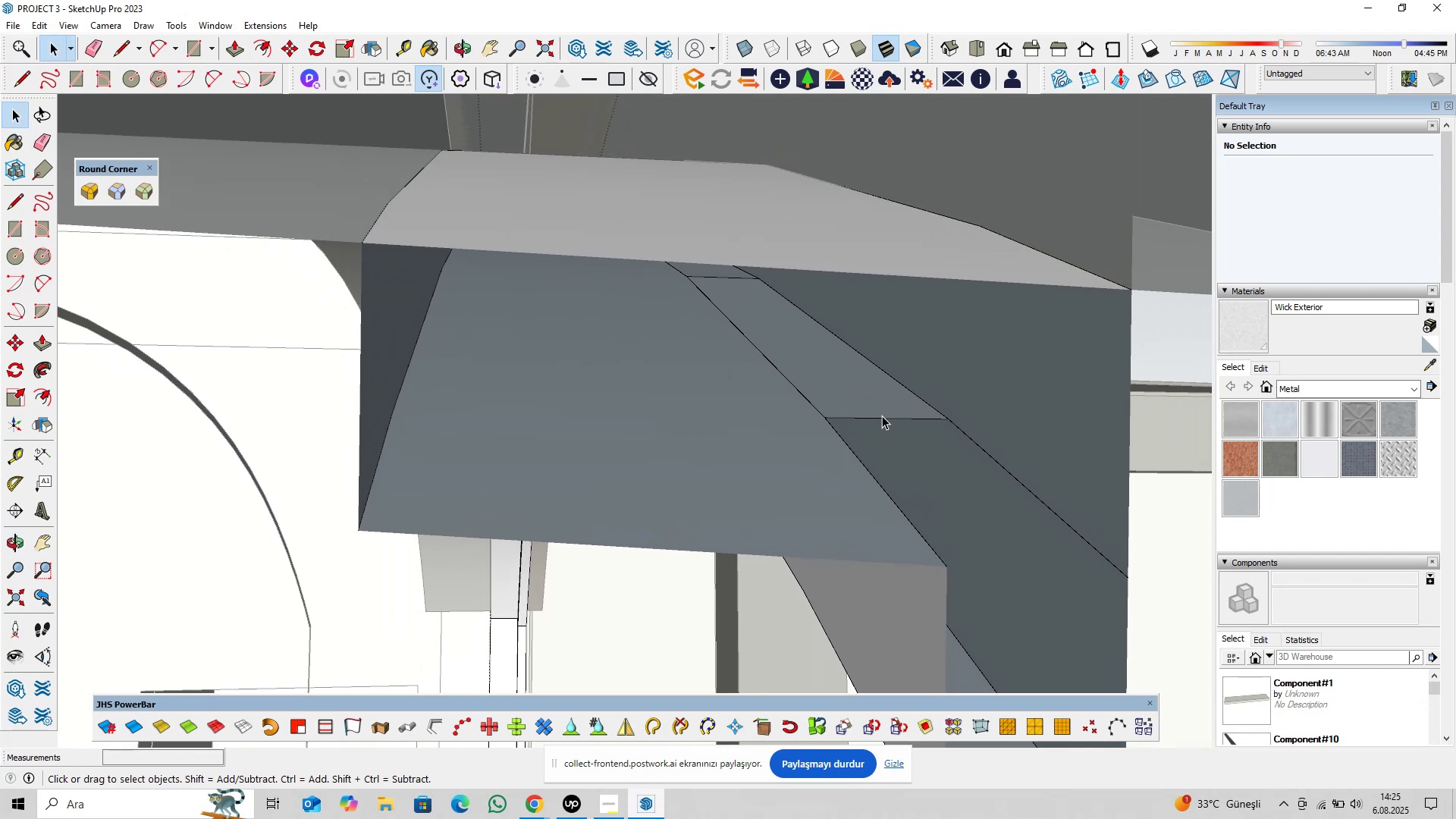 
left_click([882, 418])
 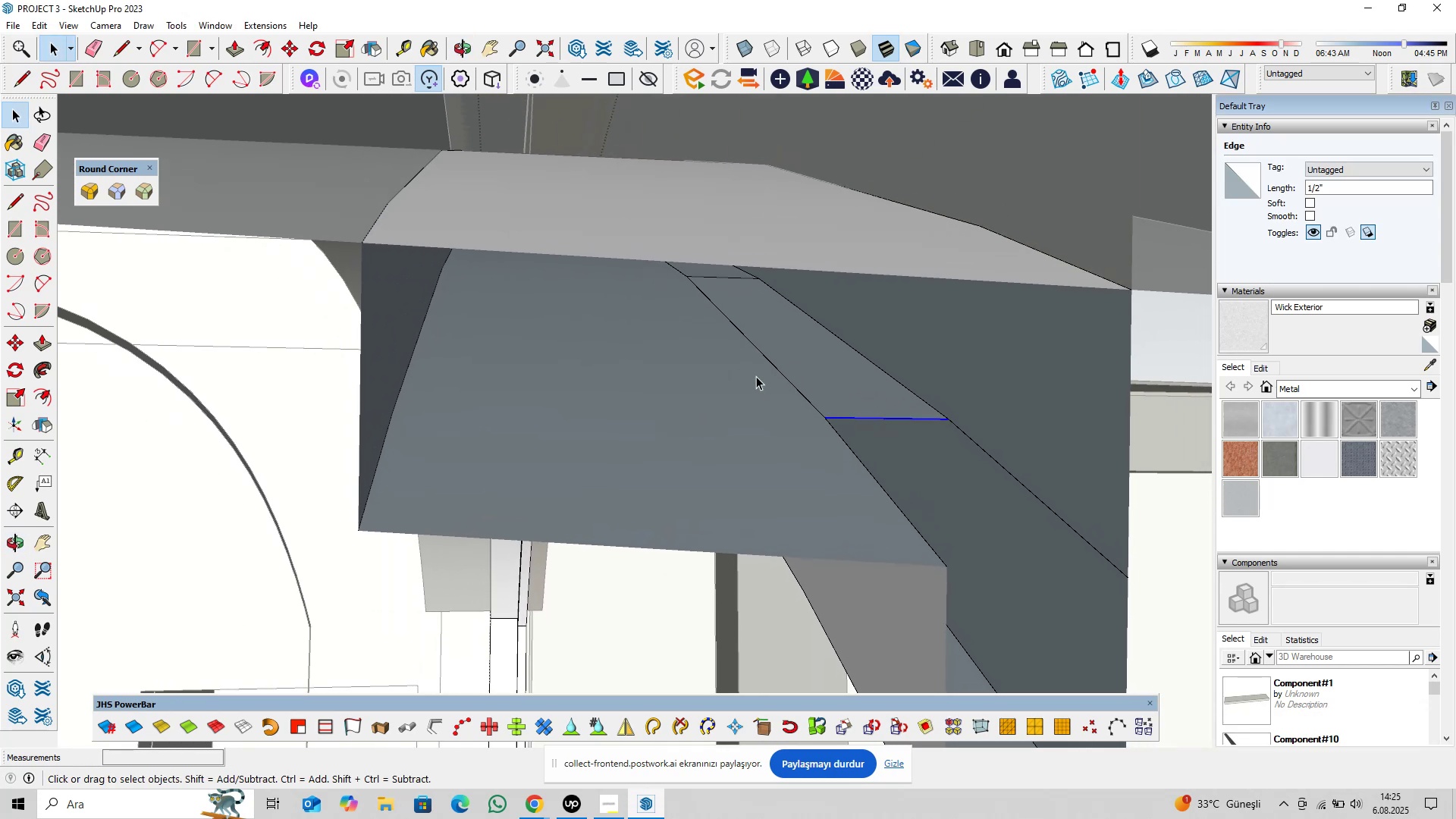 
key(Delete)
 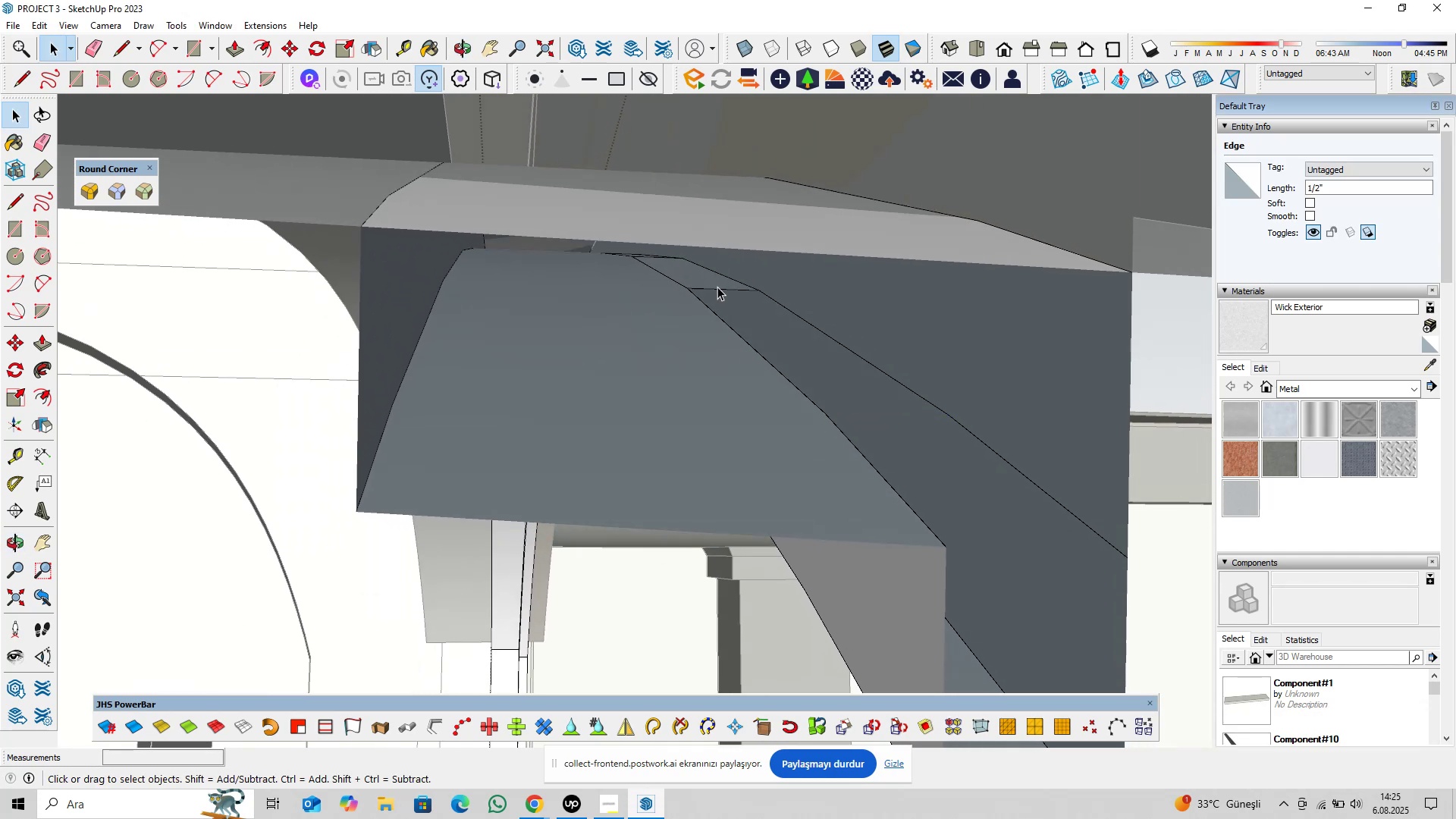 
left_click([717, 287])
 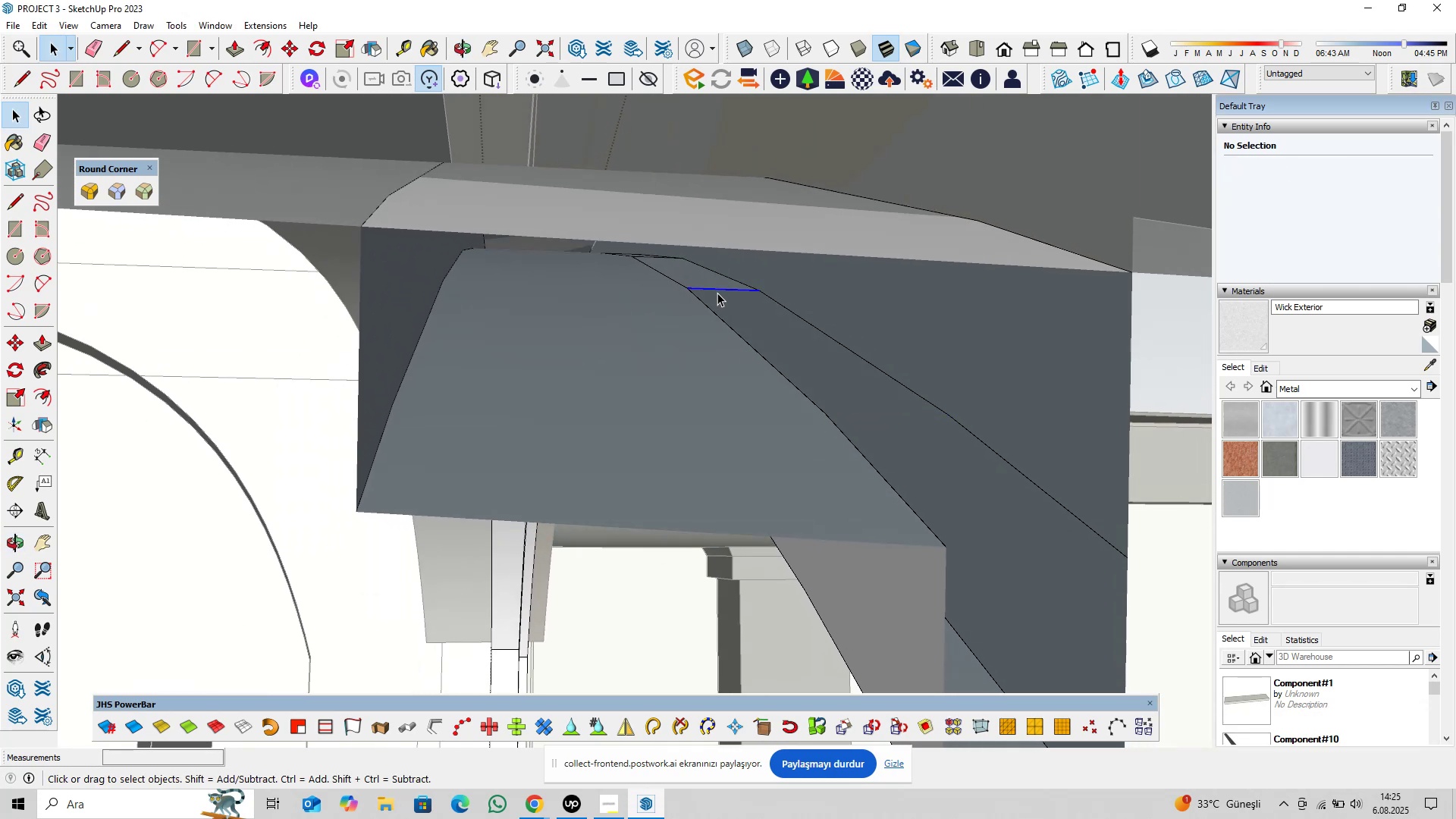 
key(Delete)
 